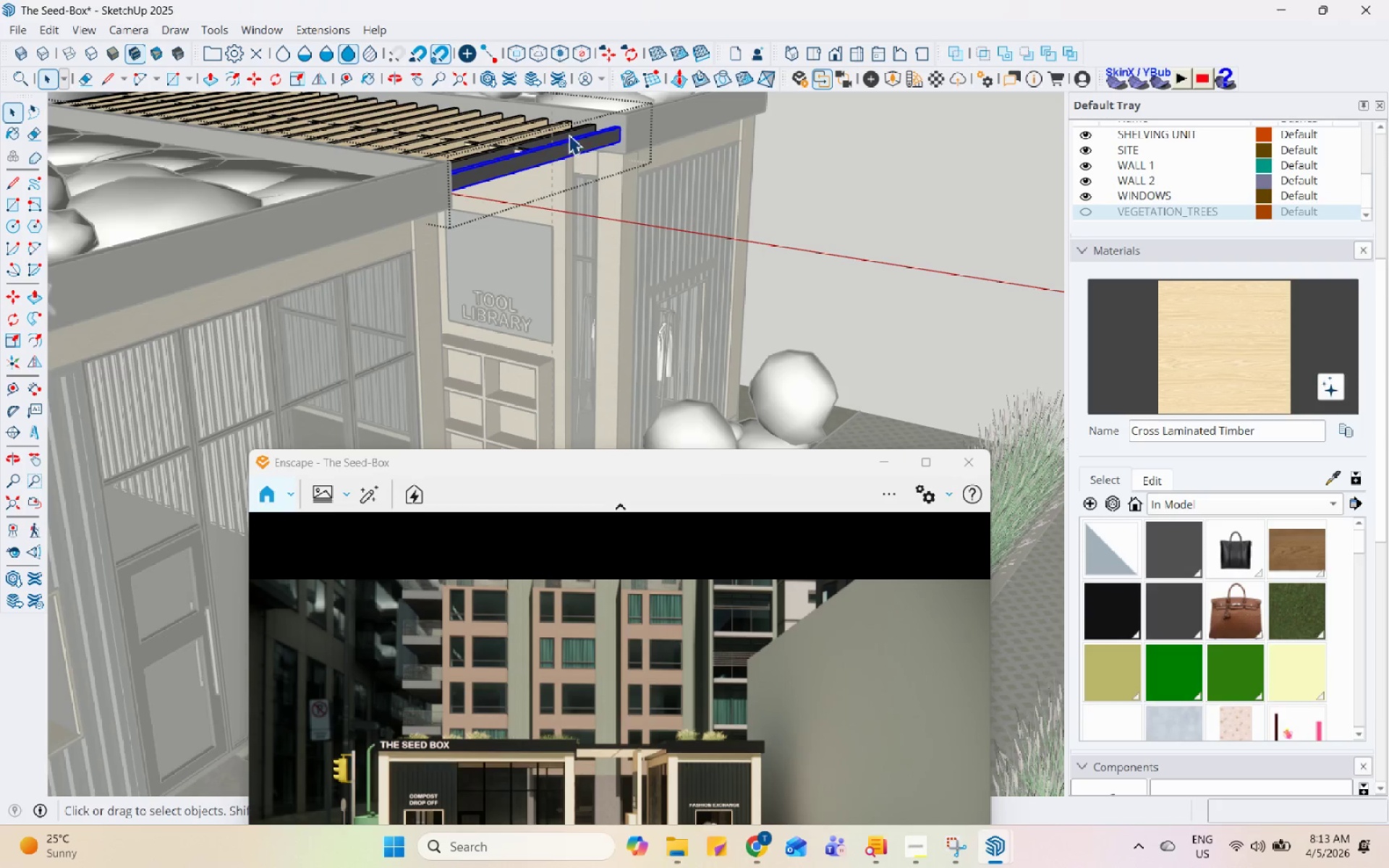 
hold_key(key=ControlLeft, duration=0.42)
left_click([565, 131])
 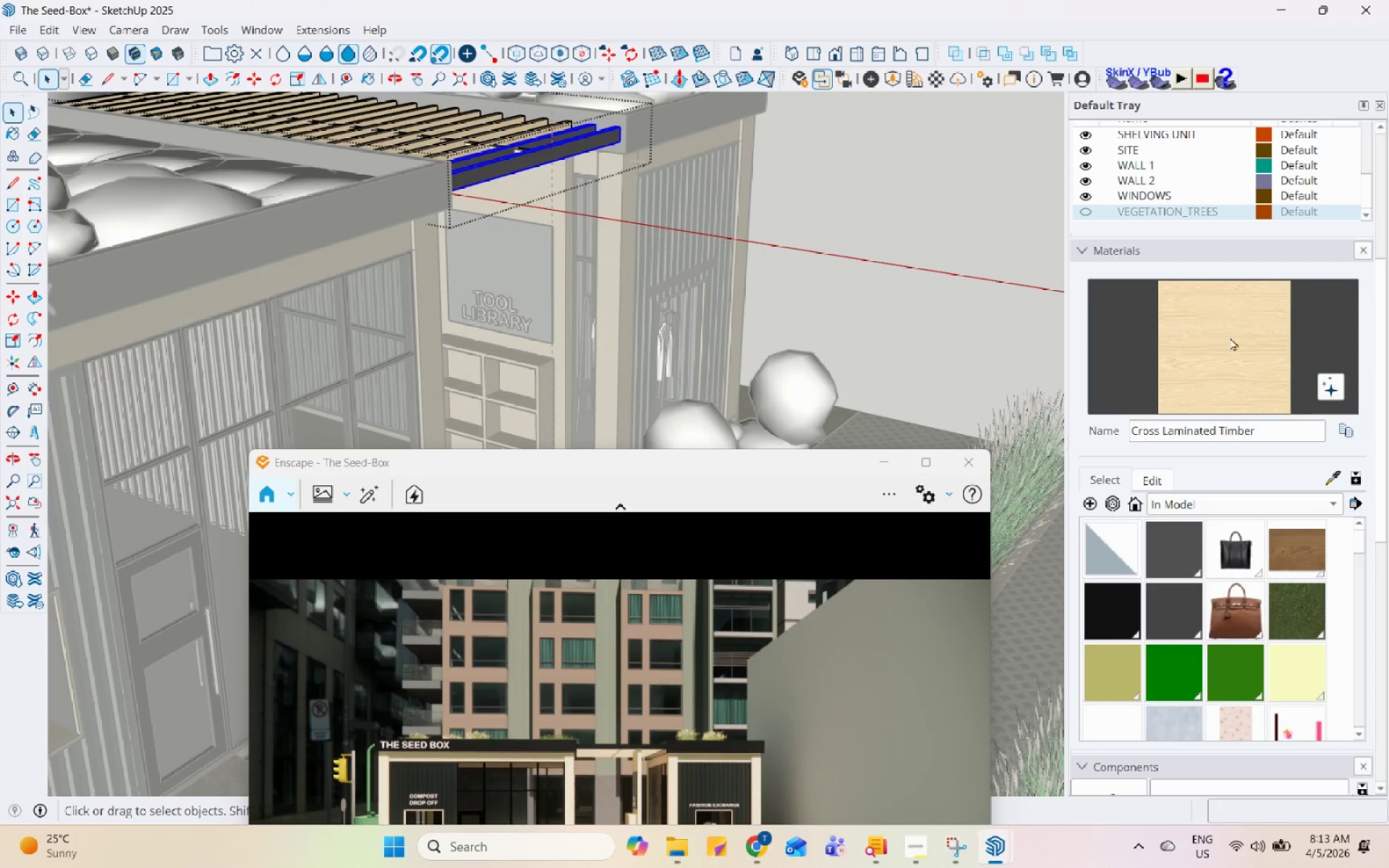 
left_click_drag(start_coordinate=[1230, 336], to_coordinate=[1226, 334])
 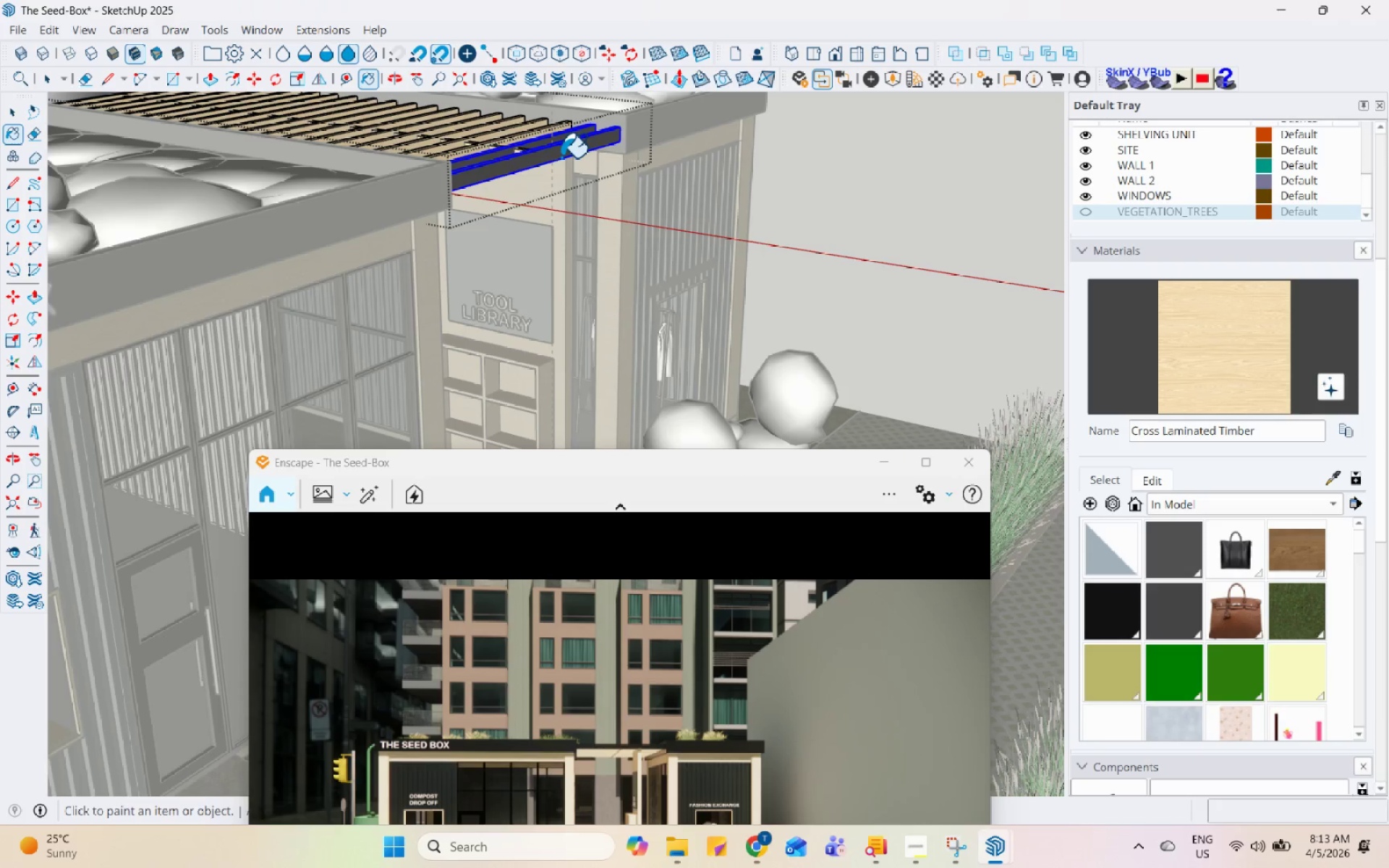 
double_click([561, 156])
 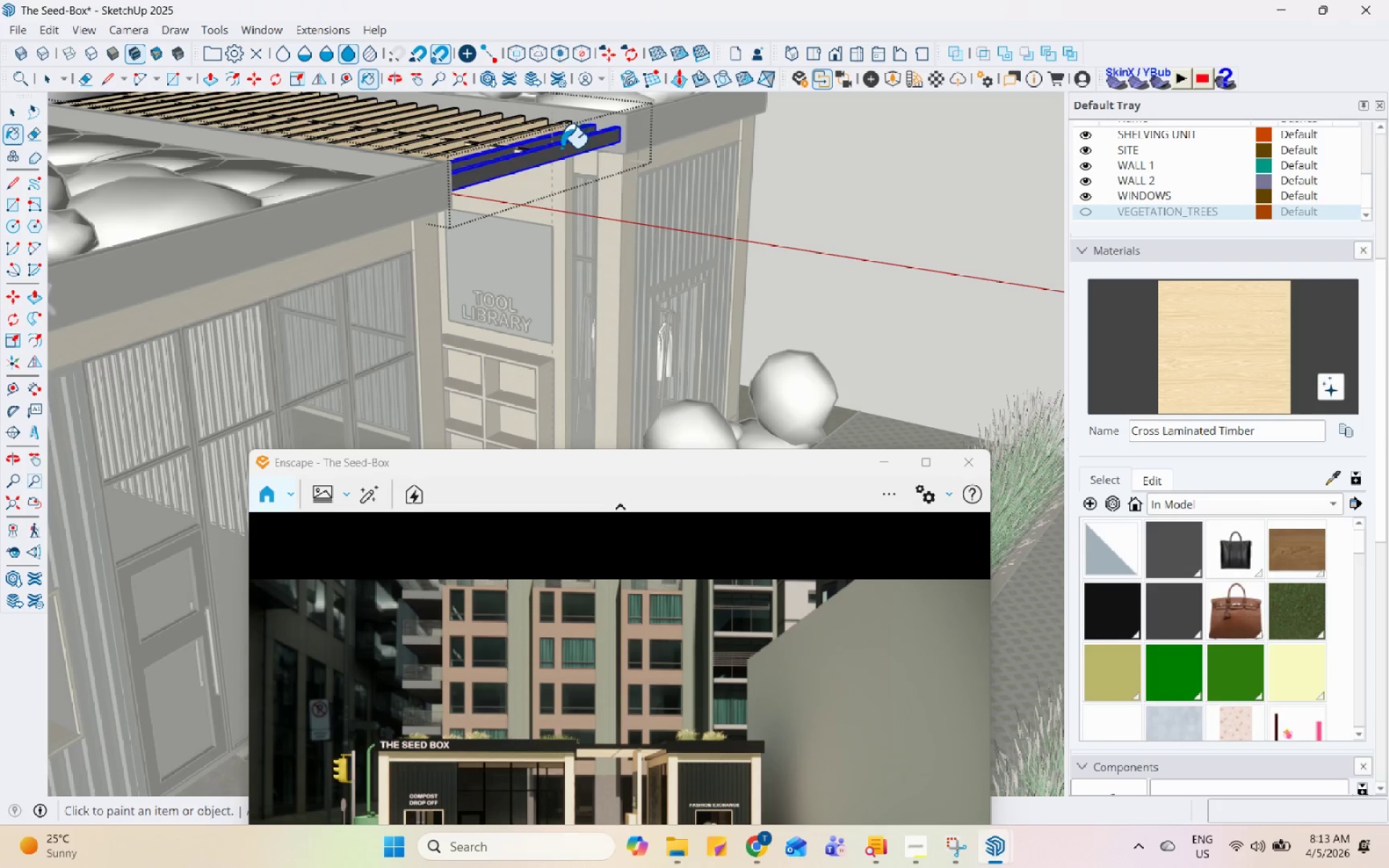 
triple_click([562, 145])
 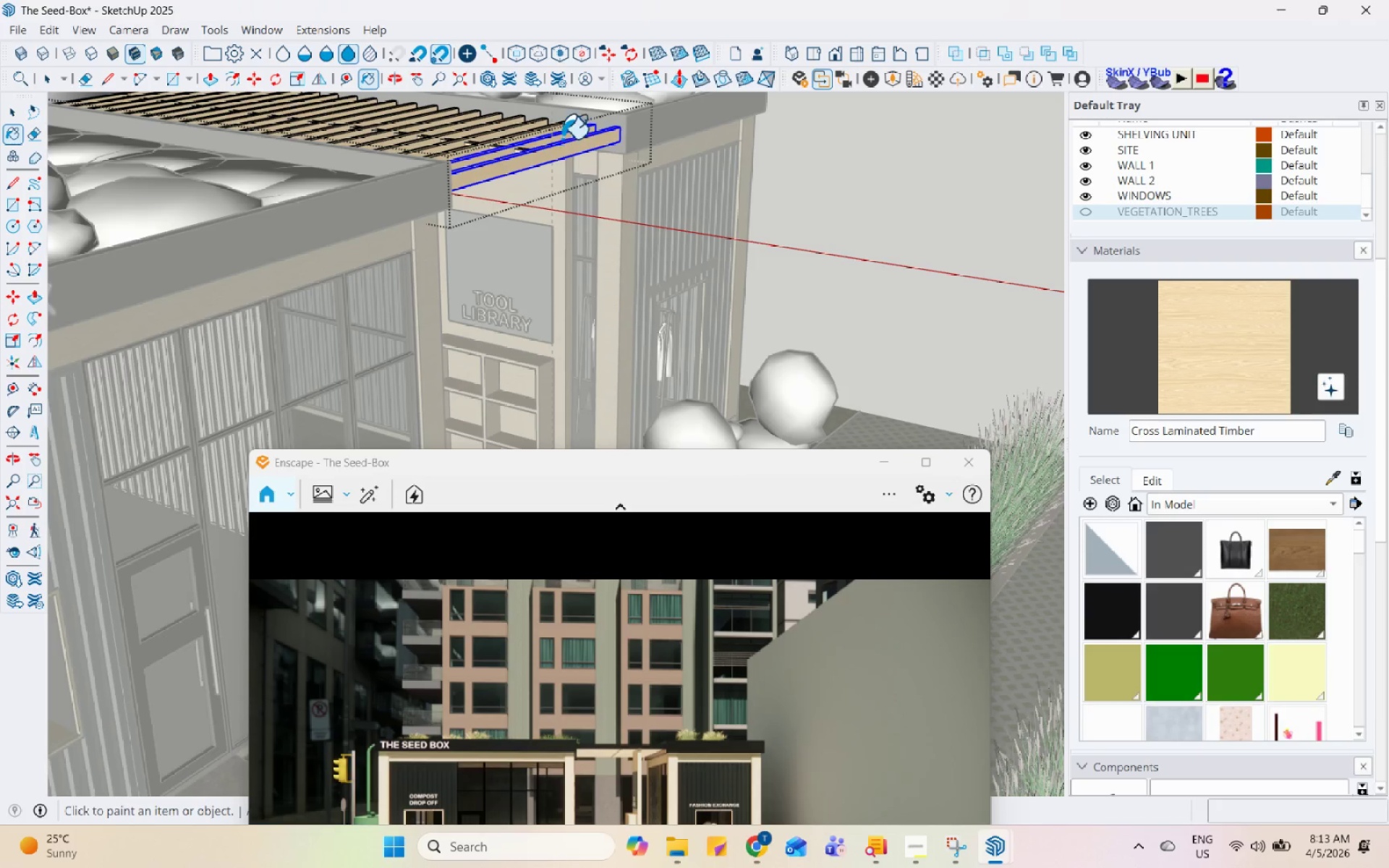 
scroll: coordinate [562, 138], scroll_direction: up, amount: 1.0
 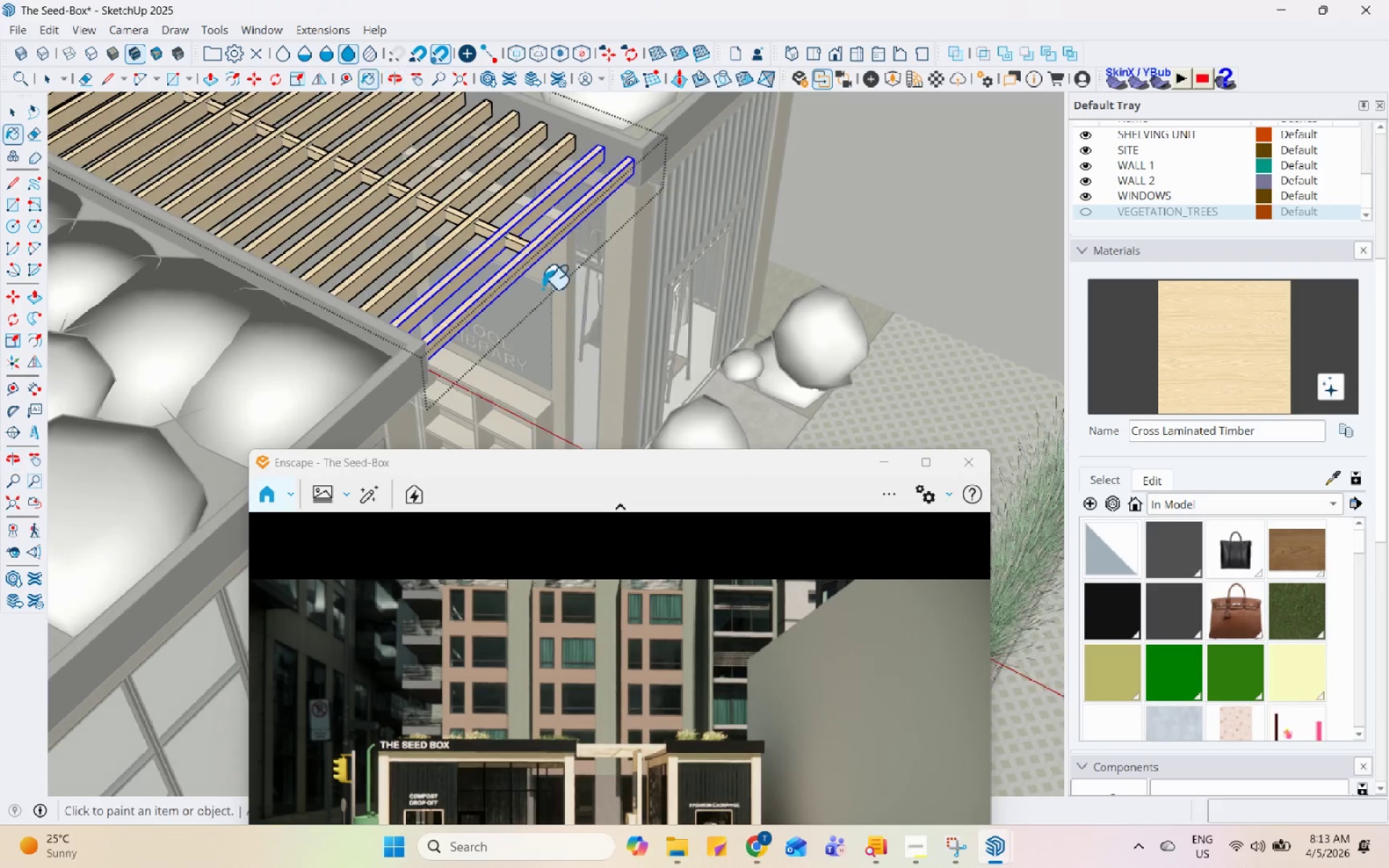 
key(Space)
 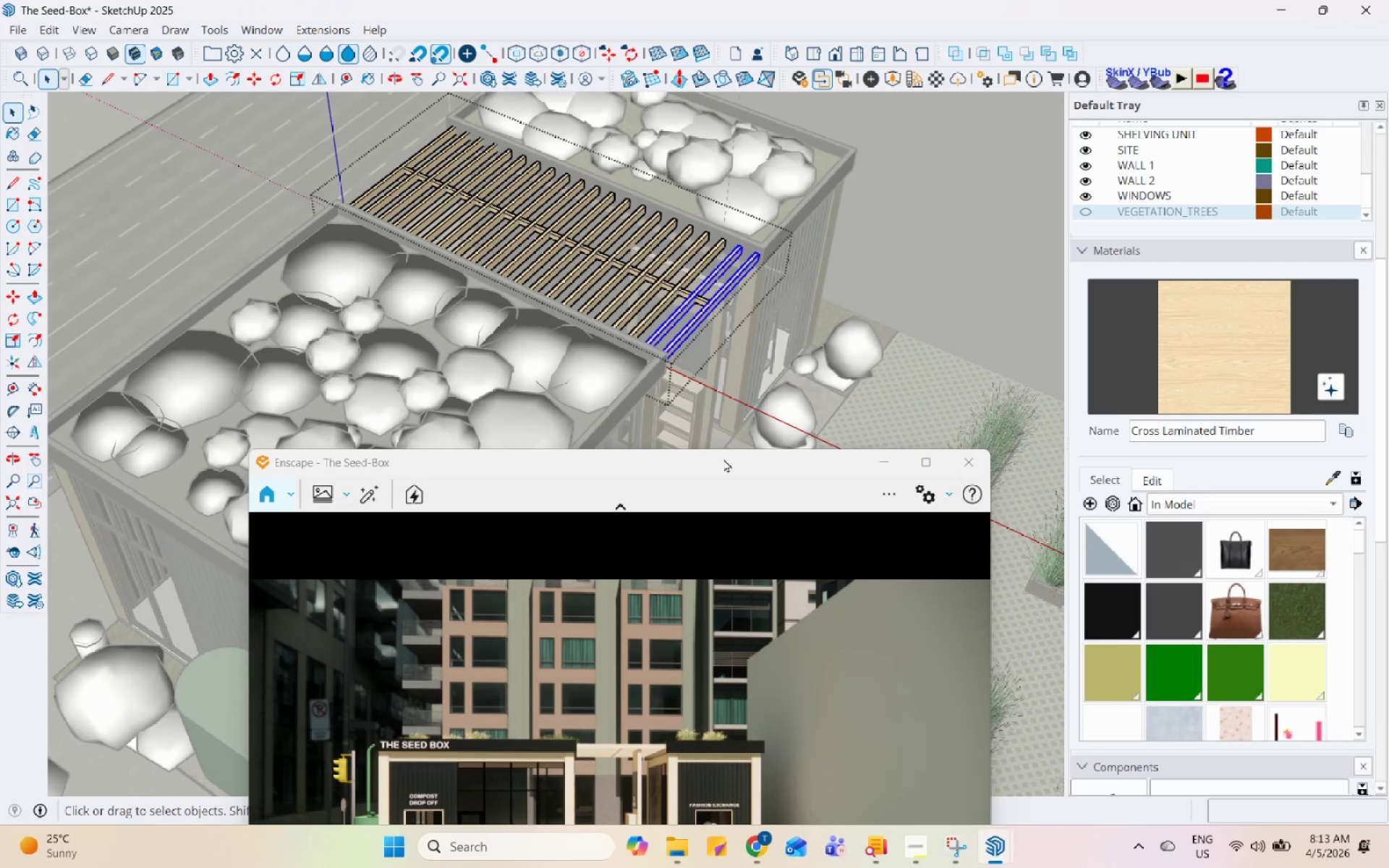 
scroll: coordinate [817, 339], scroll_direction: down, amount: 5.0
 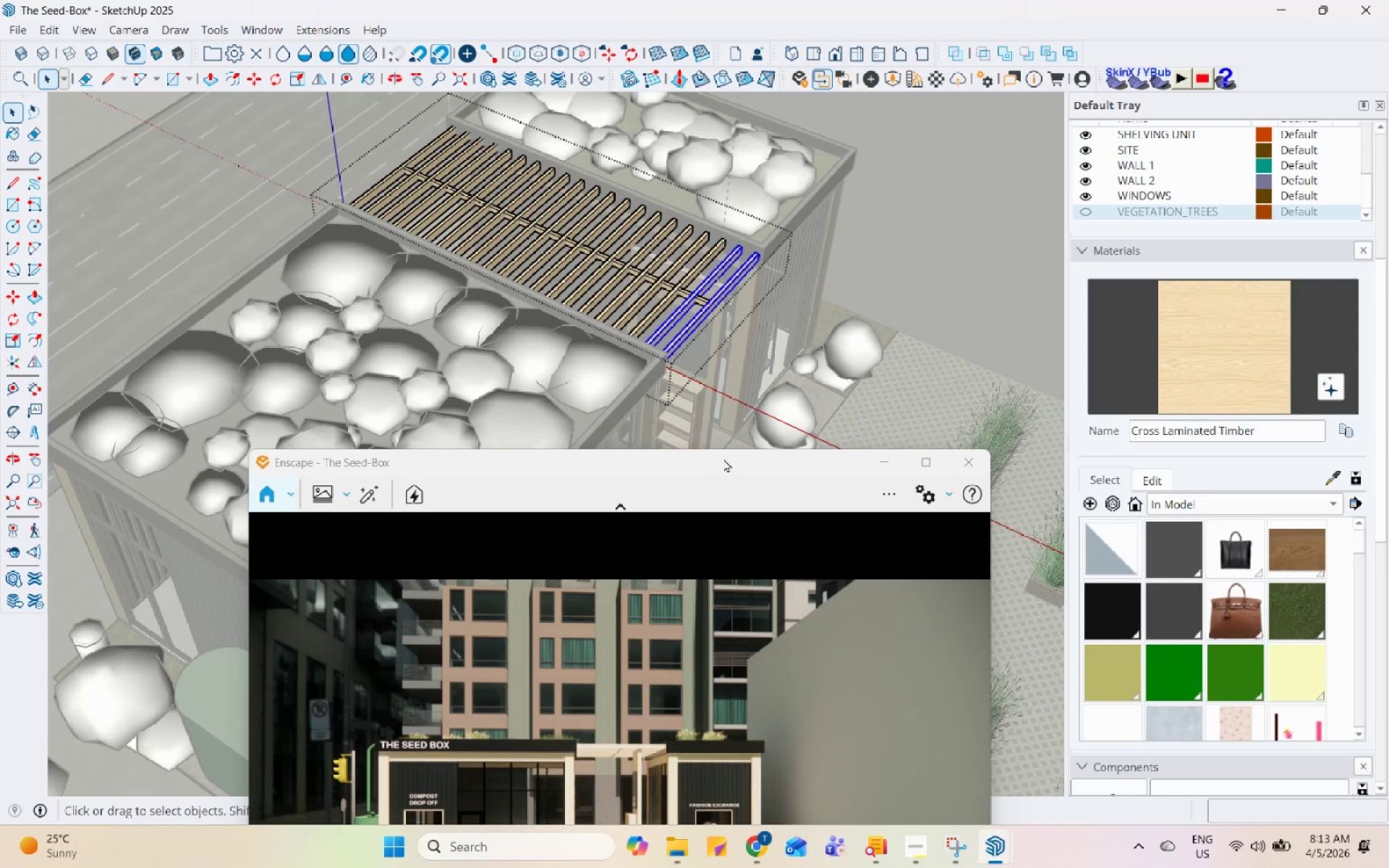 
left_click_drag(start_coordinate=[726, 461], to_coordinate=[885, 205])
 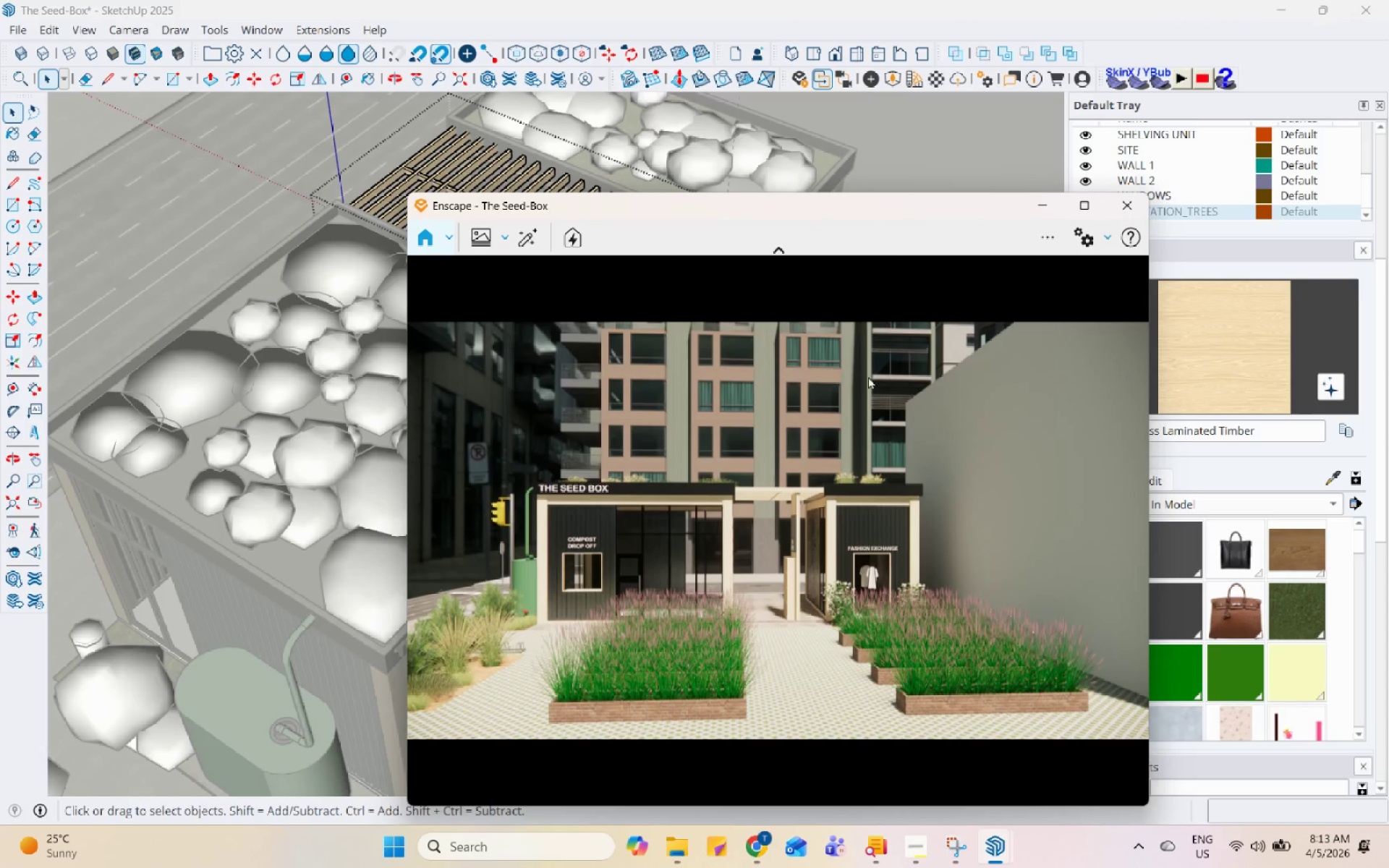 
key(Escape)
 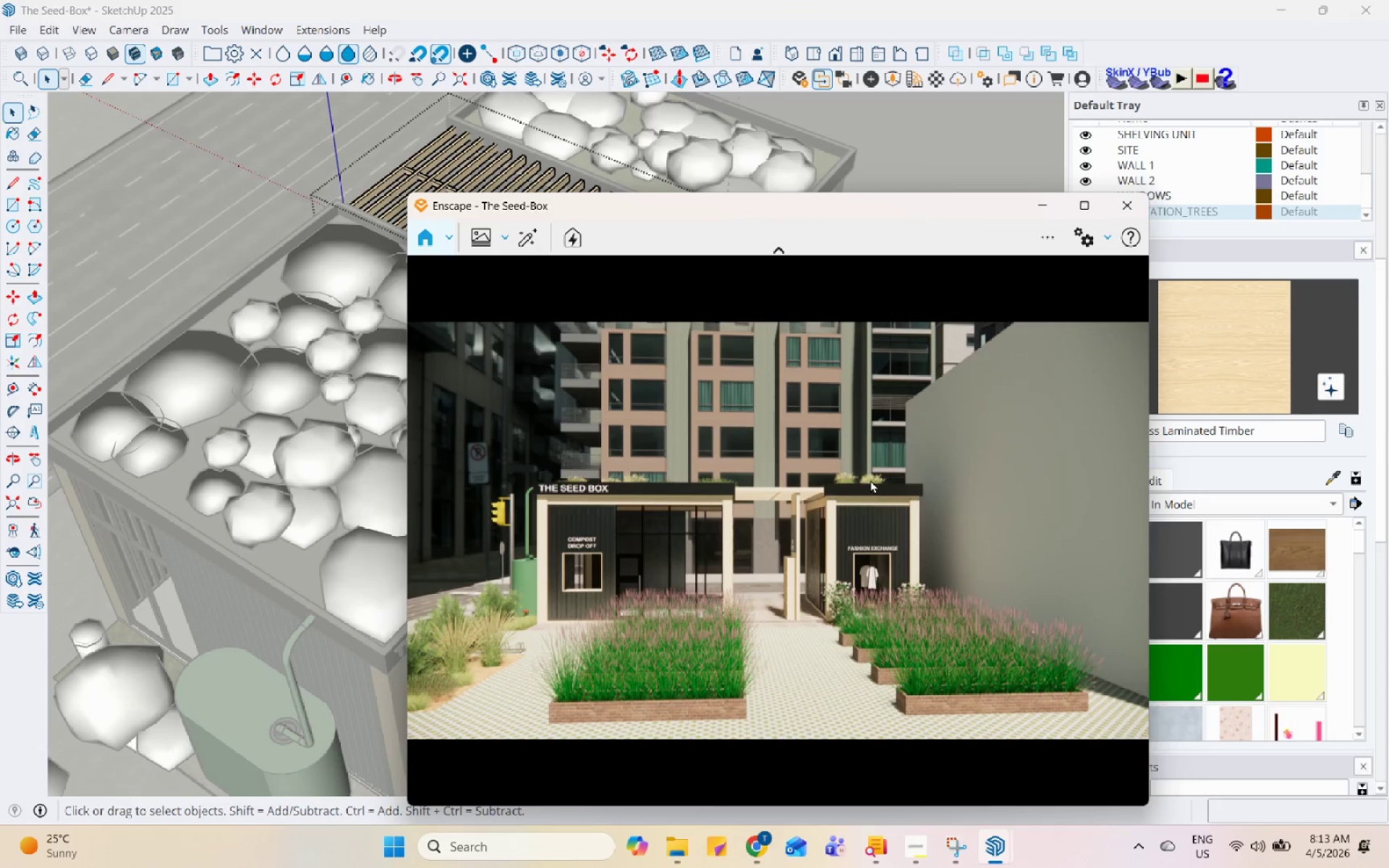 
left_click([870, 488])
 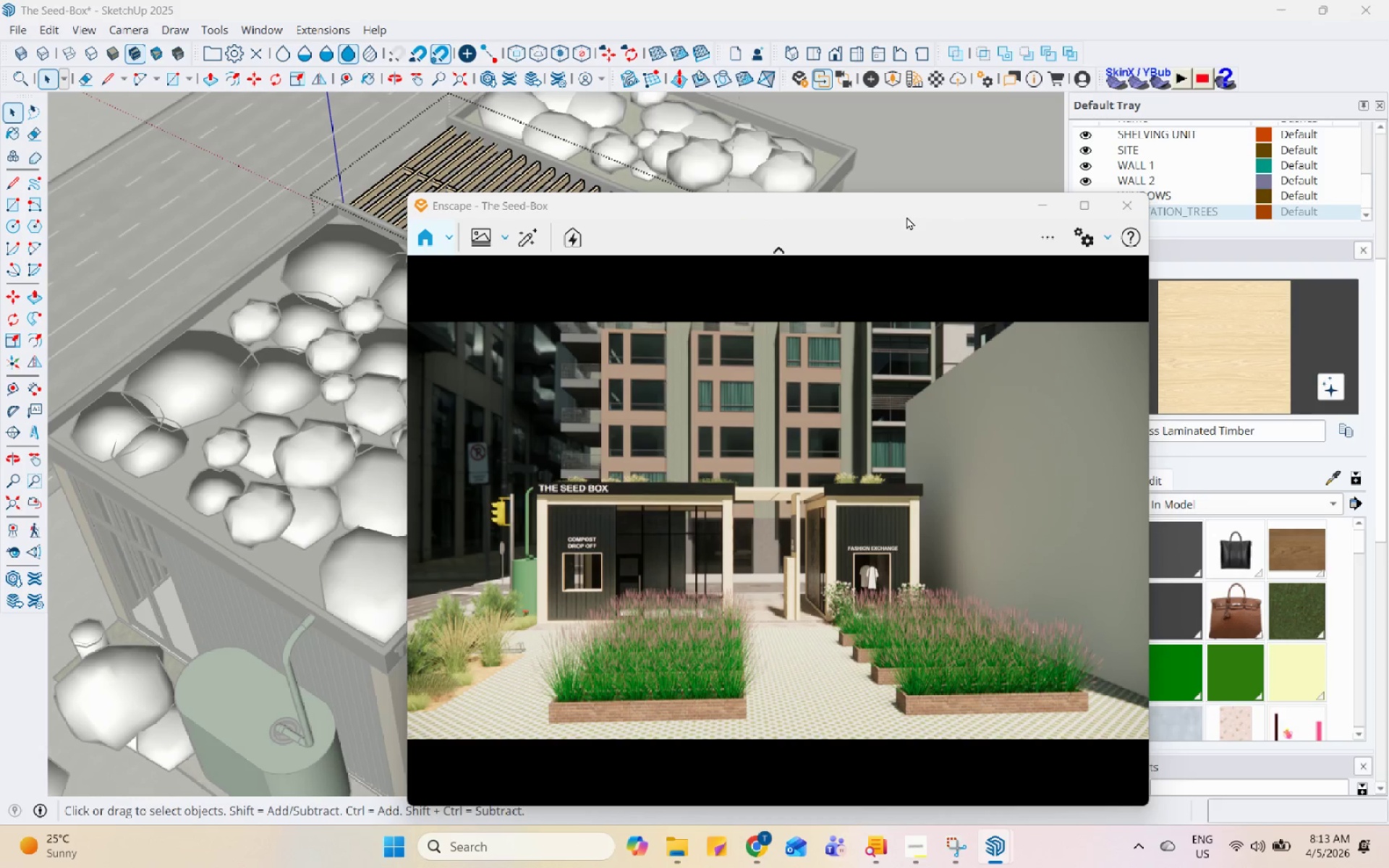 
left_click_drag(start_coordinate=[893, 199], to_coordinate=[984, 160])
 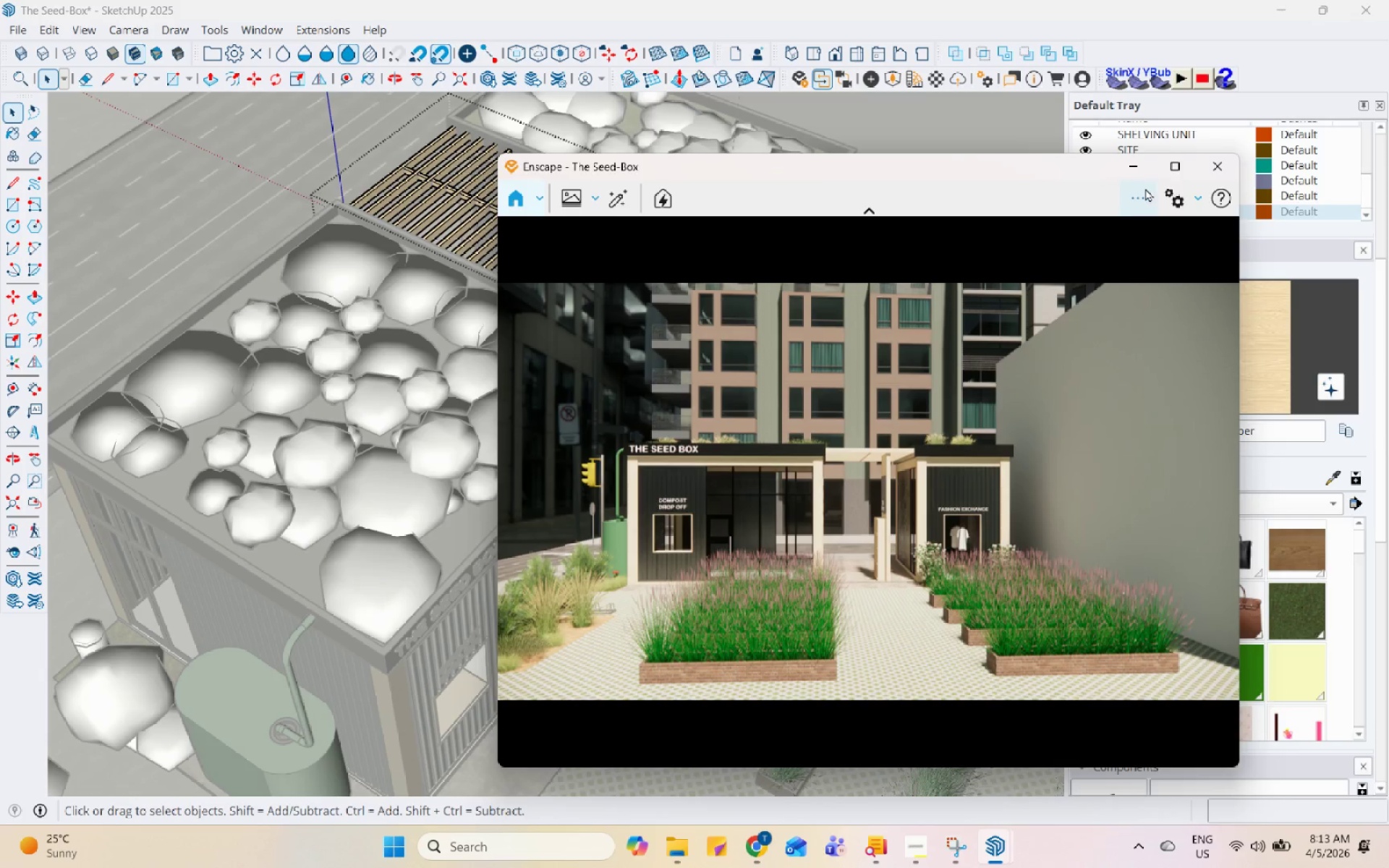 
left_click([1163, 197])
 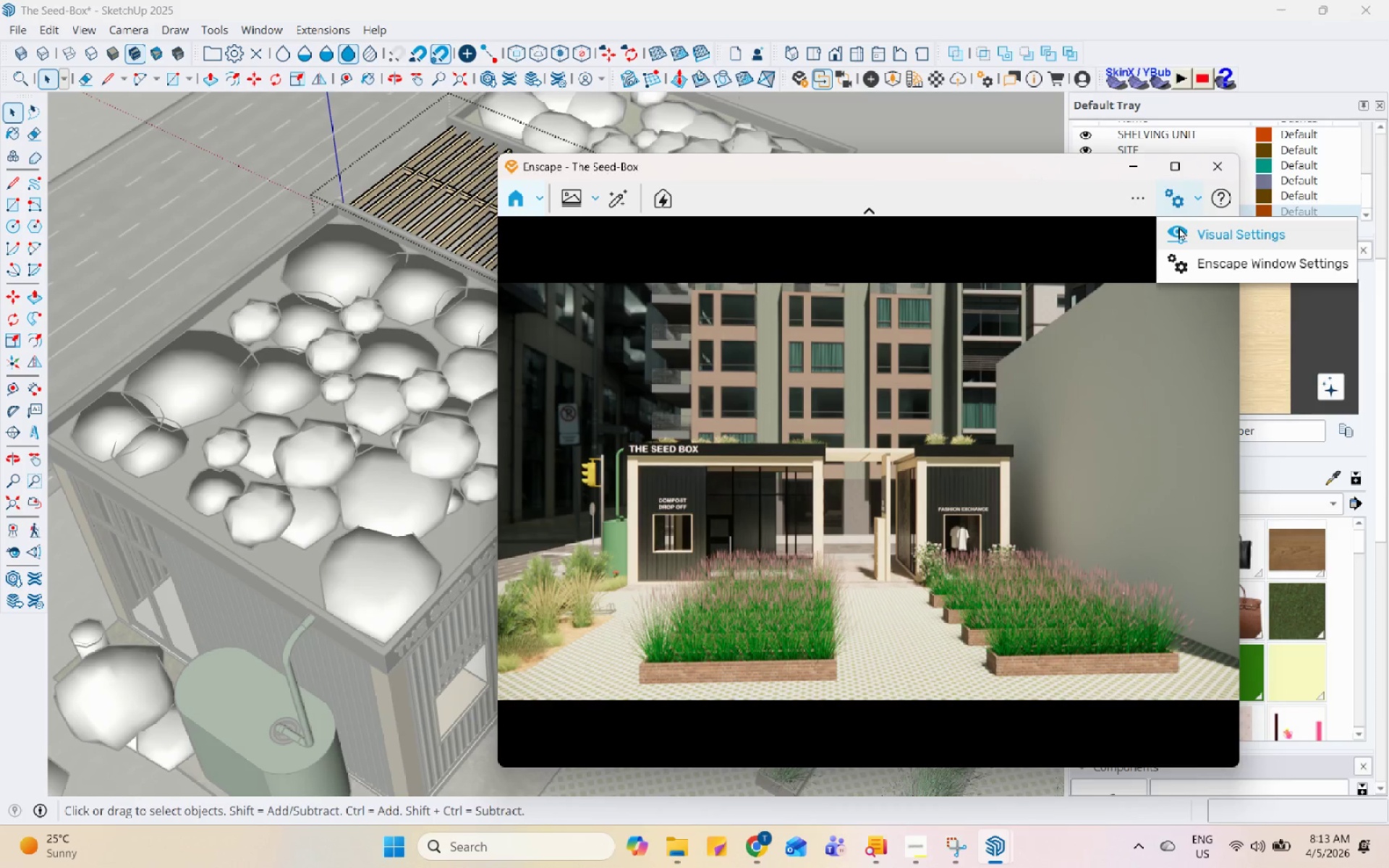 
left_click([1183, 231])
 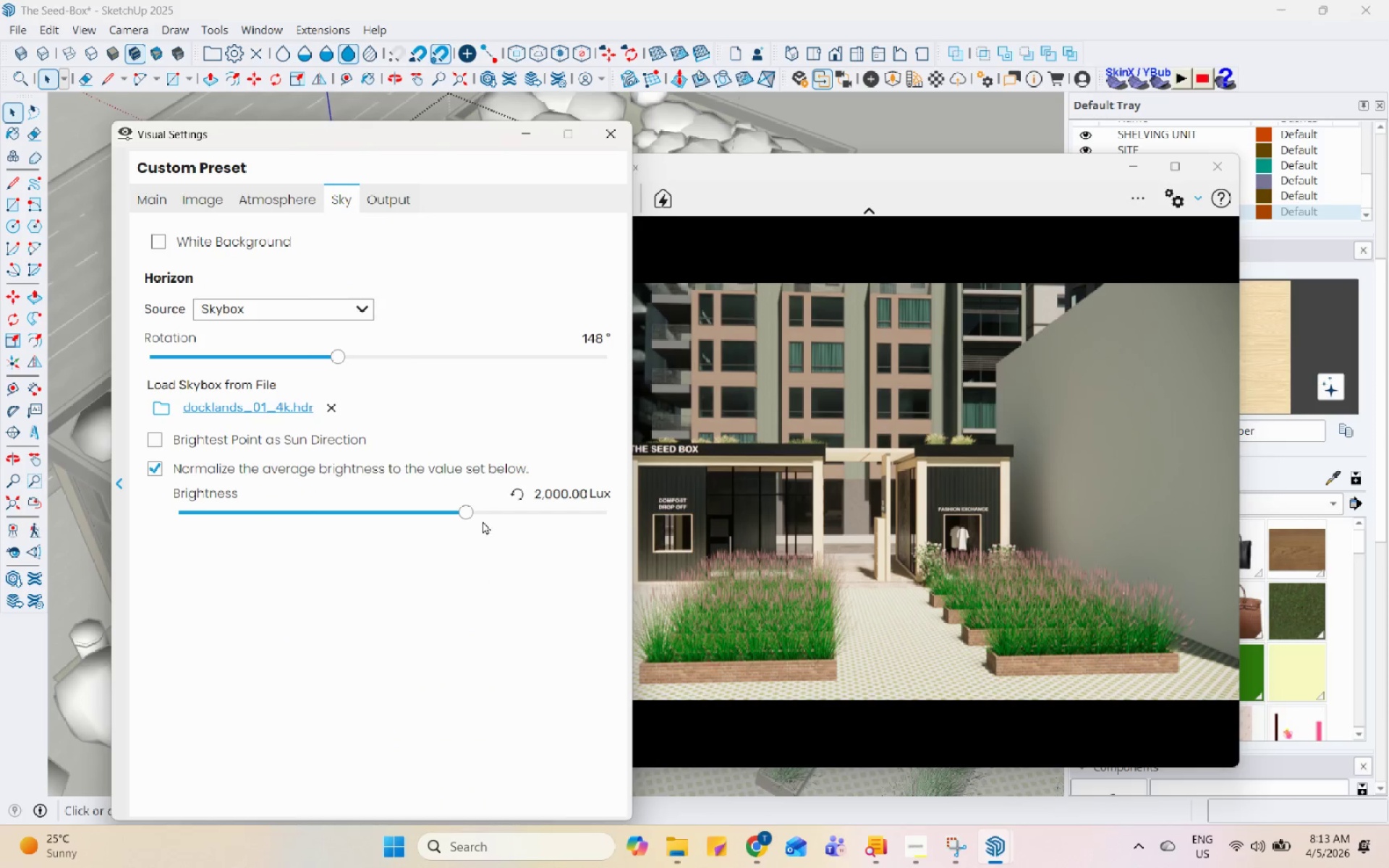 
left_click([492, 509])
 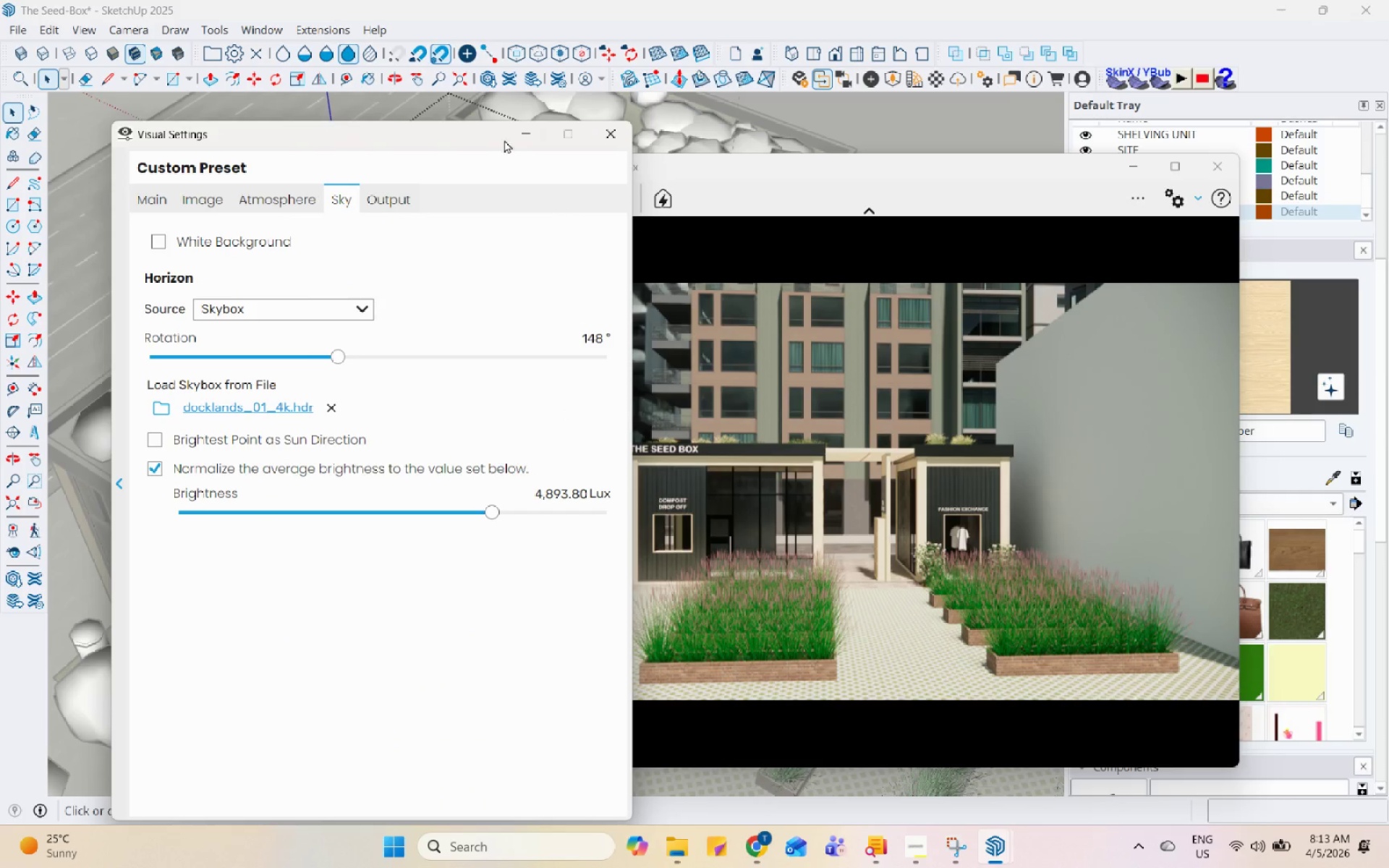 
left_click_drag(start_coordinate=[465, 128], to_coordinate=[264, 120])
 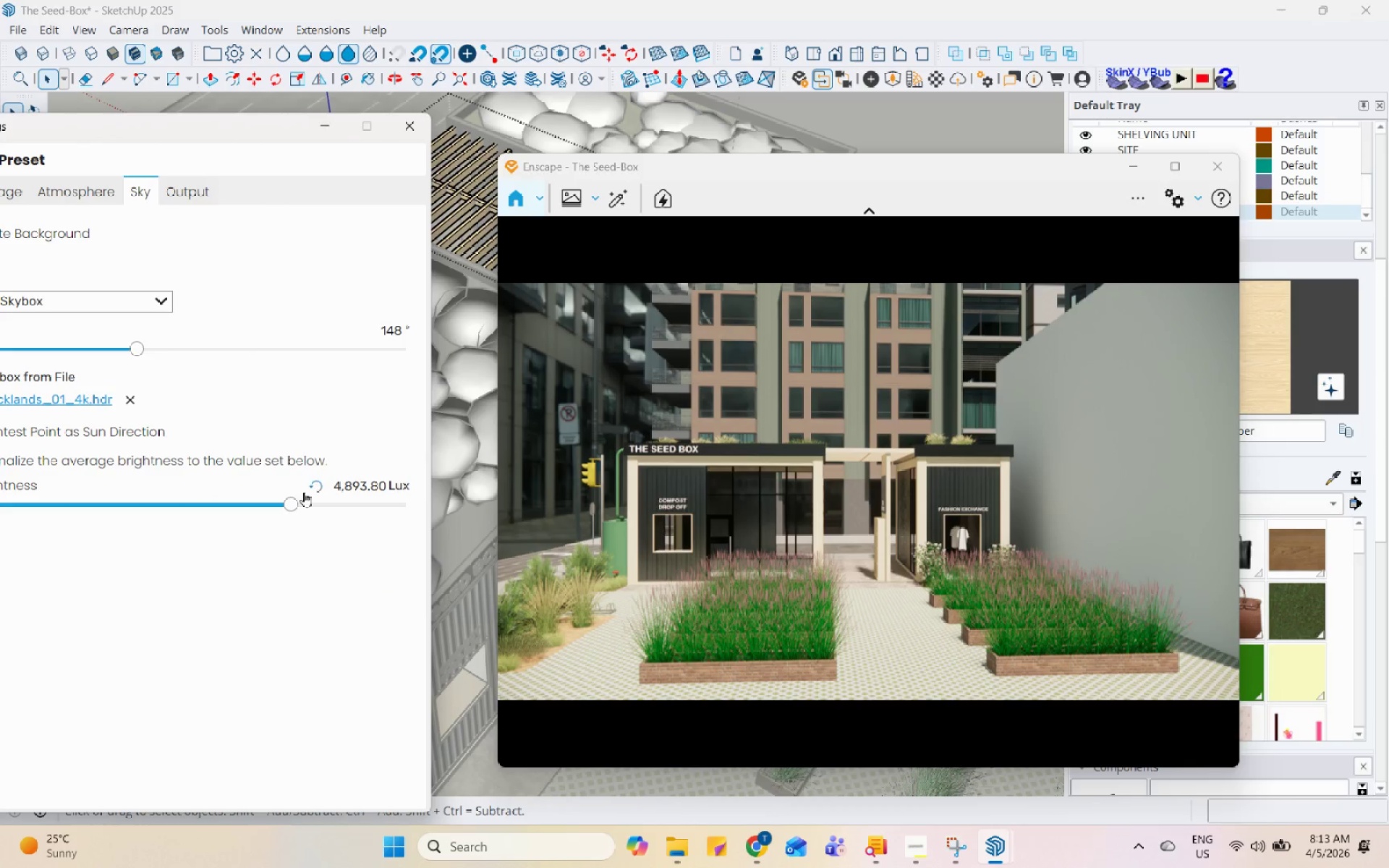 
left_click([308, 499])
 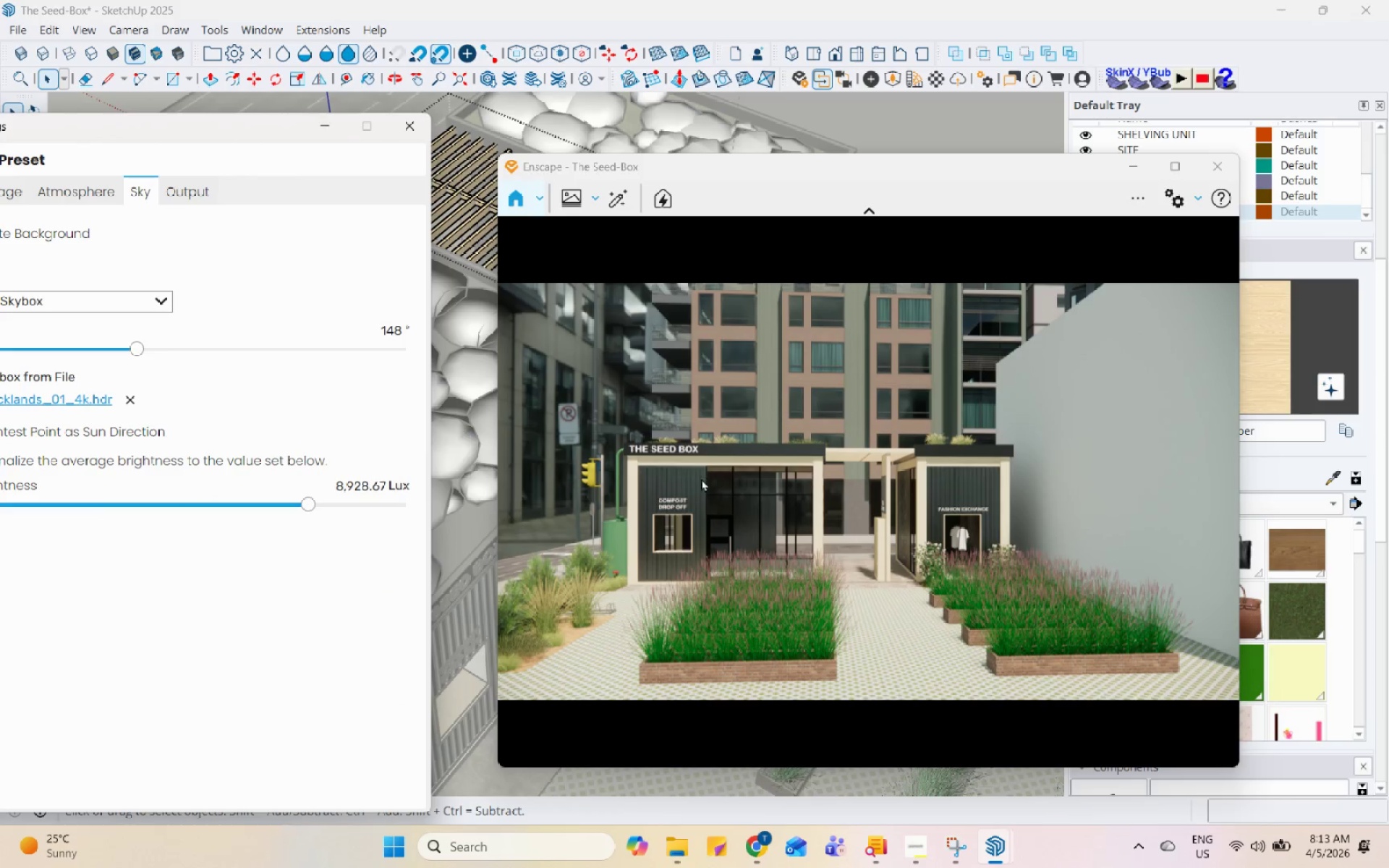 
left_click_drag(start_coordinate=[741, 490], to_coordinate=[844, 495])
 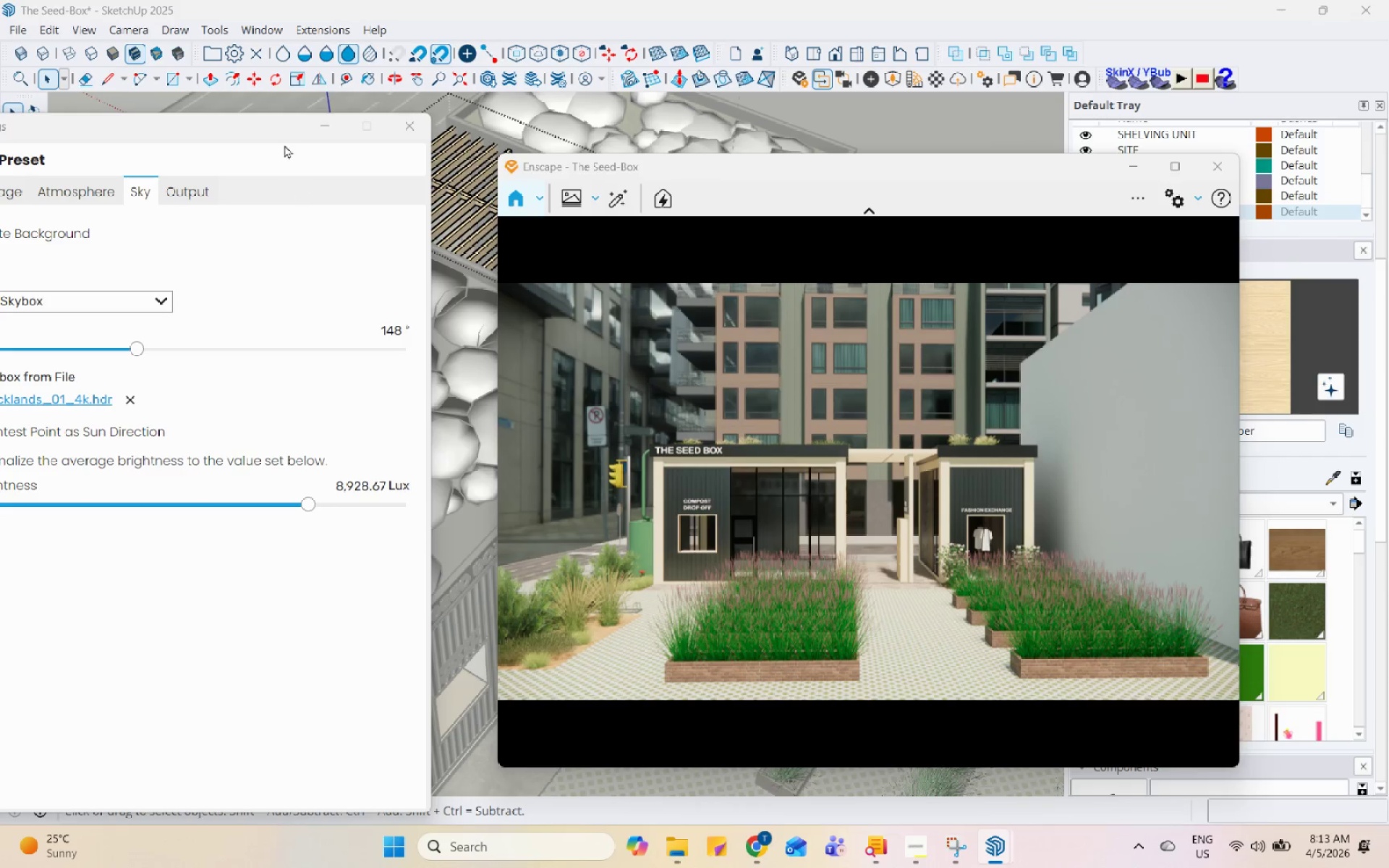 
left_click_drag(start_coordinate=[250, 129], to_coordinate=[354, 127])
 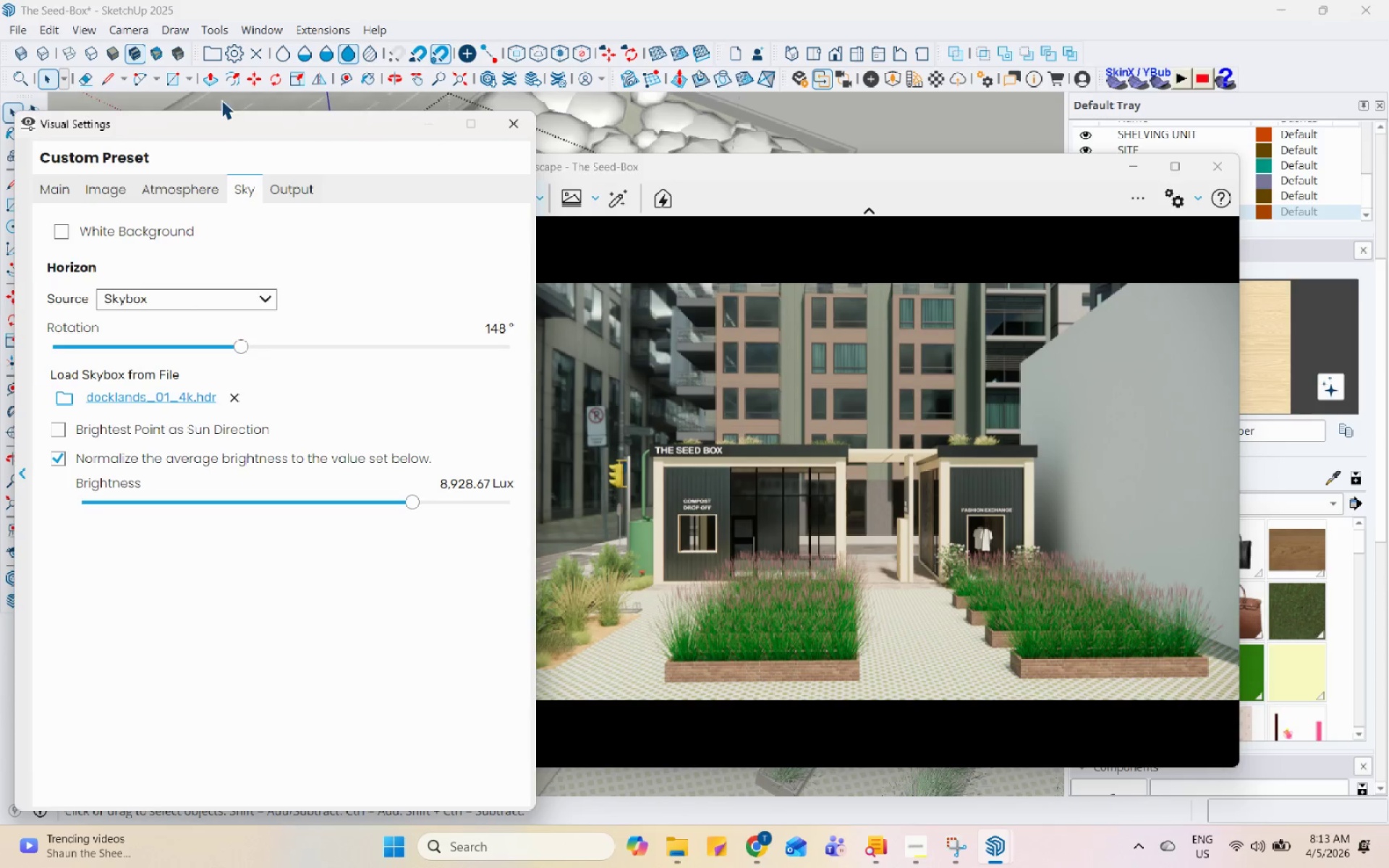 
left_click([200, 179])
 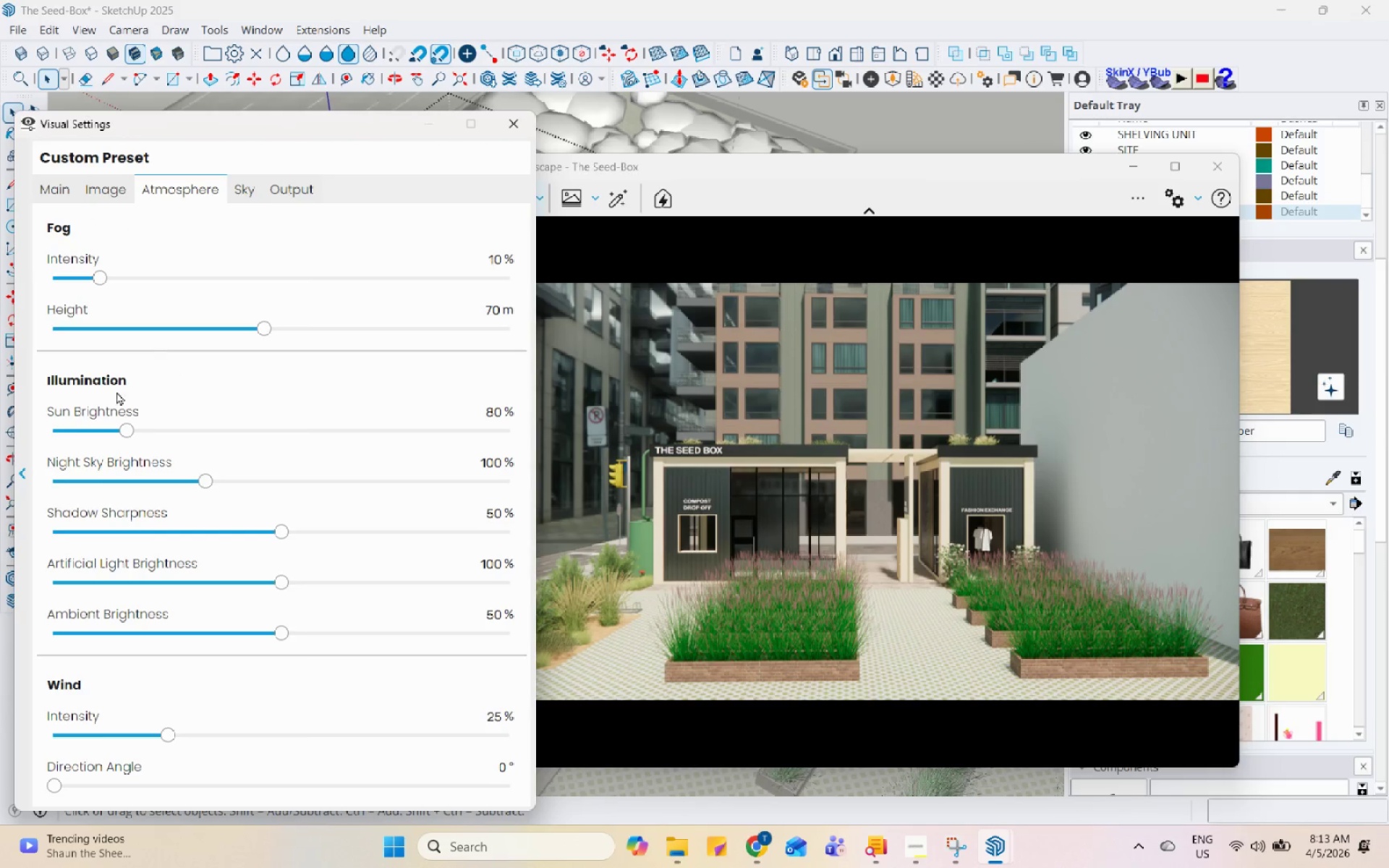 
left_click([82, 423])
 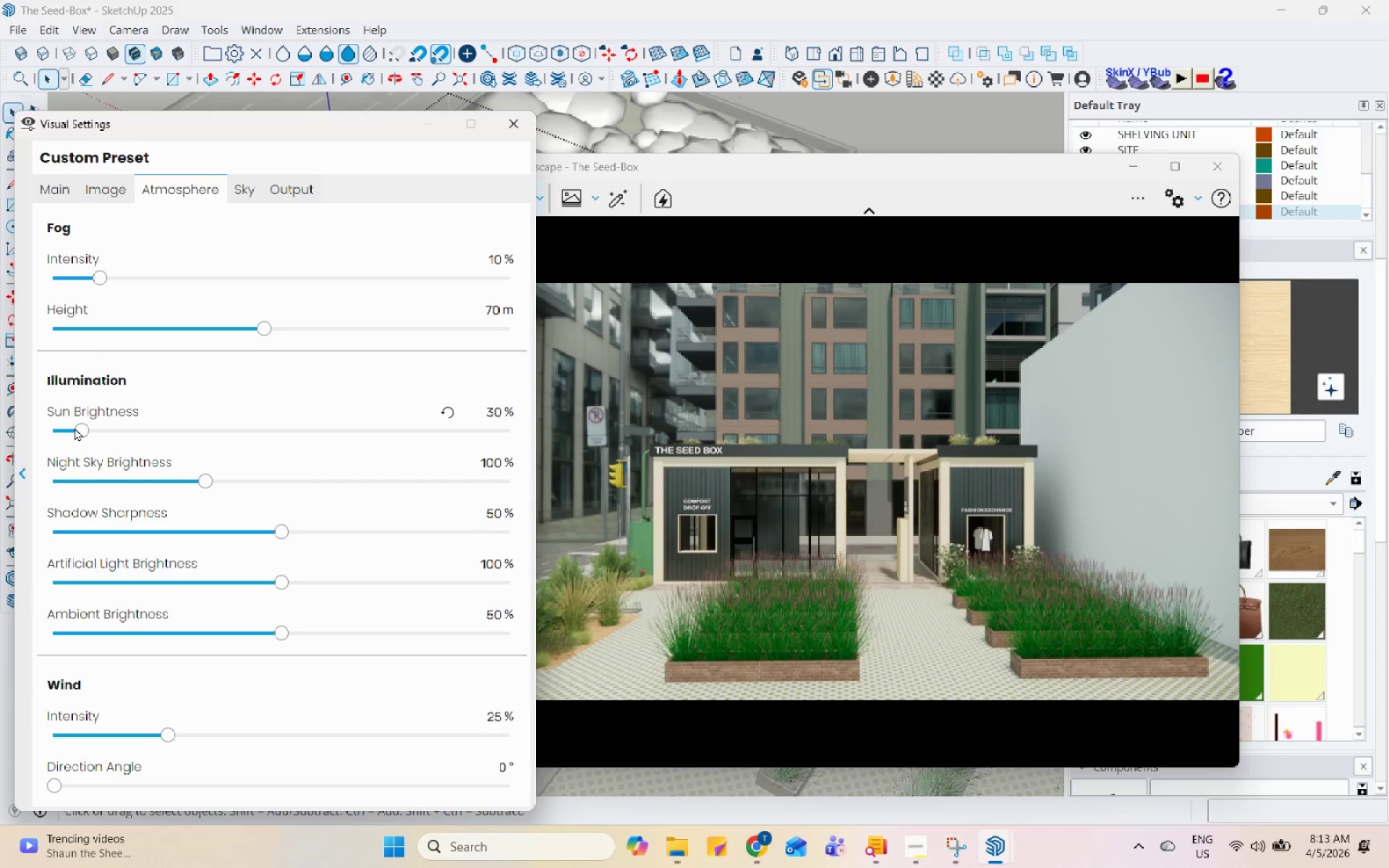 
left_click([75, 427])
 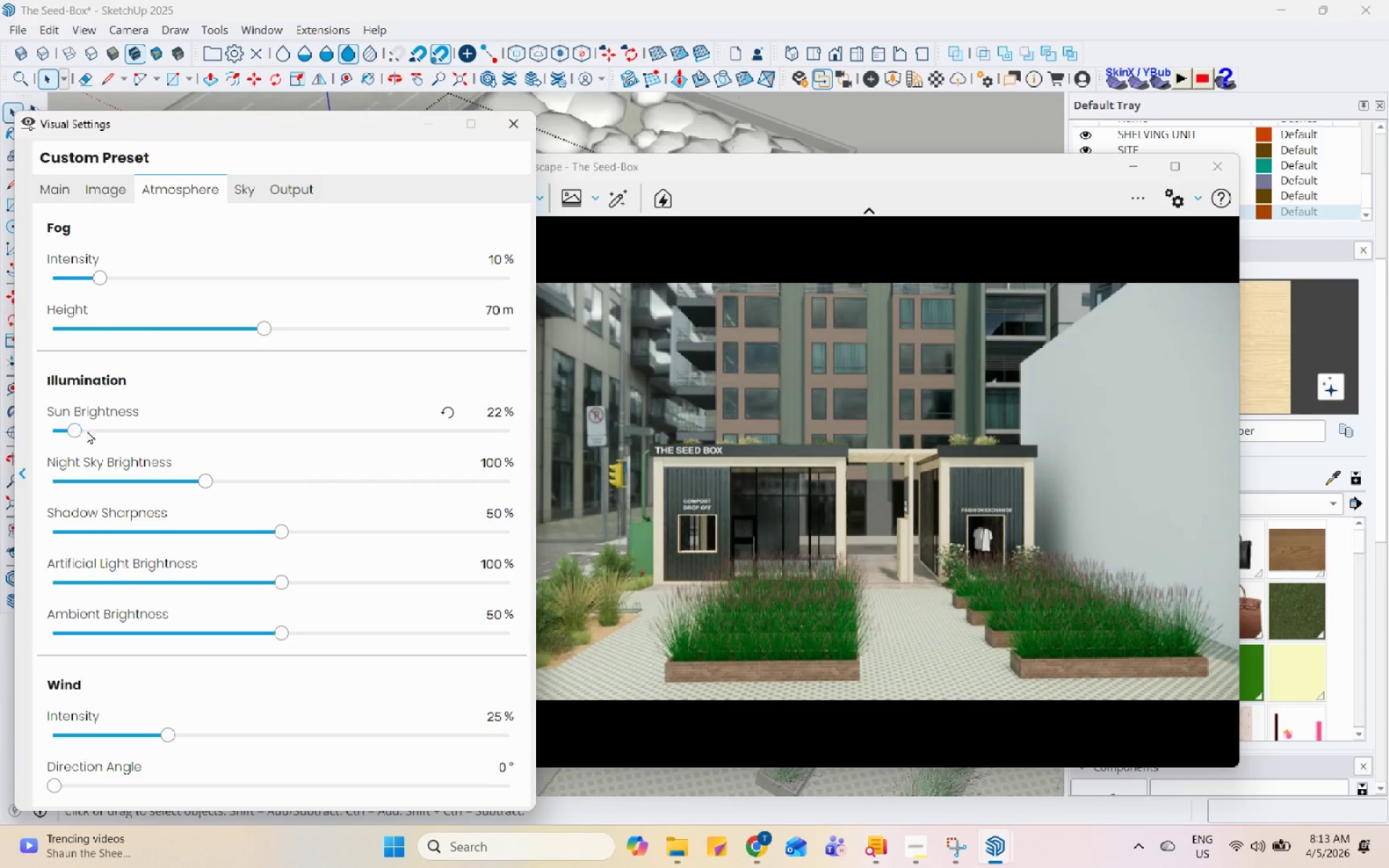 
left_click([93, 430])
 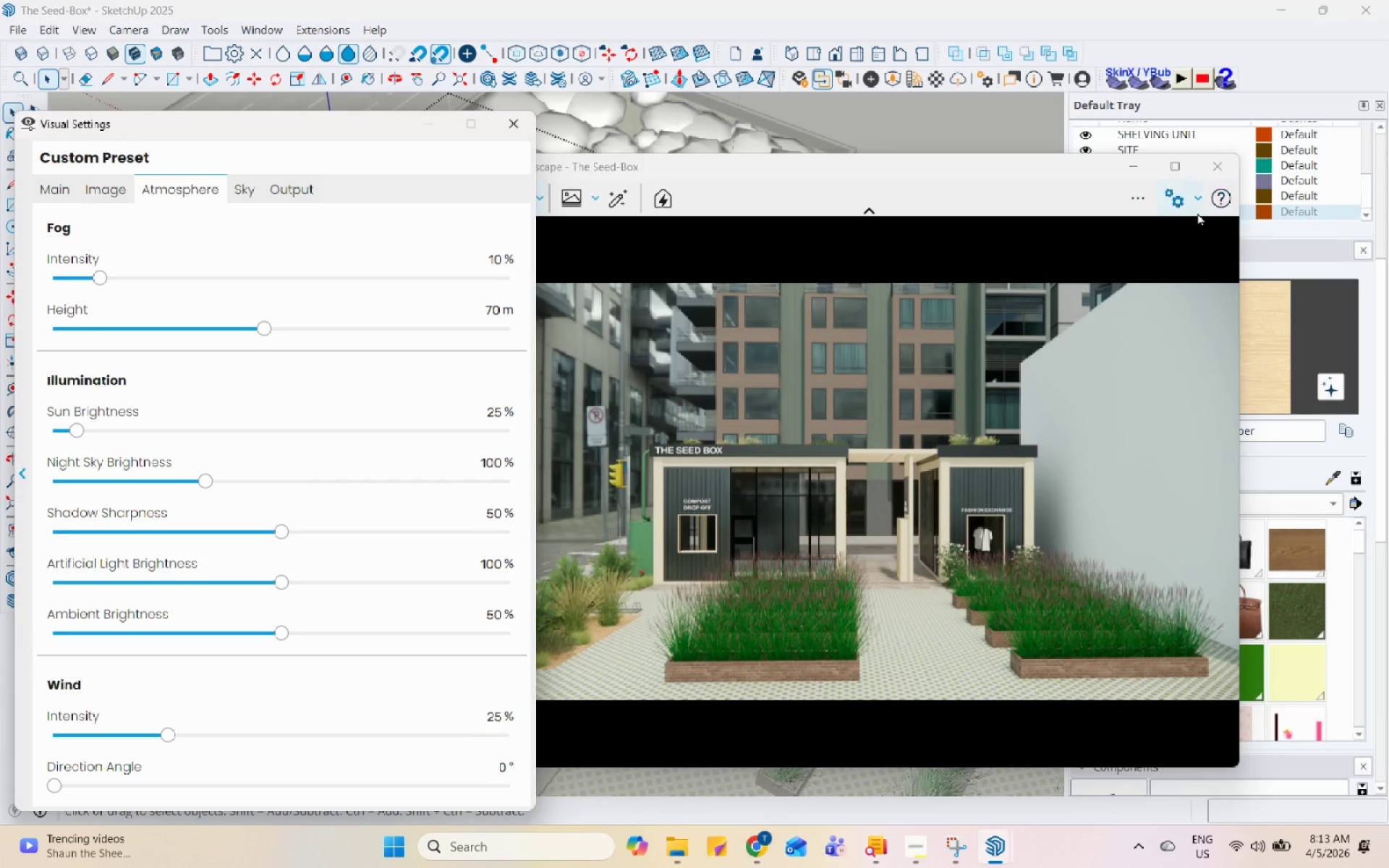 
double_click([1198, 239])
 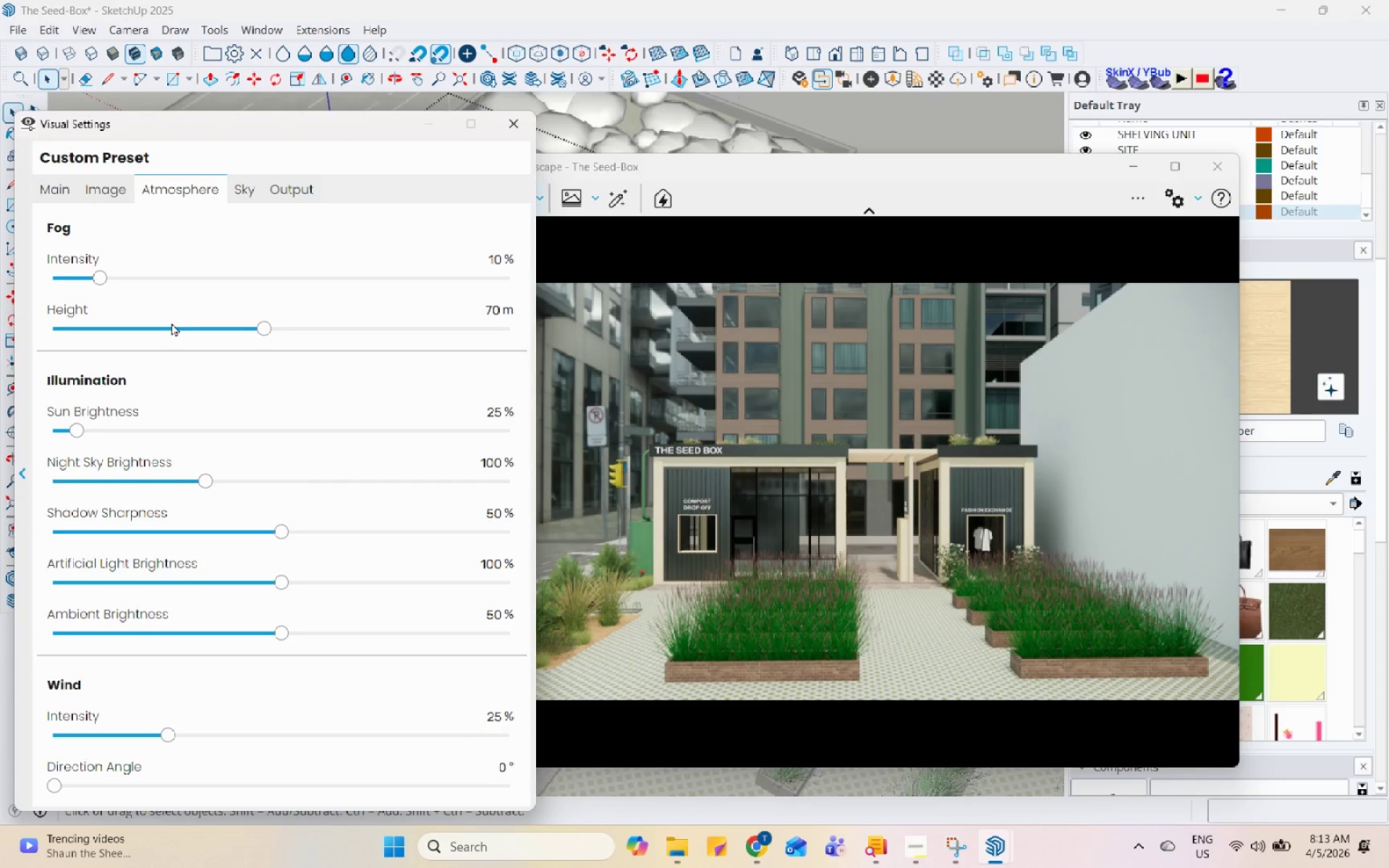 
left_click([54, 186])
 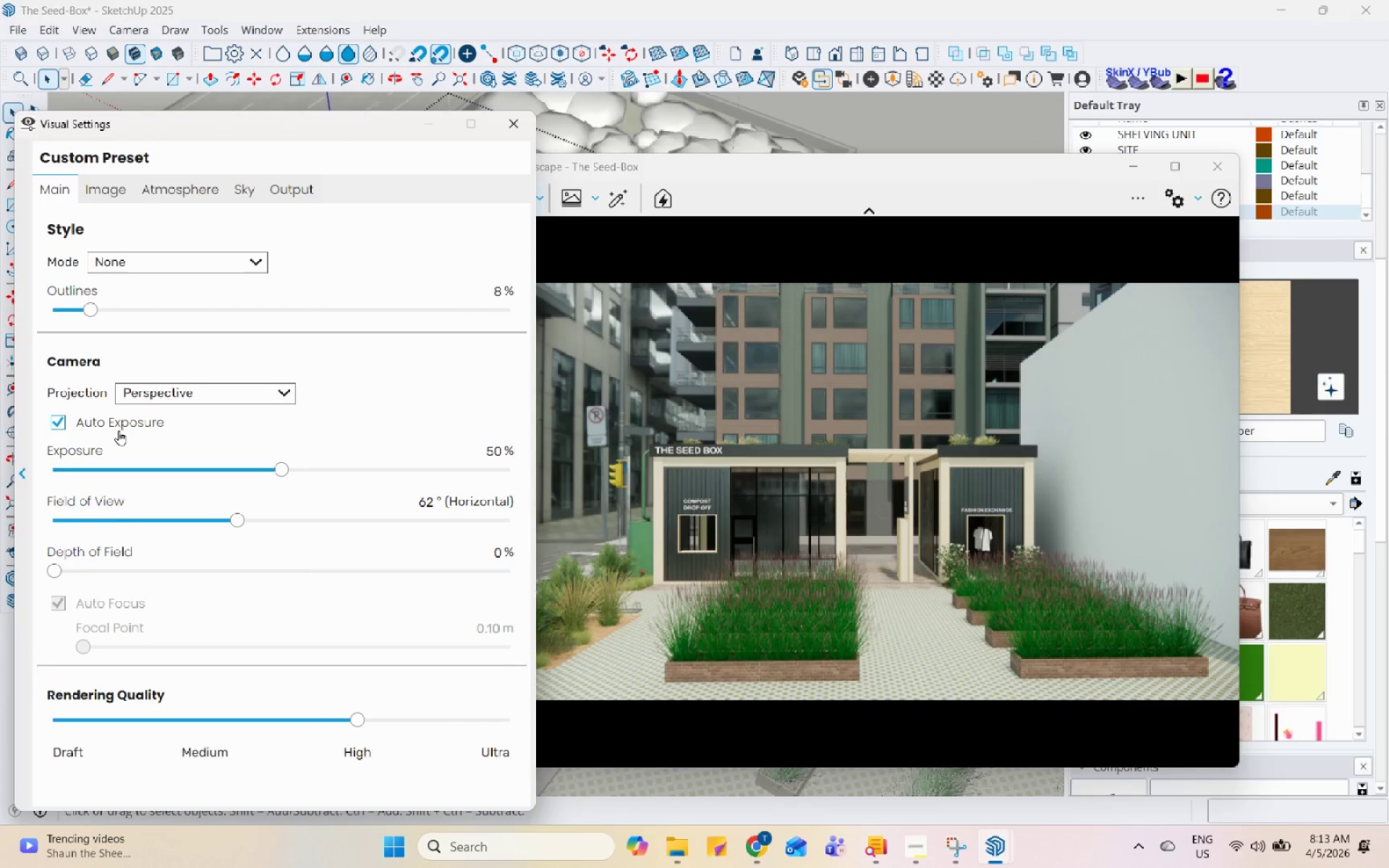 
left_click_drag(start_coordinate=[751, 608], to_coordinate=[870, 505])
 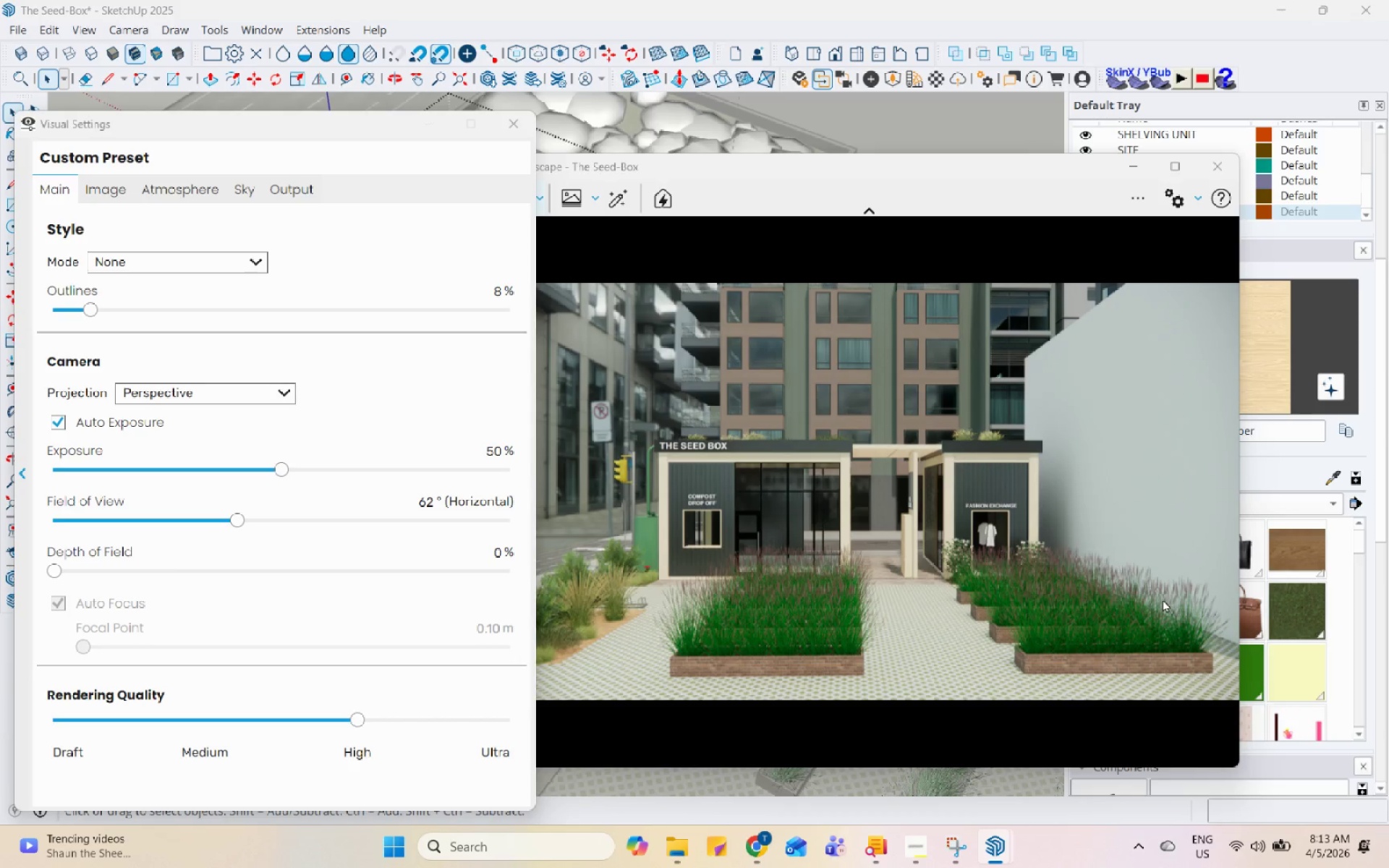 
left_click([1092, 589])
 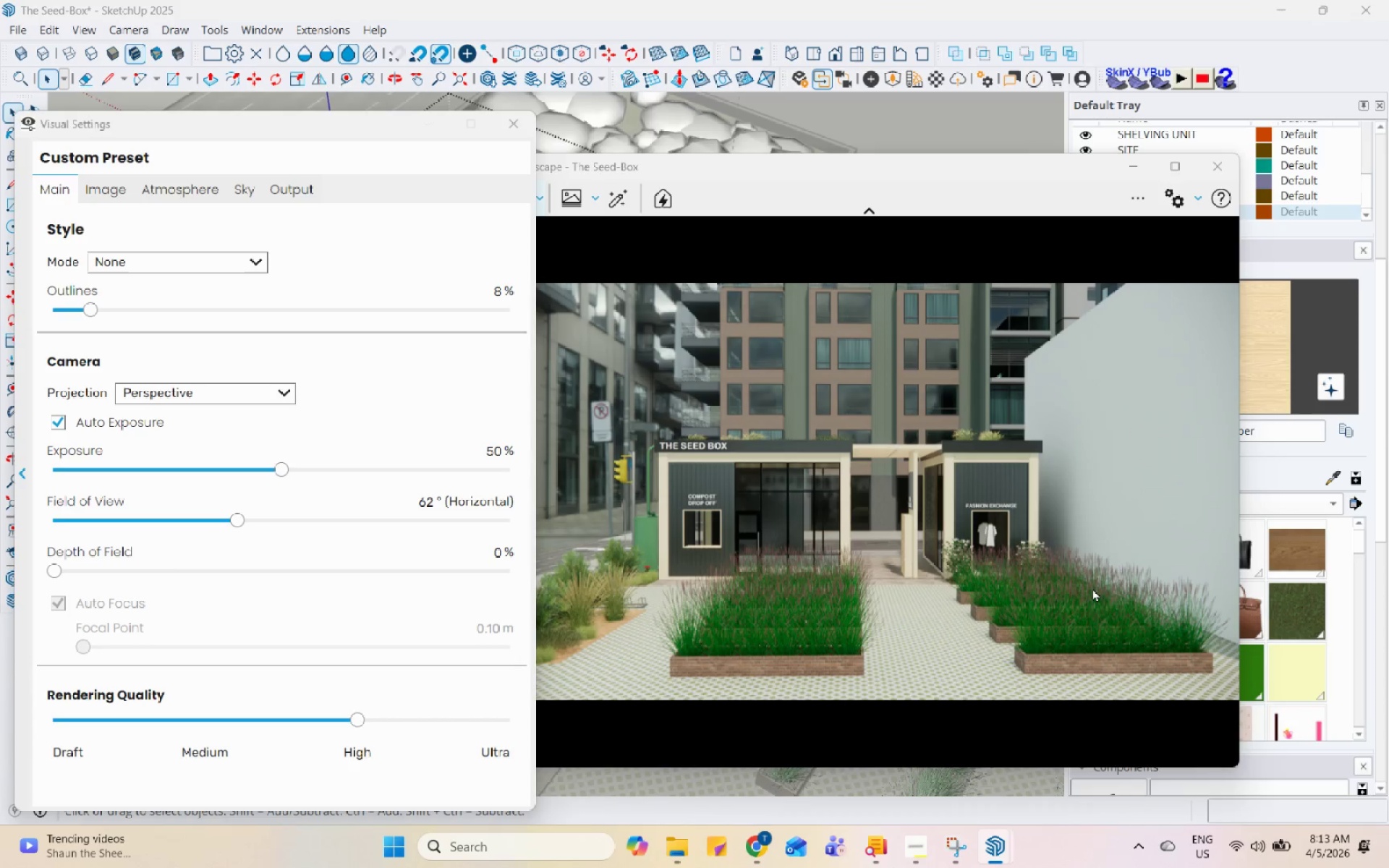 
key(Control+U)
 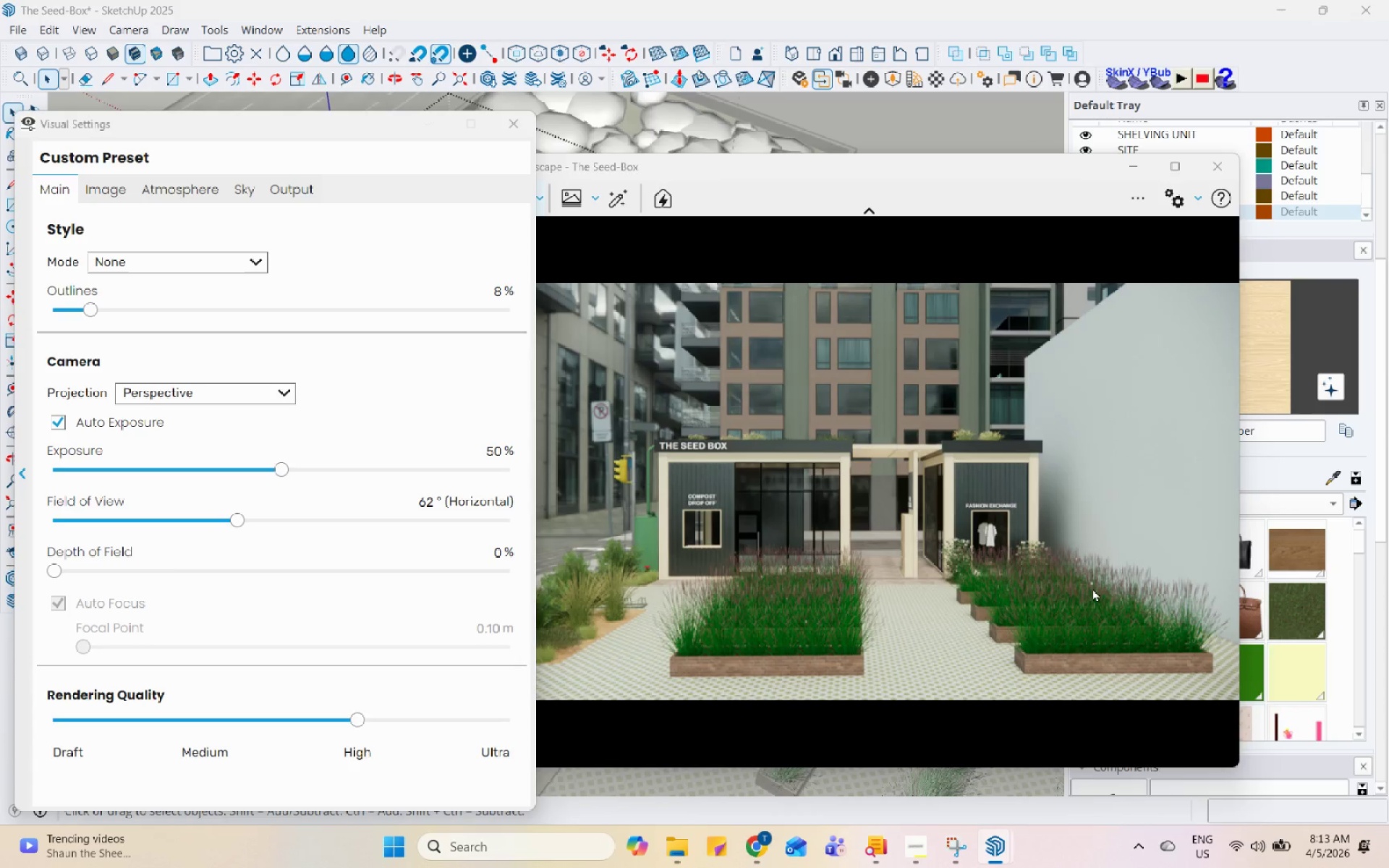 
key(Control+U)
 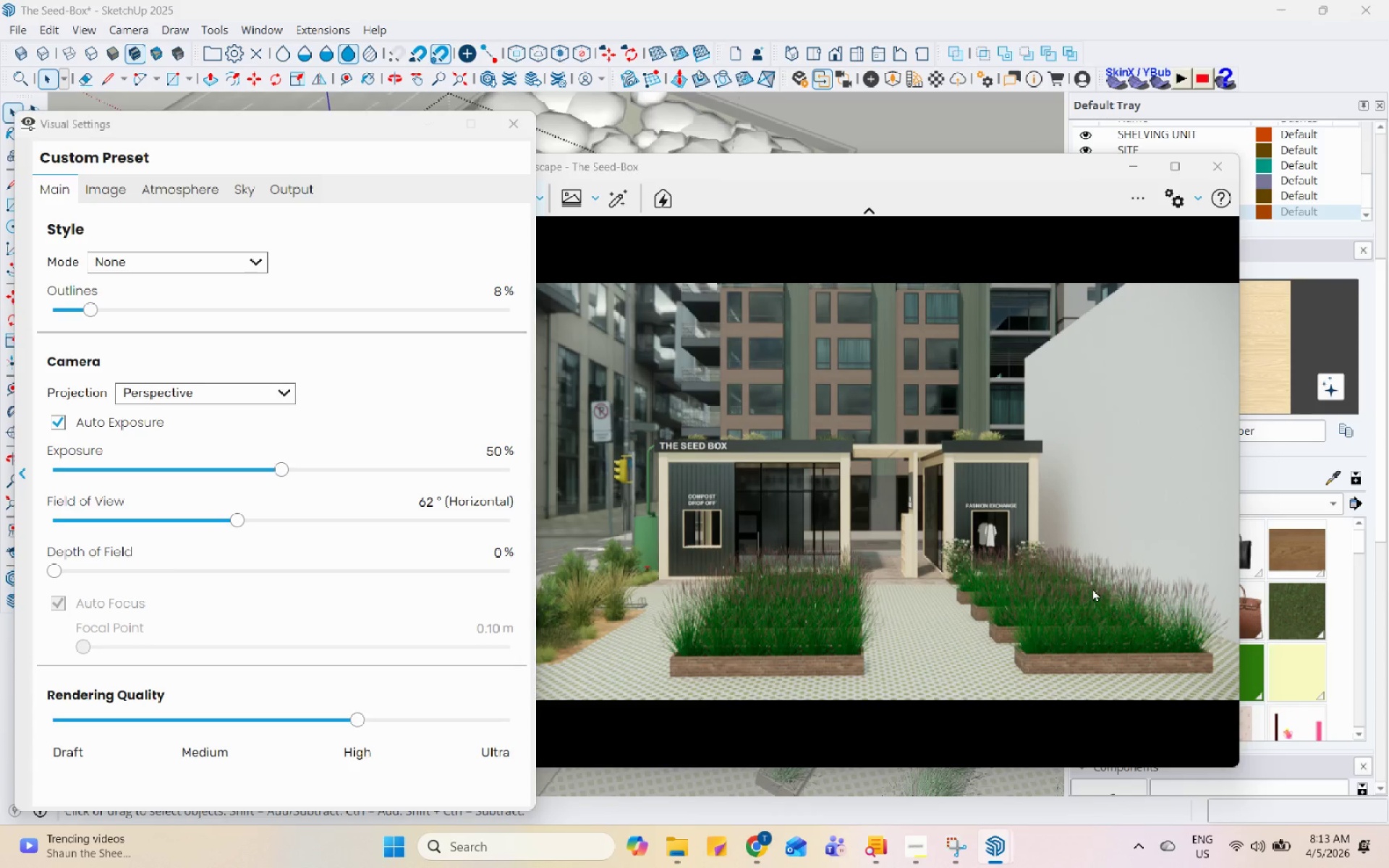 
key(Control+U)
 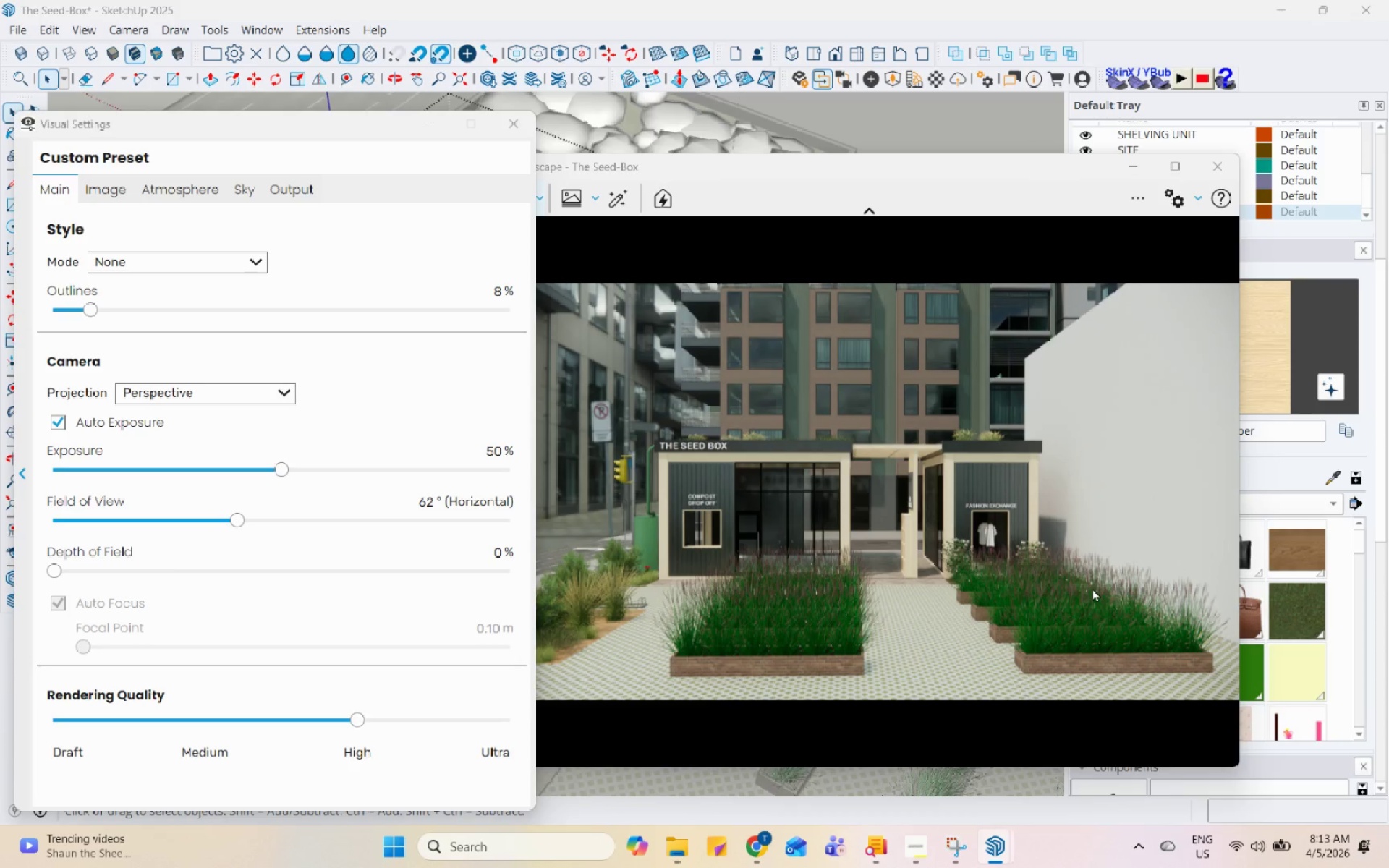 
key(Control+U)
 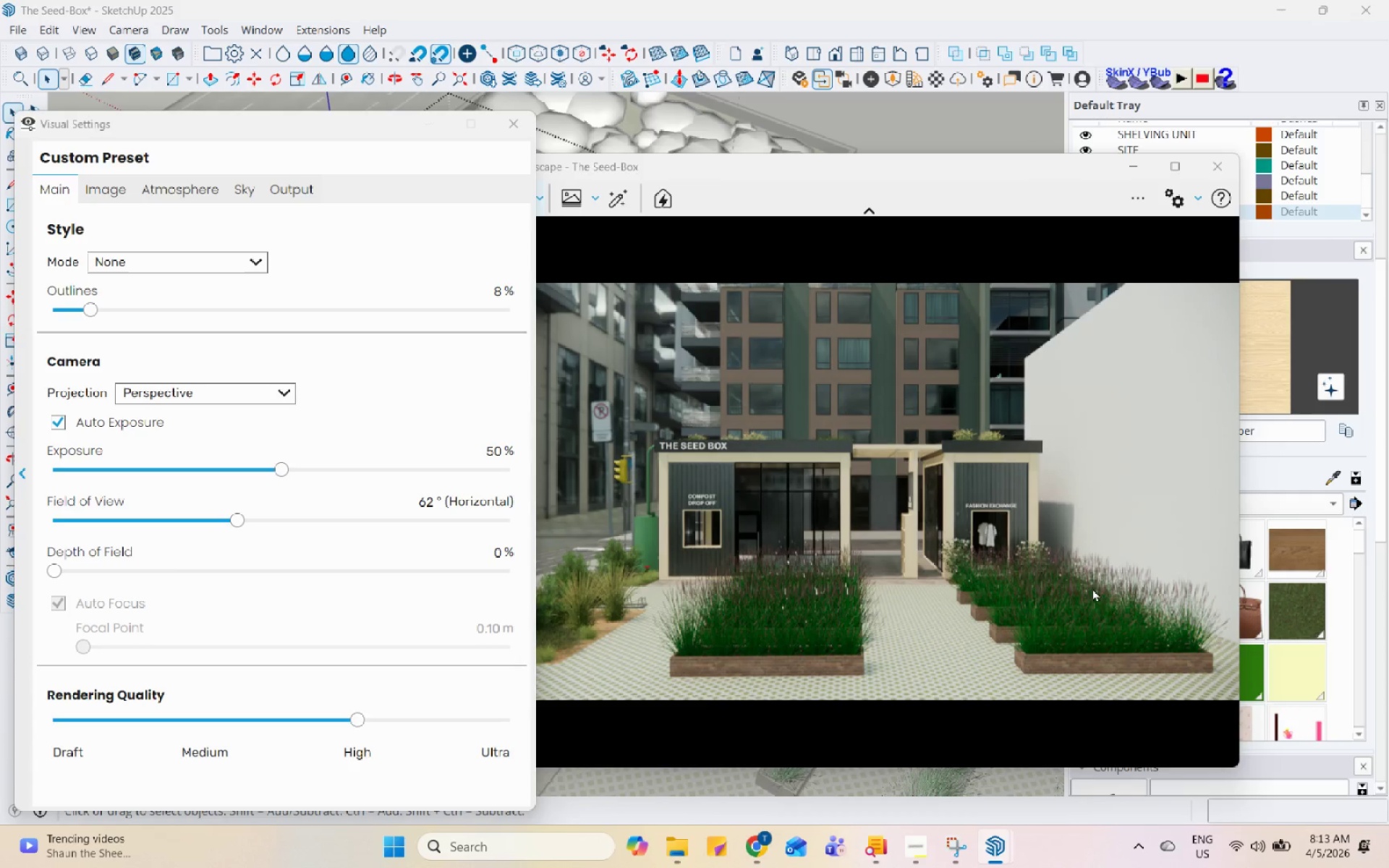 
key(Control+U)
 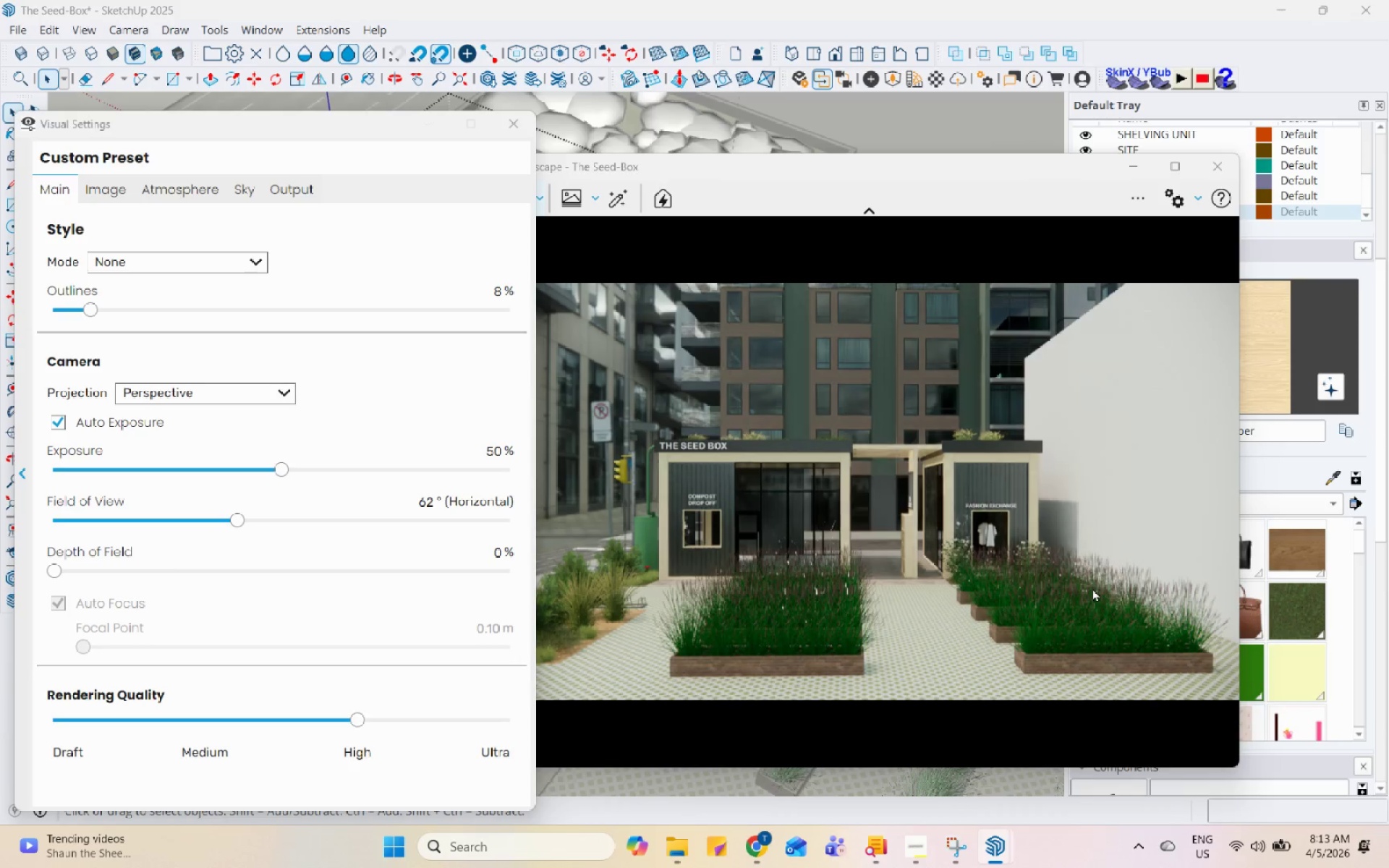 
key(Control+U)
 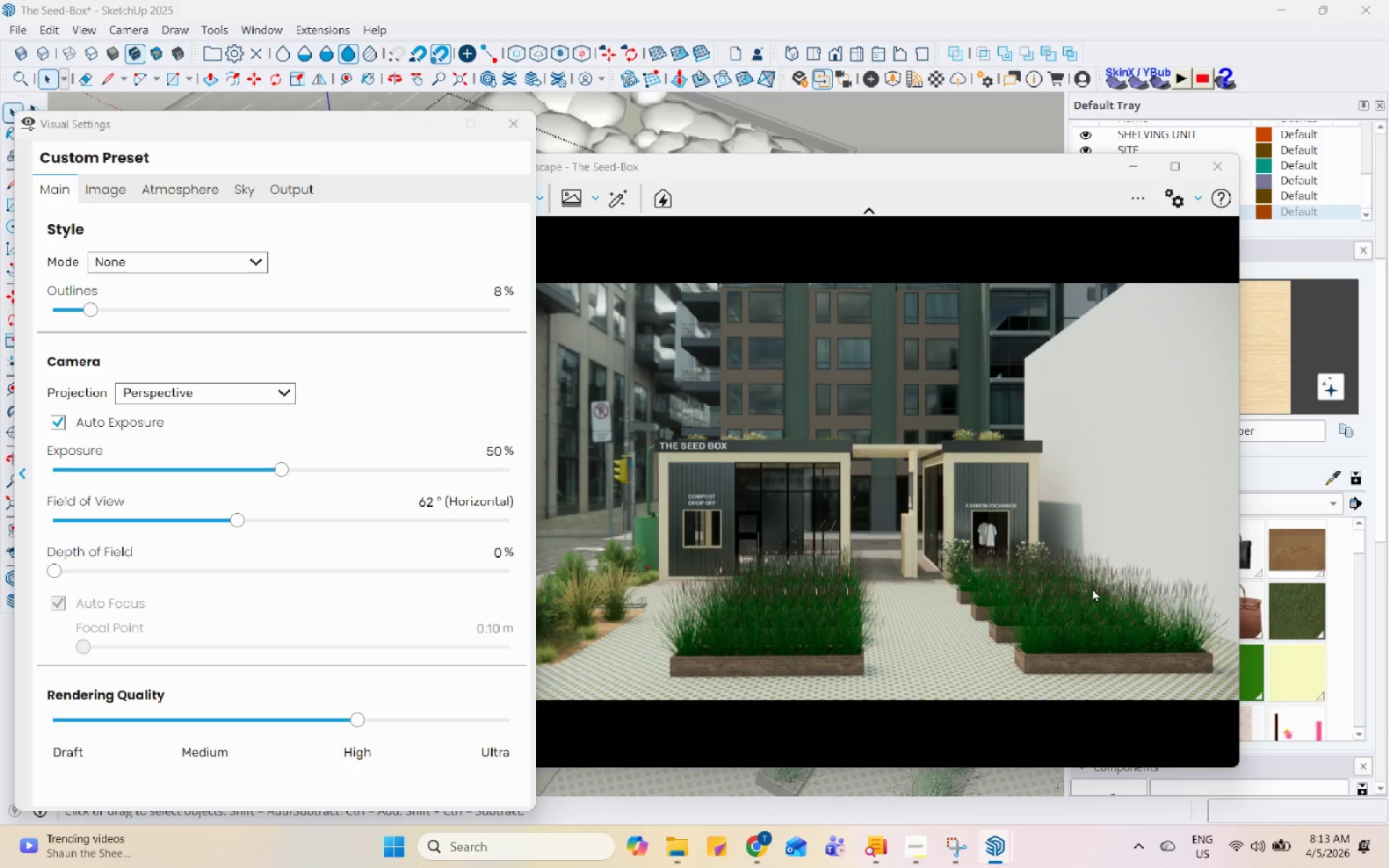 
key(Control+I)
 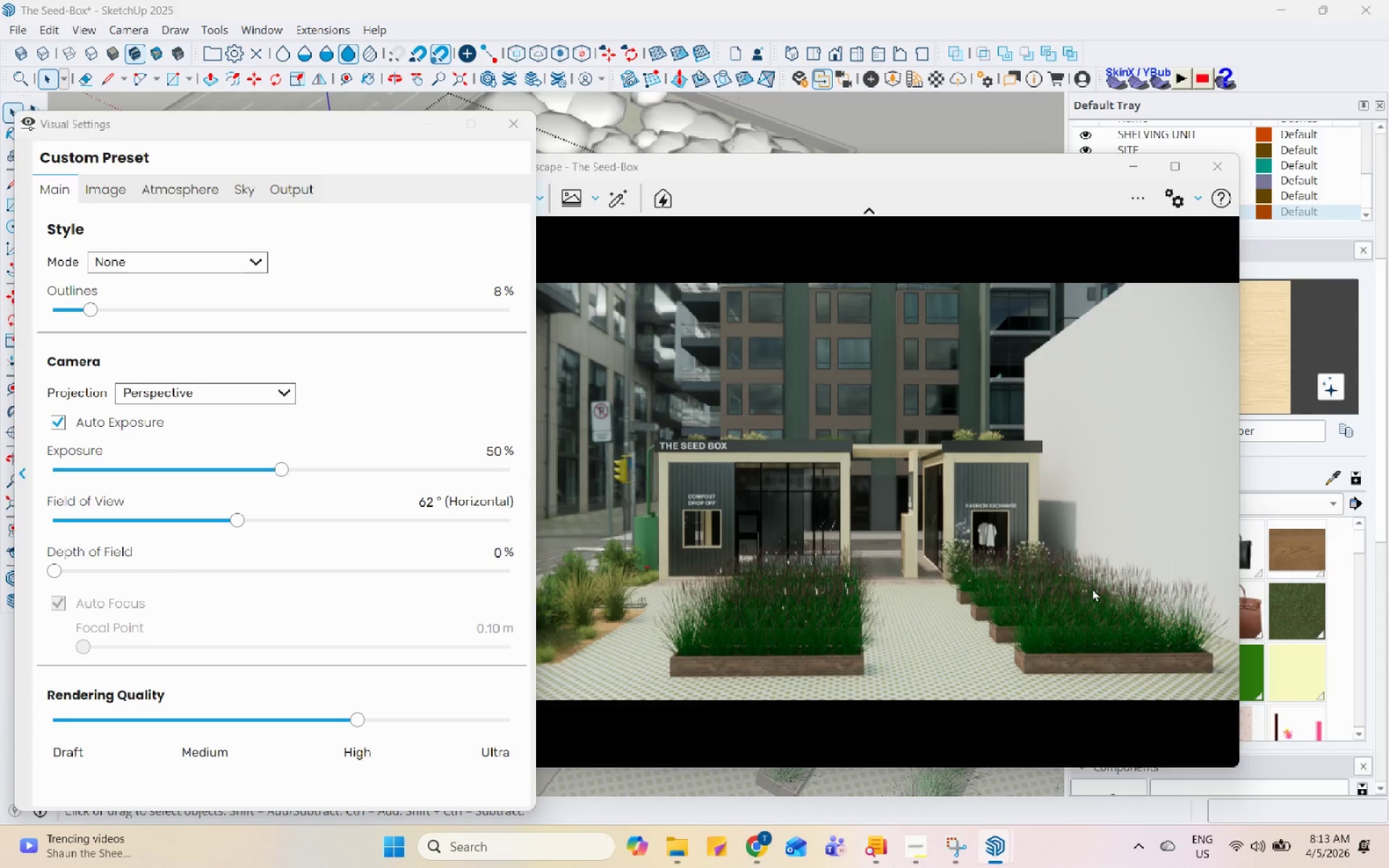 
key(Control+I)
 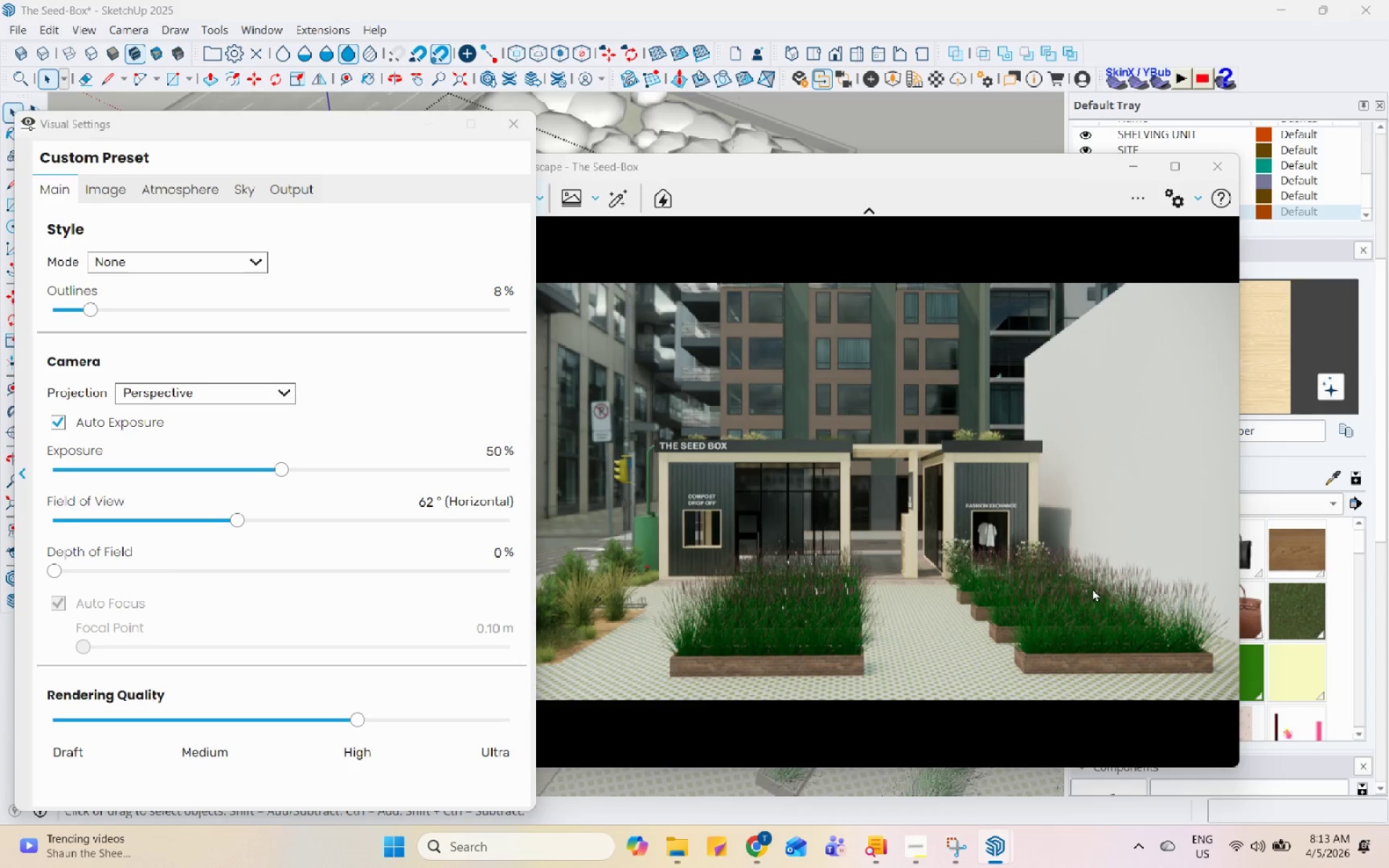 
key(Control+I)
 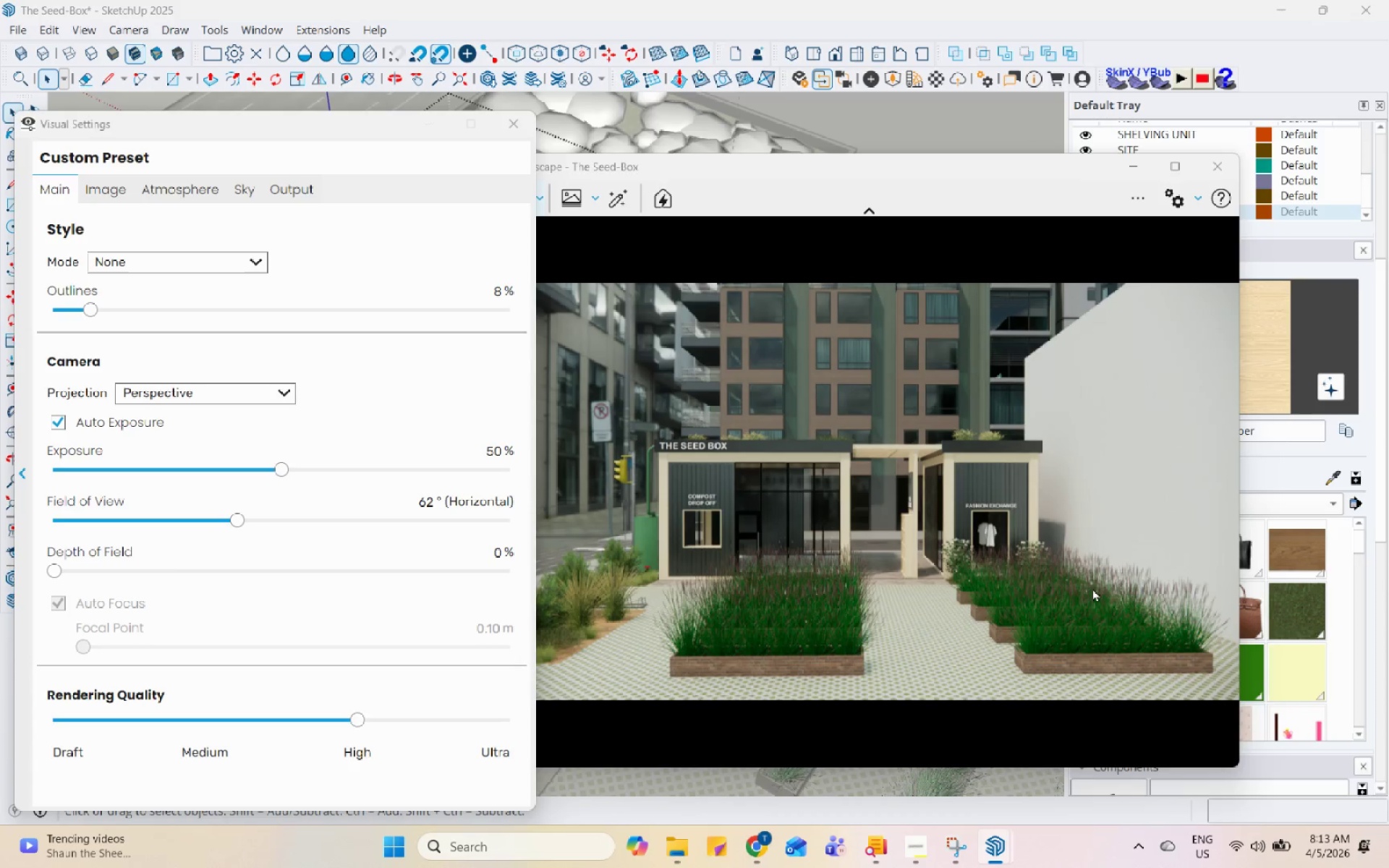 
key(Control+I)
 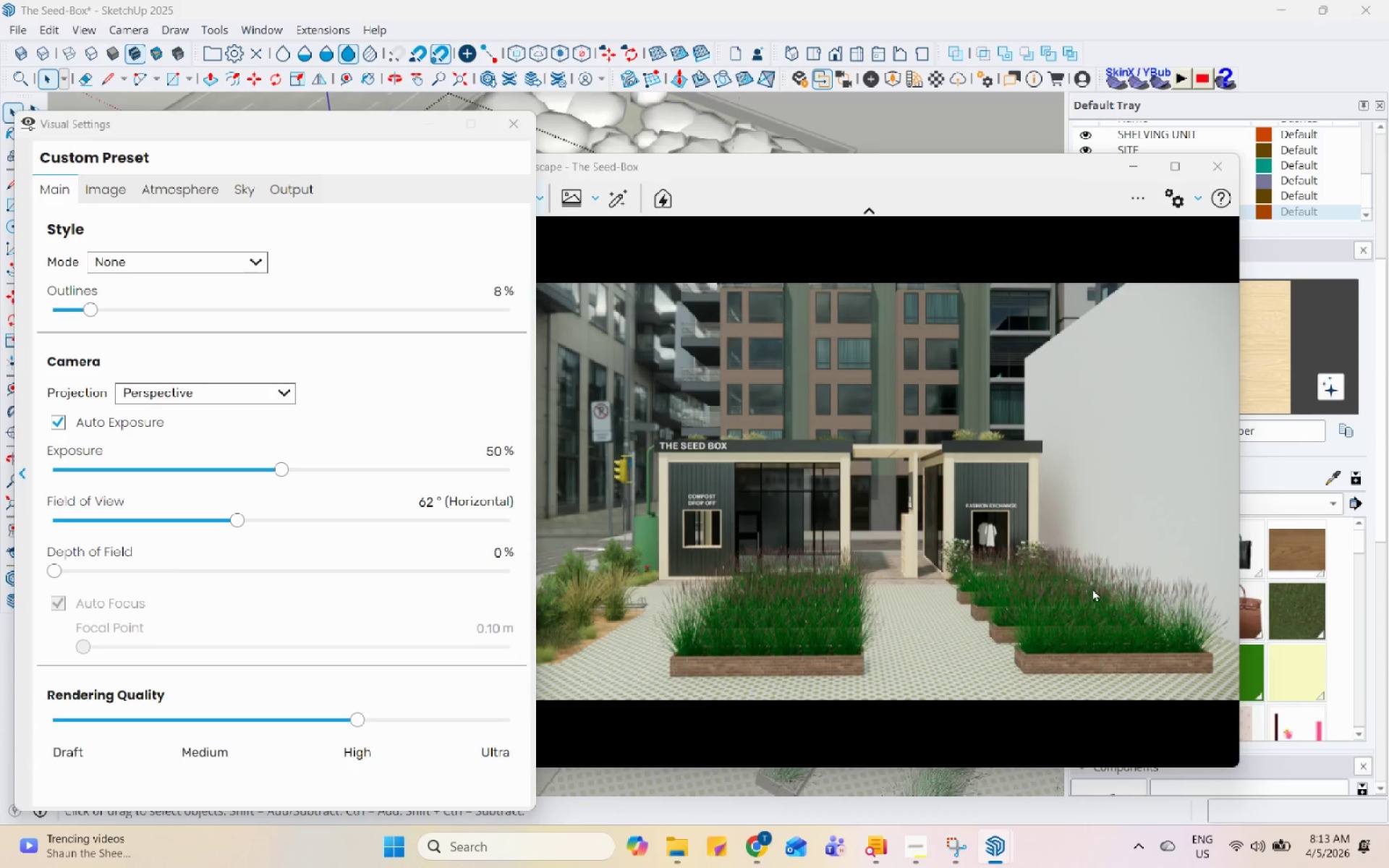 
key(Control+I)
 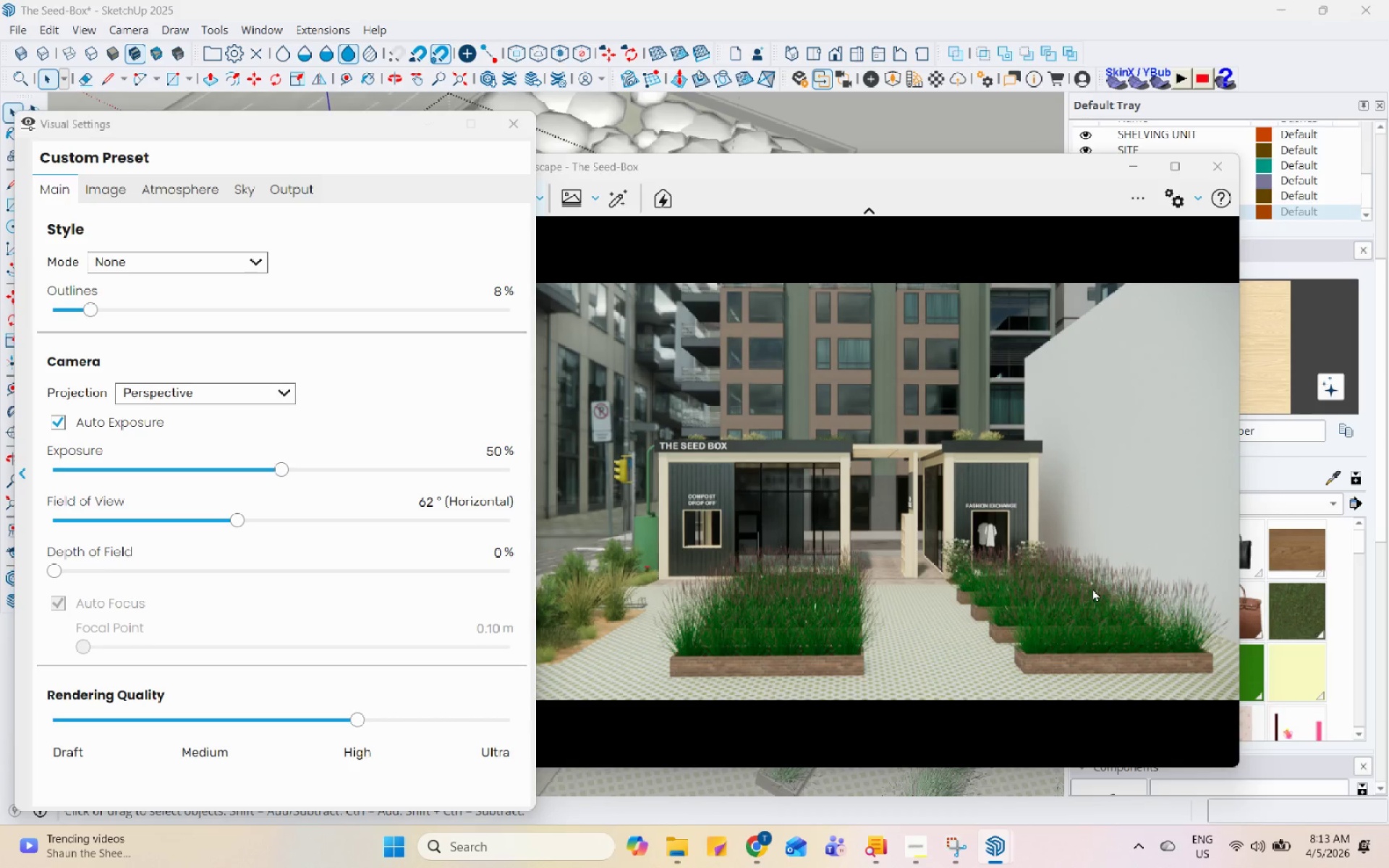 
key(Control+U)
 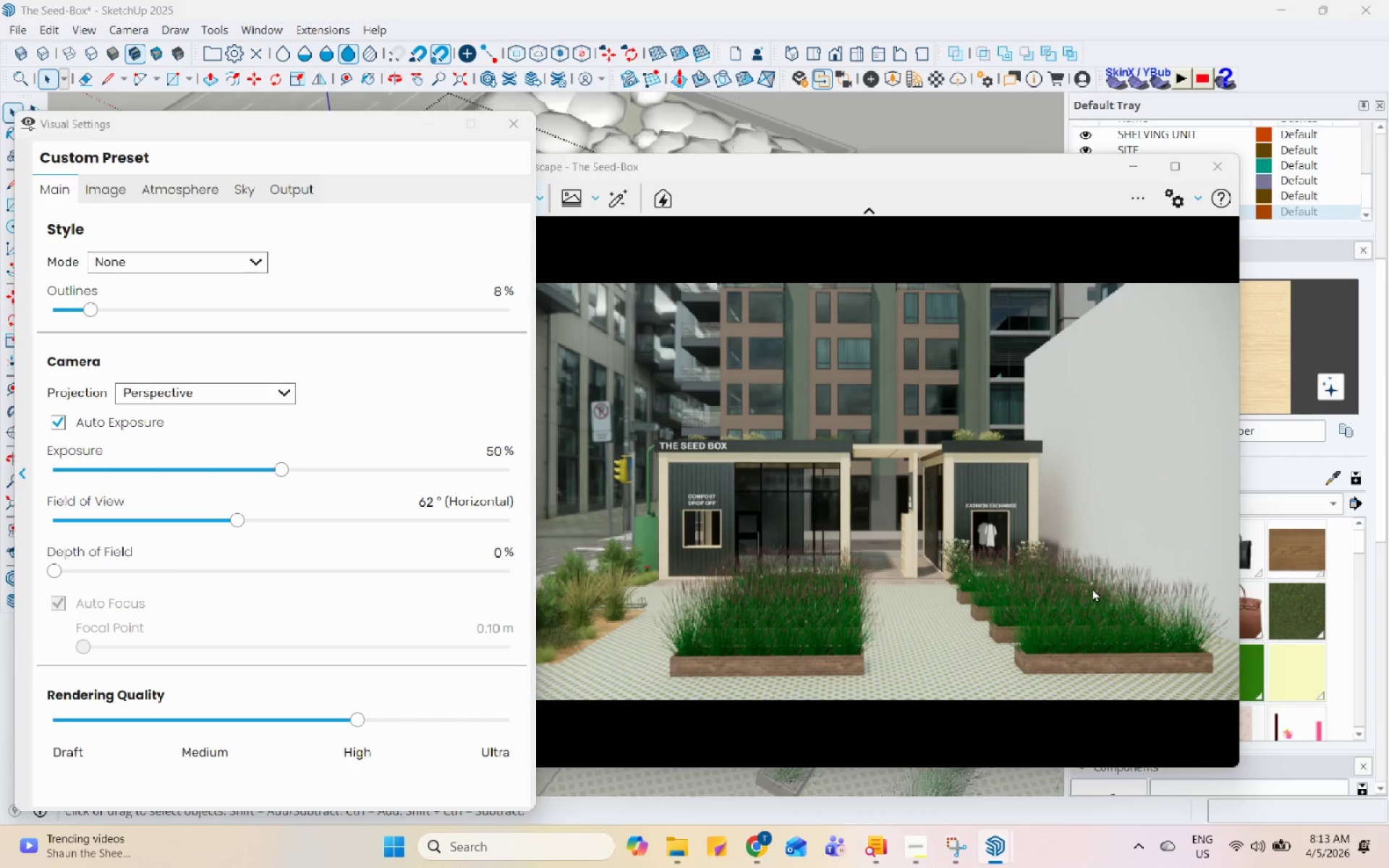 
key(Control+U)
 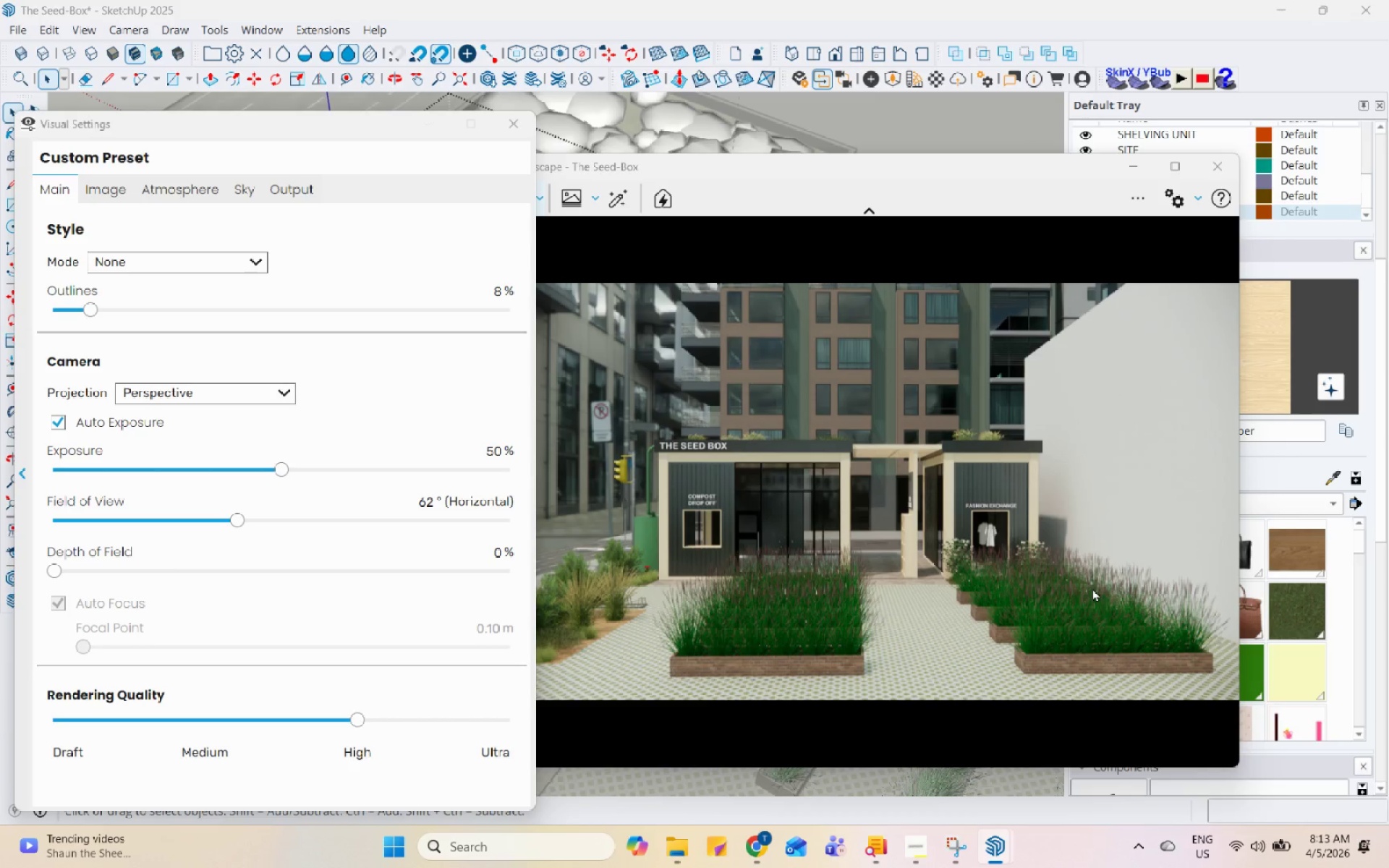 
key(Control+I)
 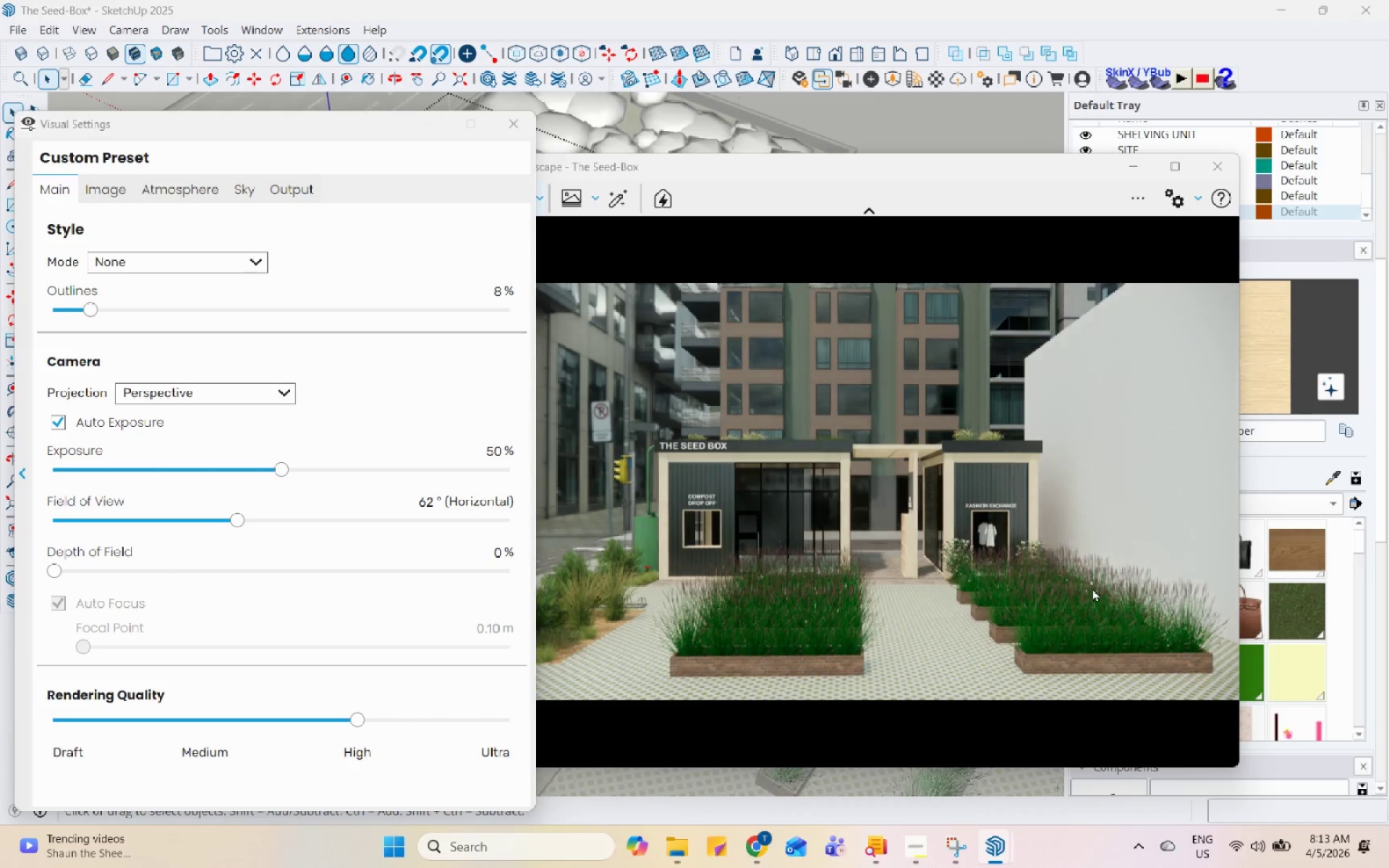 
key(Control+I)
 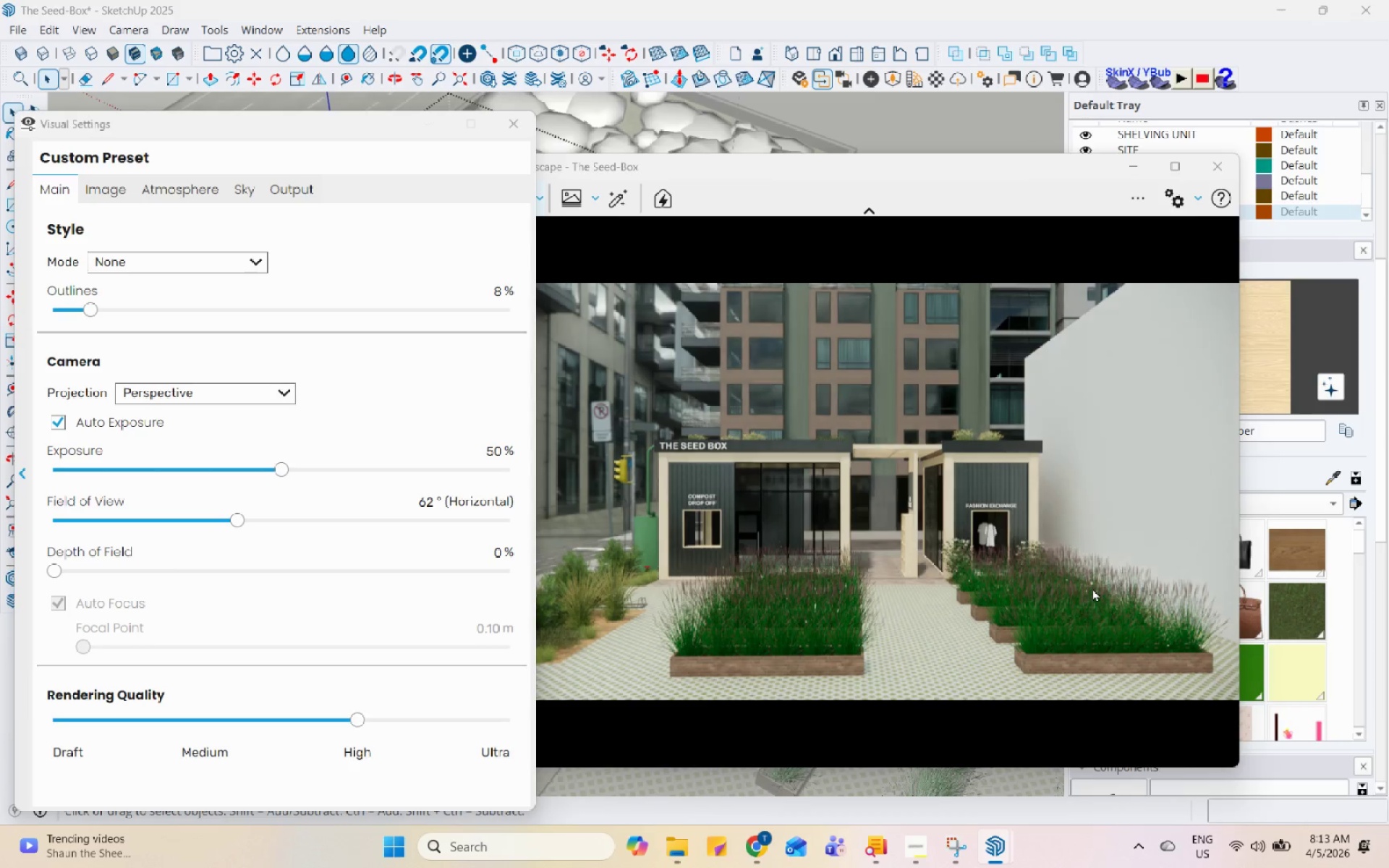 
key(Control+I)
 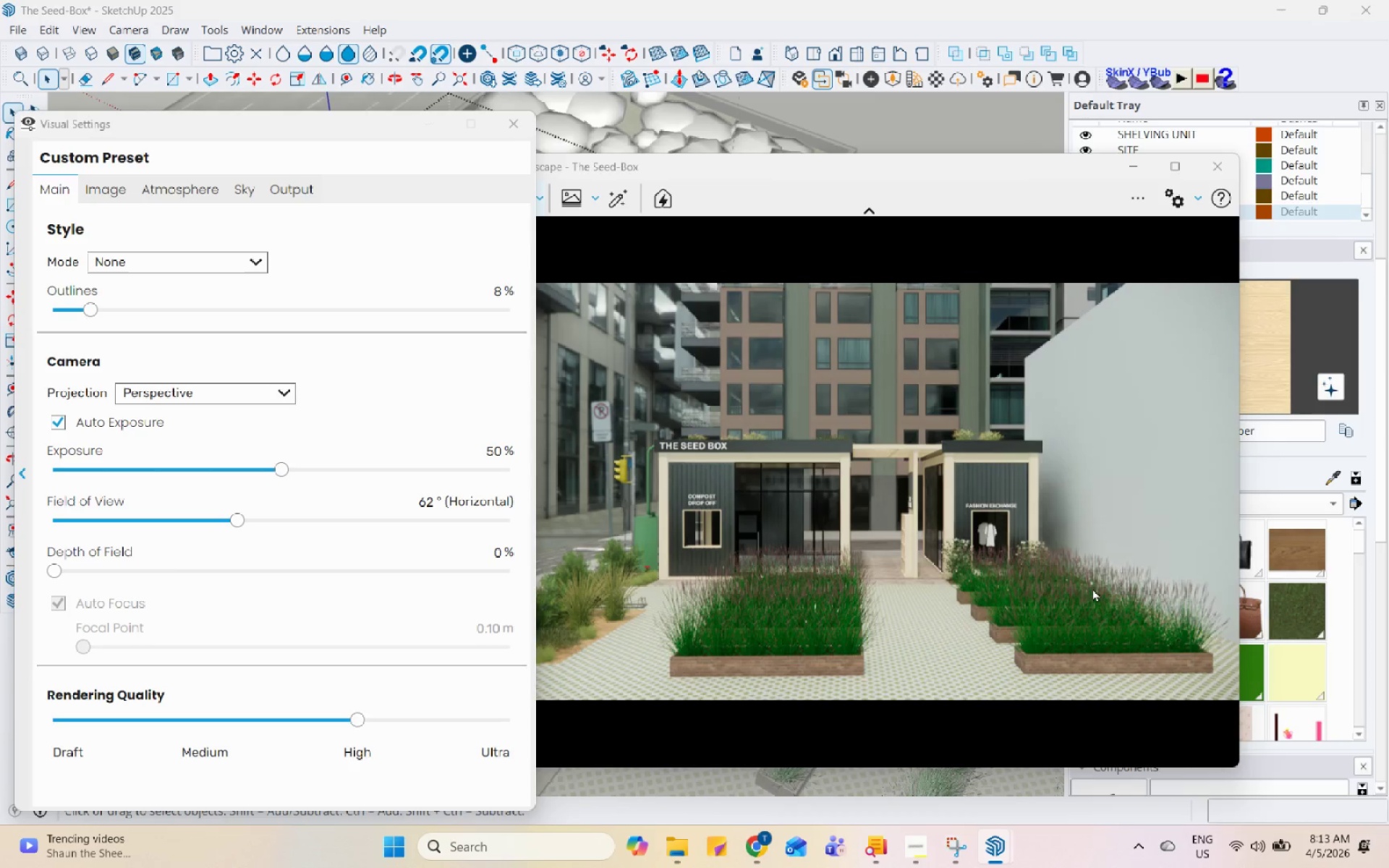 
key(Control+I)
 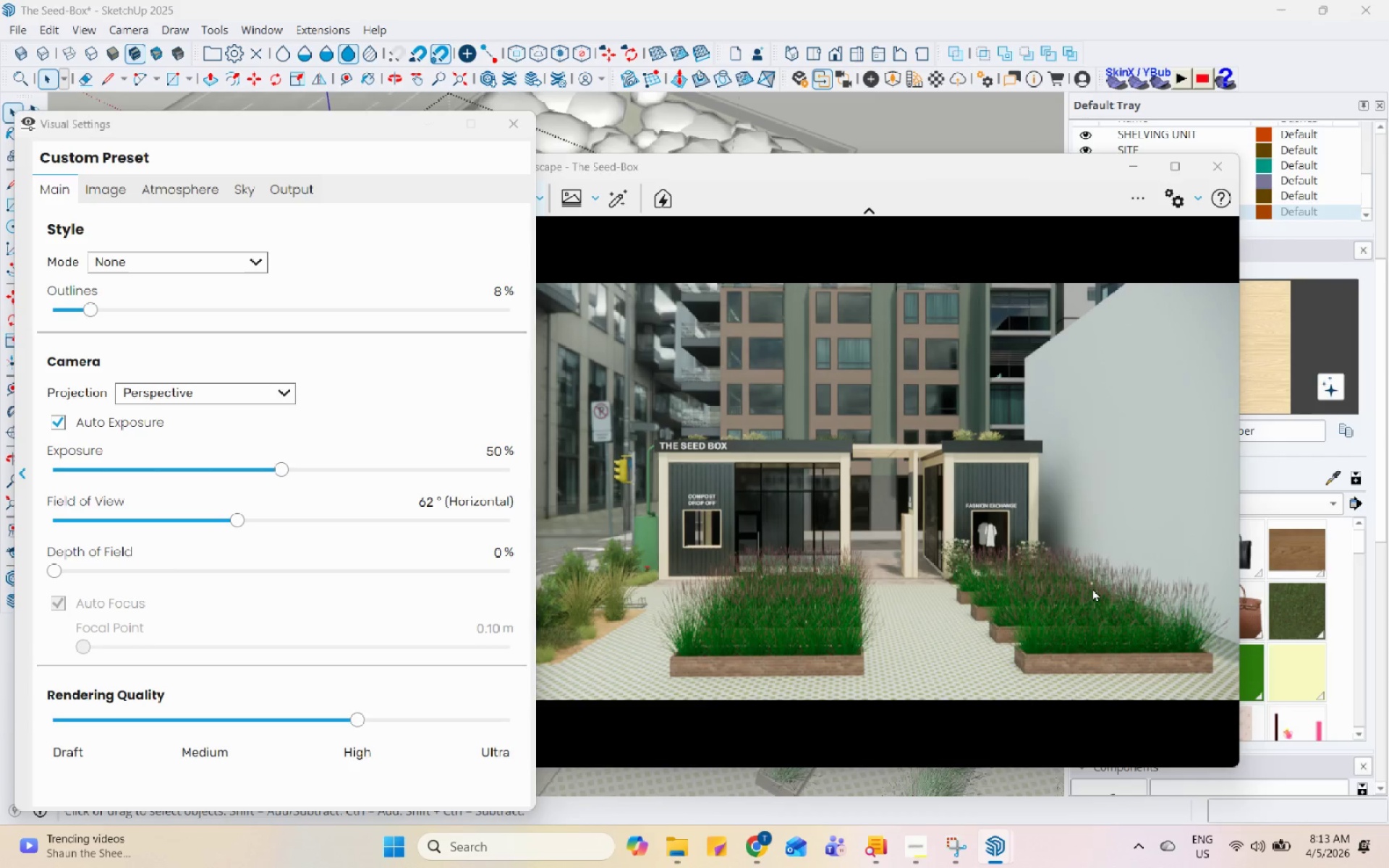 
key(Control+I)
 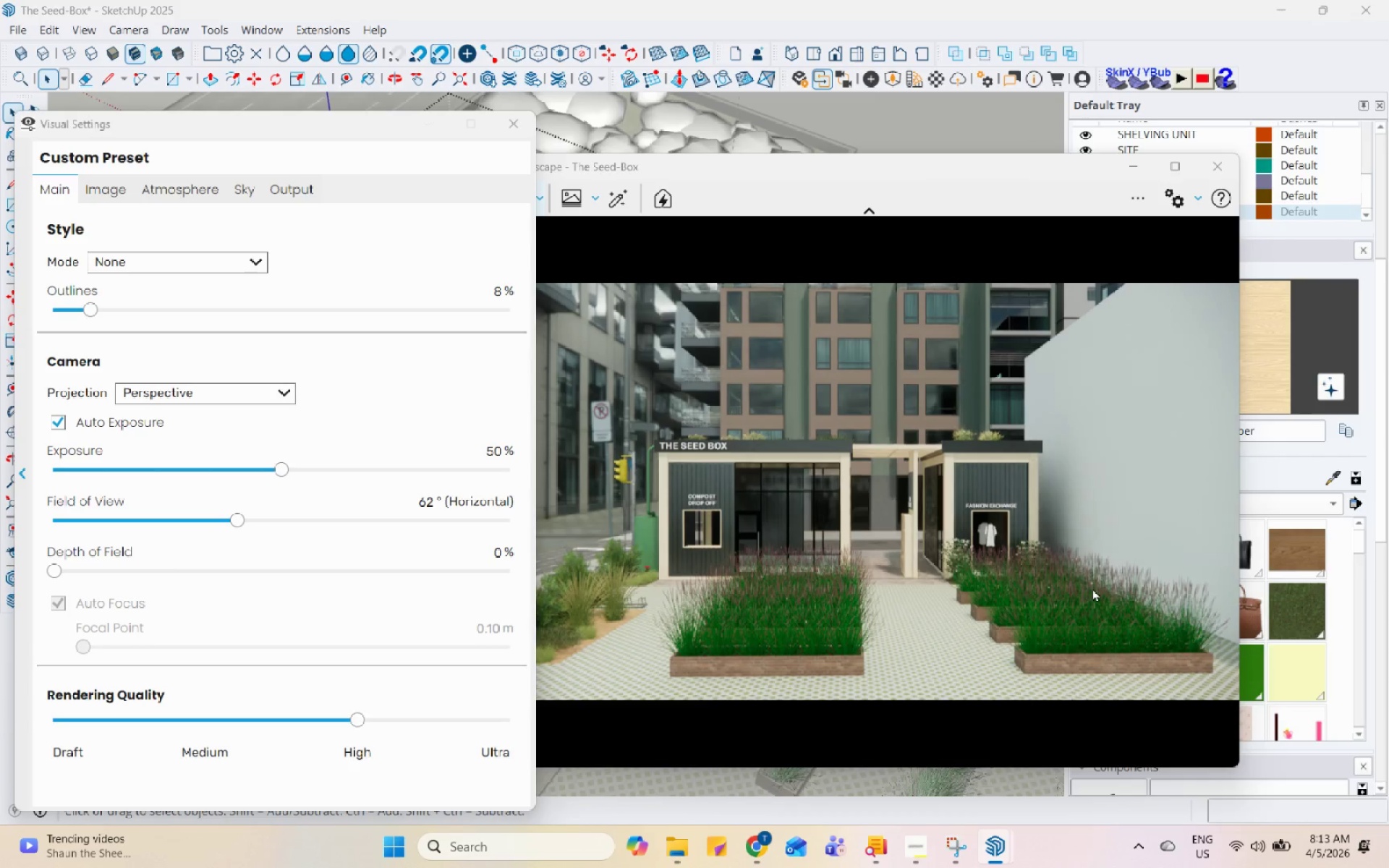 
key(Control+I)
 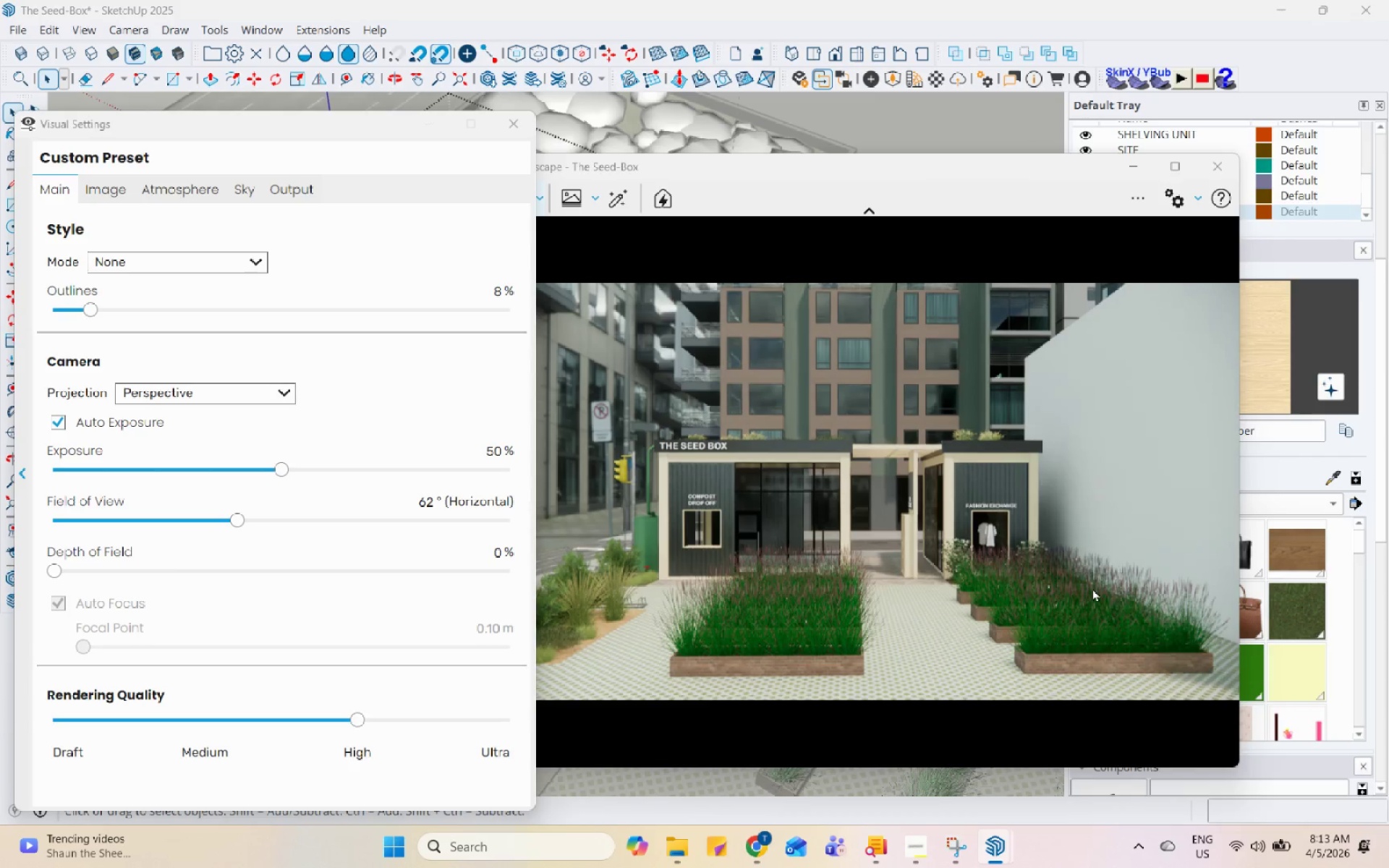 
key(Control+I)
 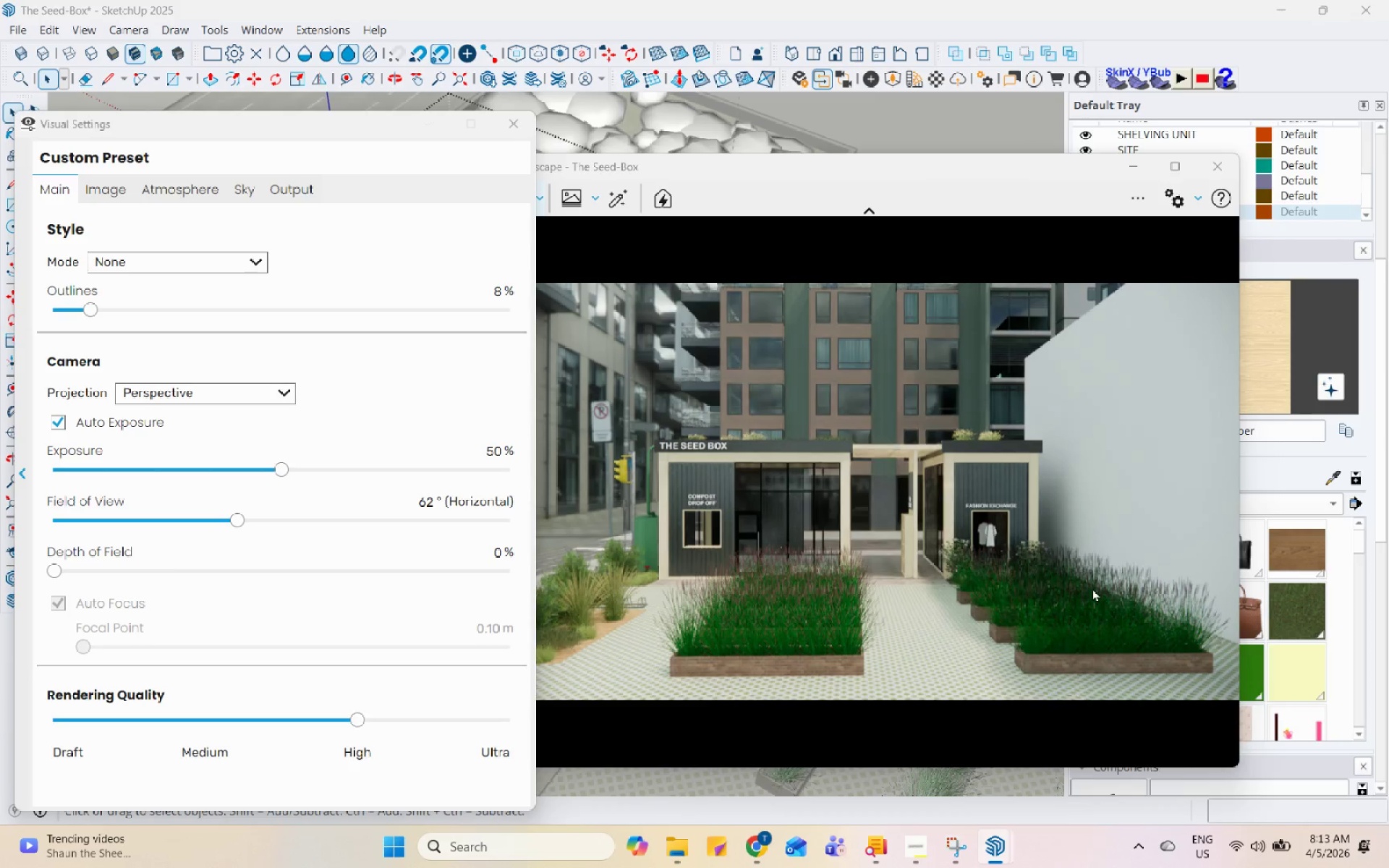 
key(Control+I)
 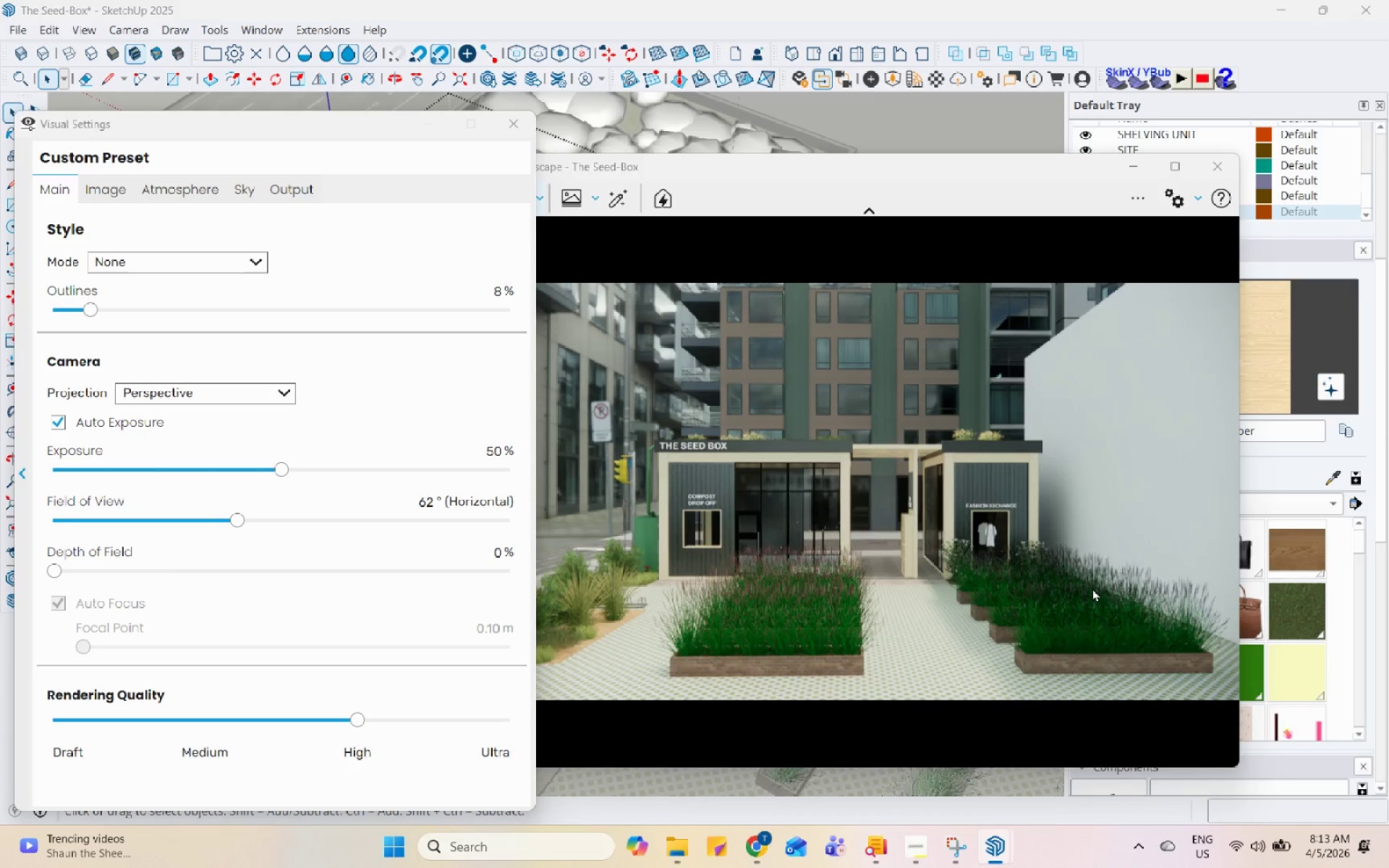 
key(Control+I)
 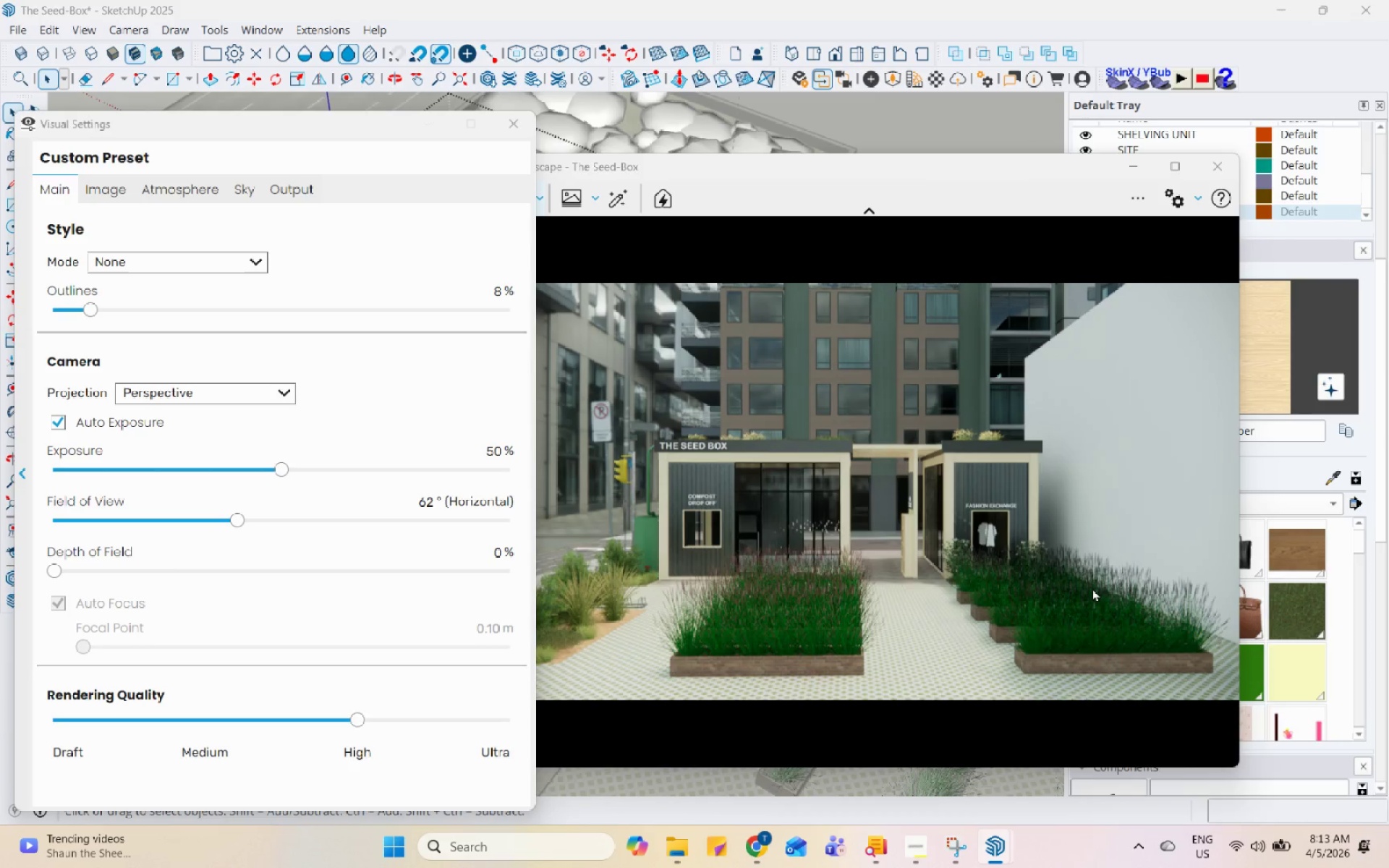 
key(Control+I)
 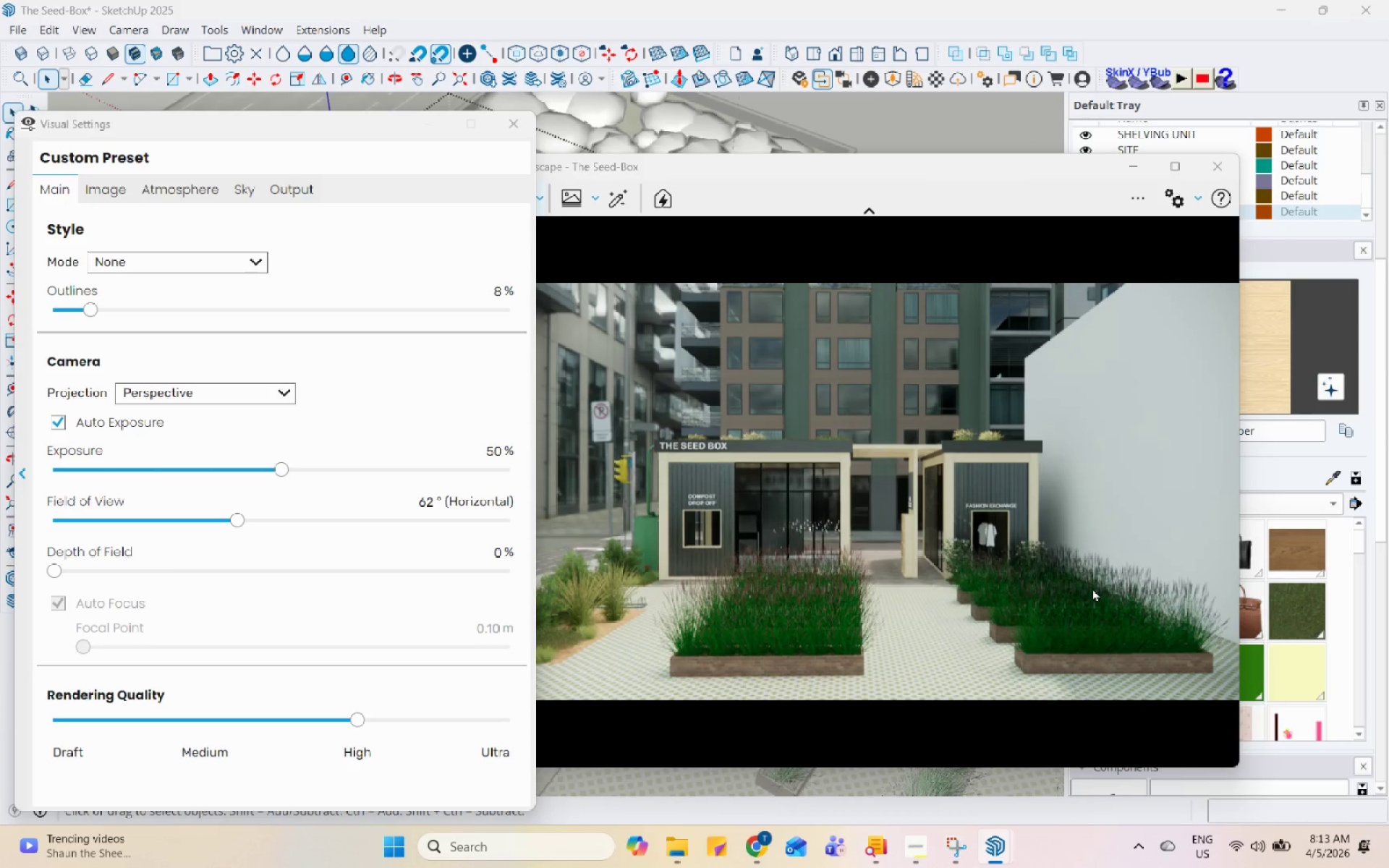 
key(Control+I)
 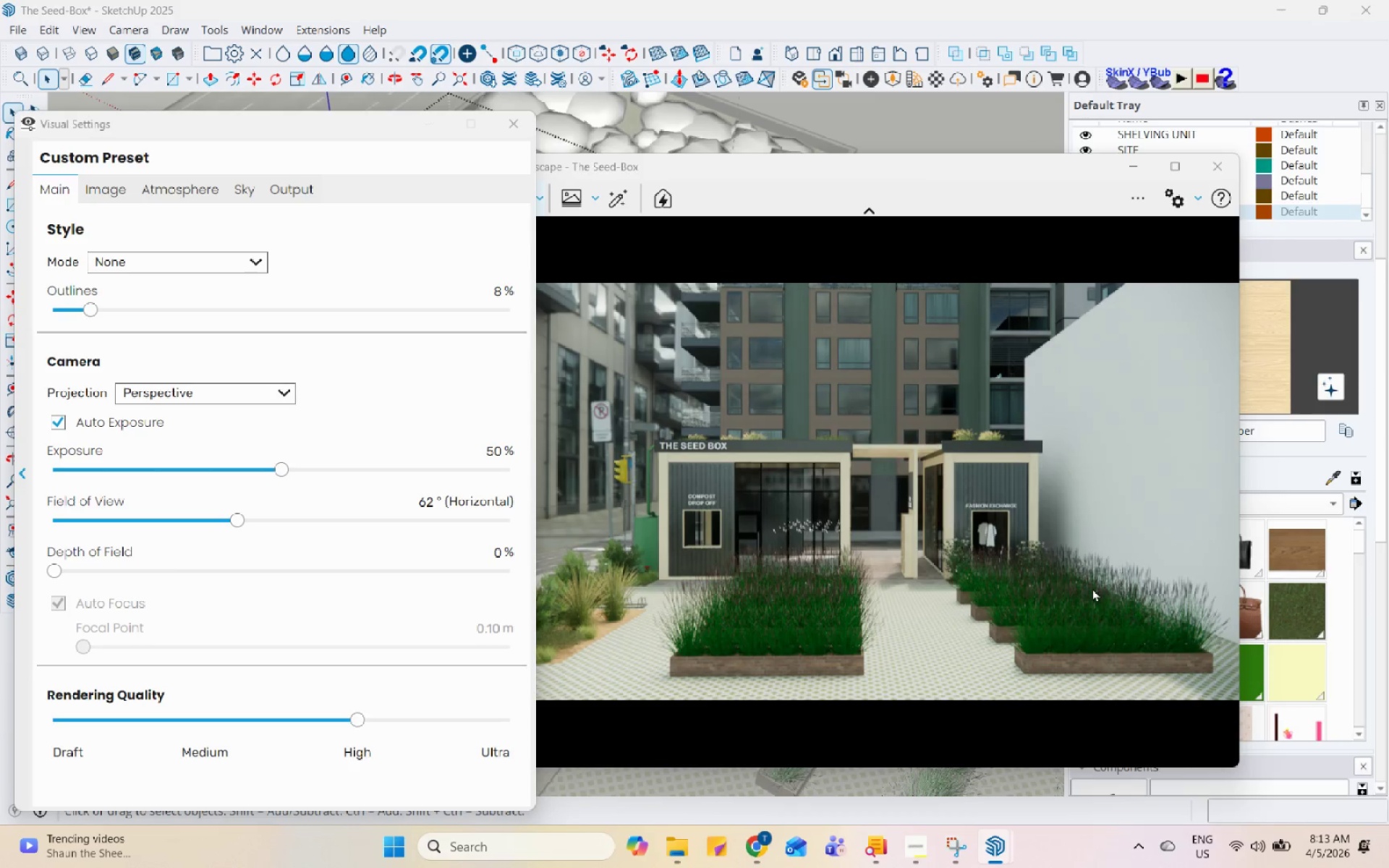 
key(Control+I)
 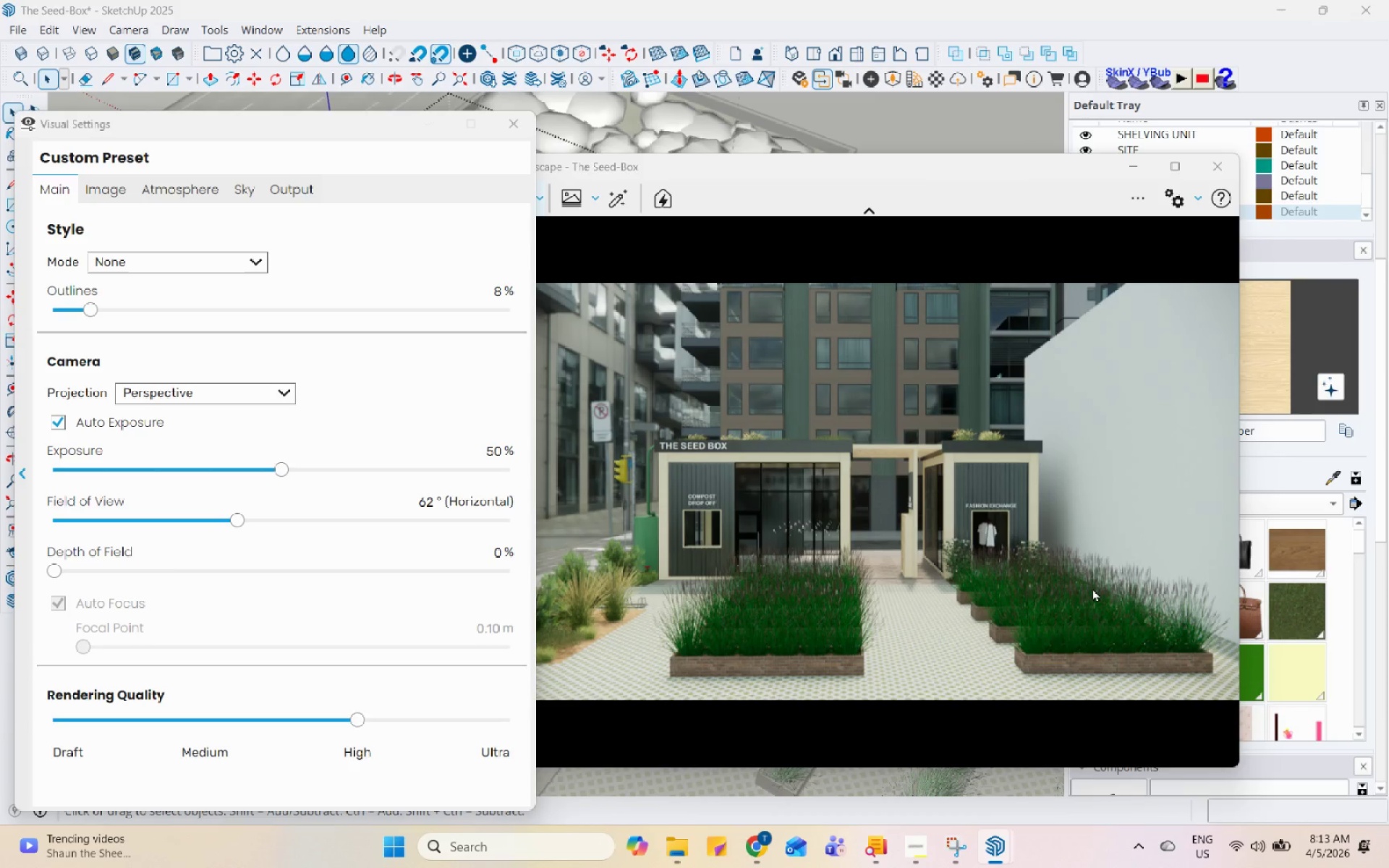 
key(Control+I)
 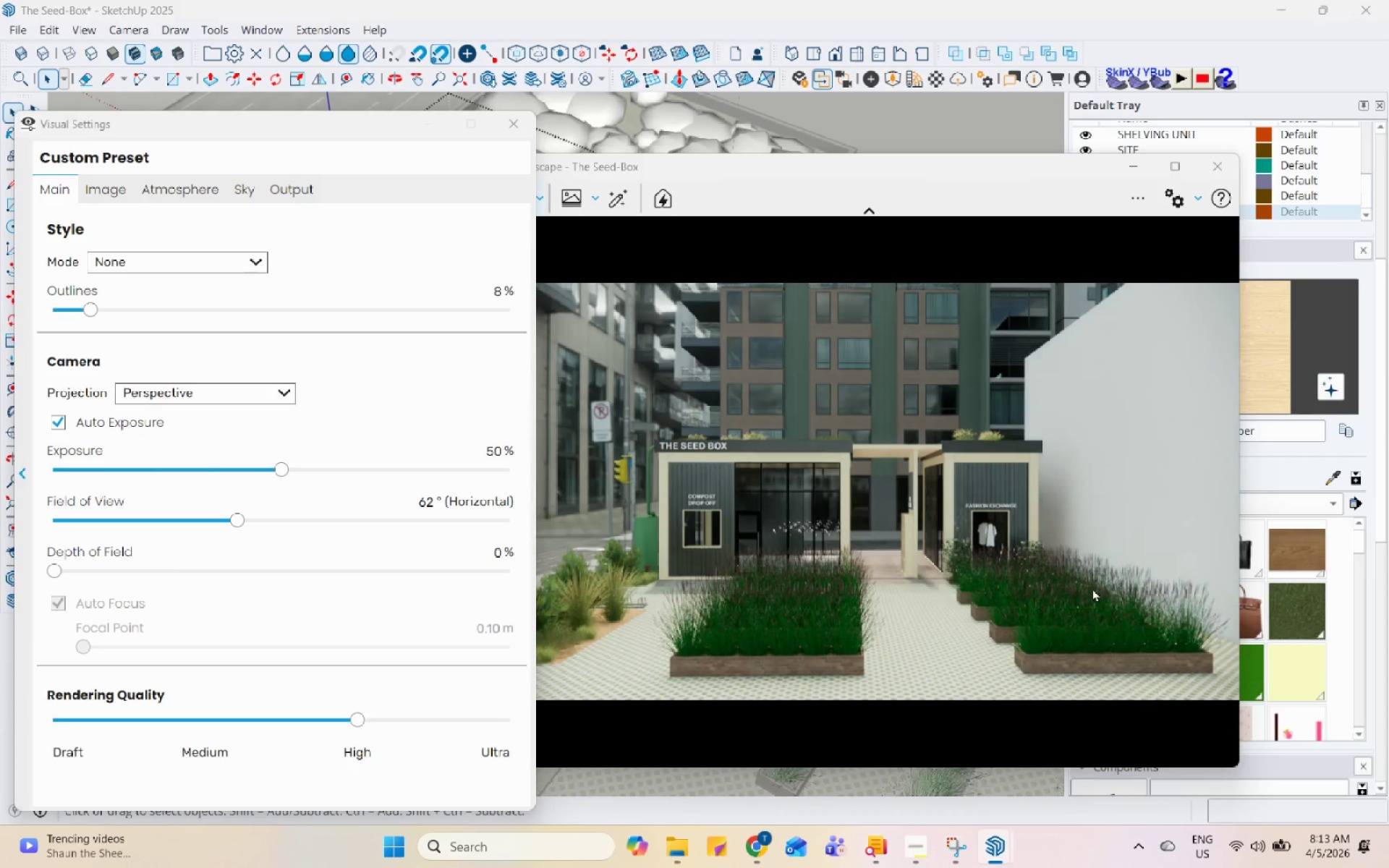 
key(Control+I)
 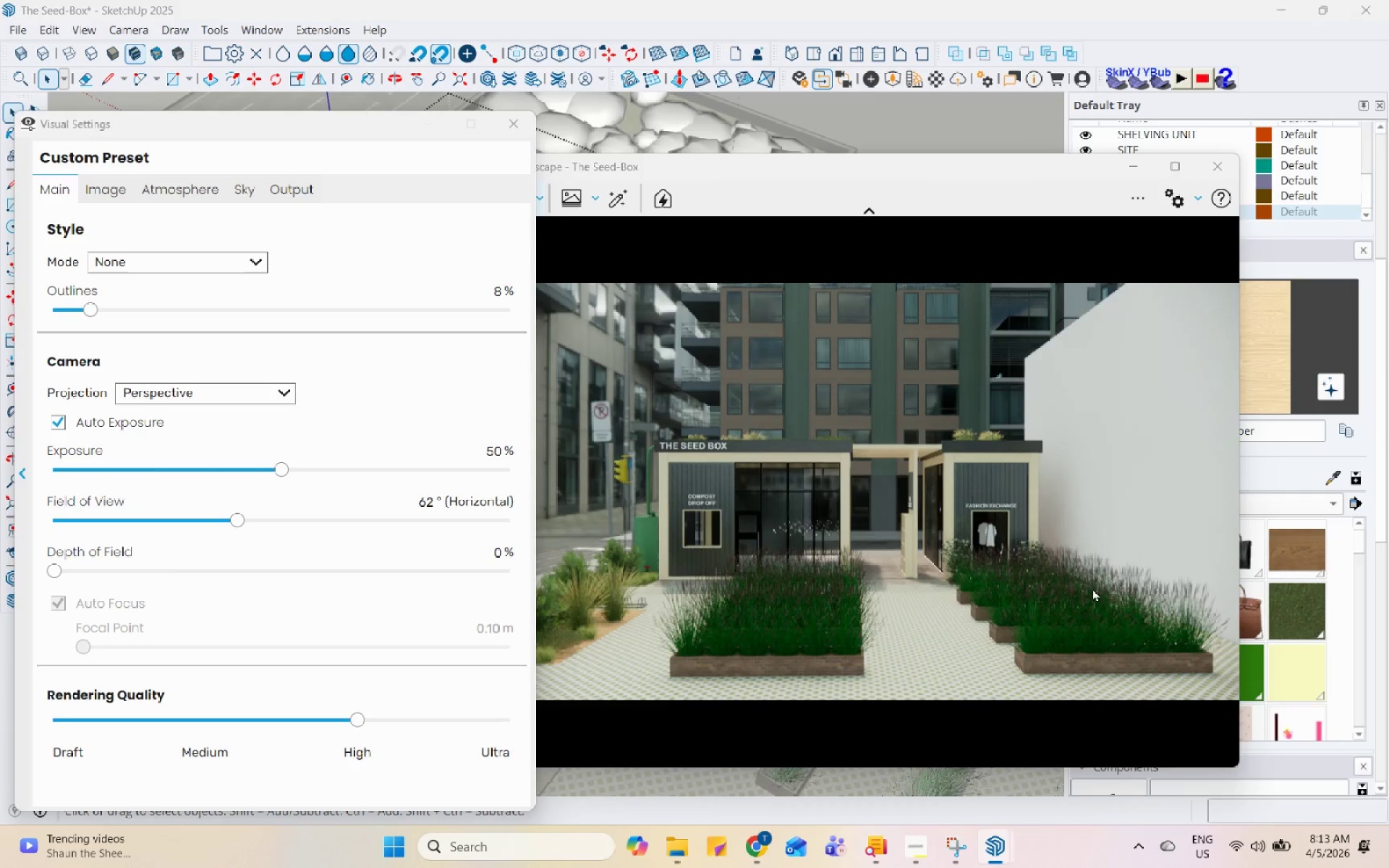 
key(Control+I)
 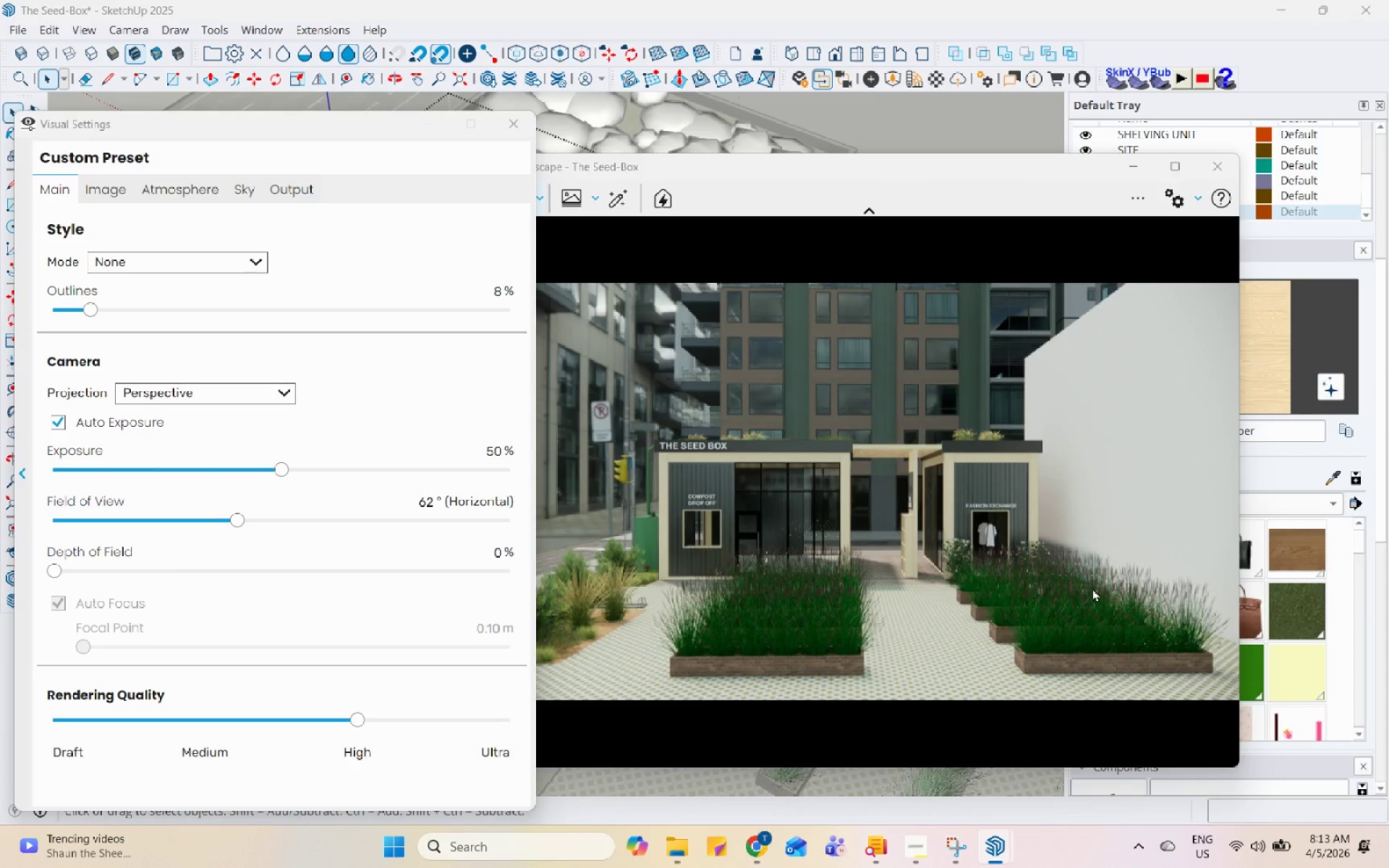 
key(Control+I)
 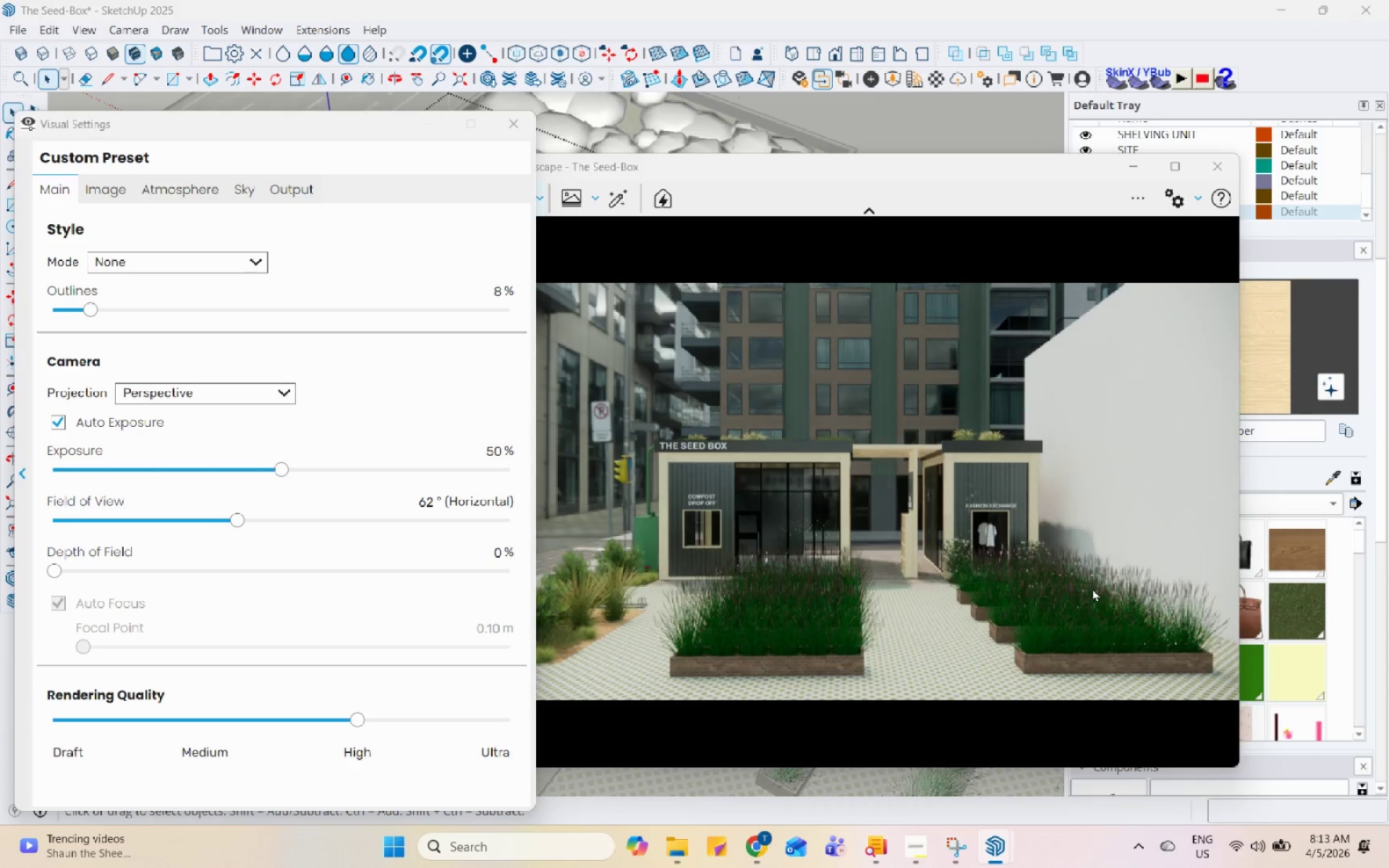 
key(Control+I)
 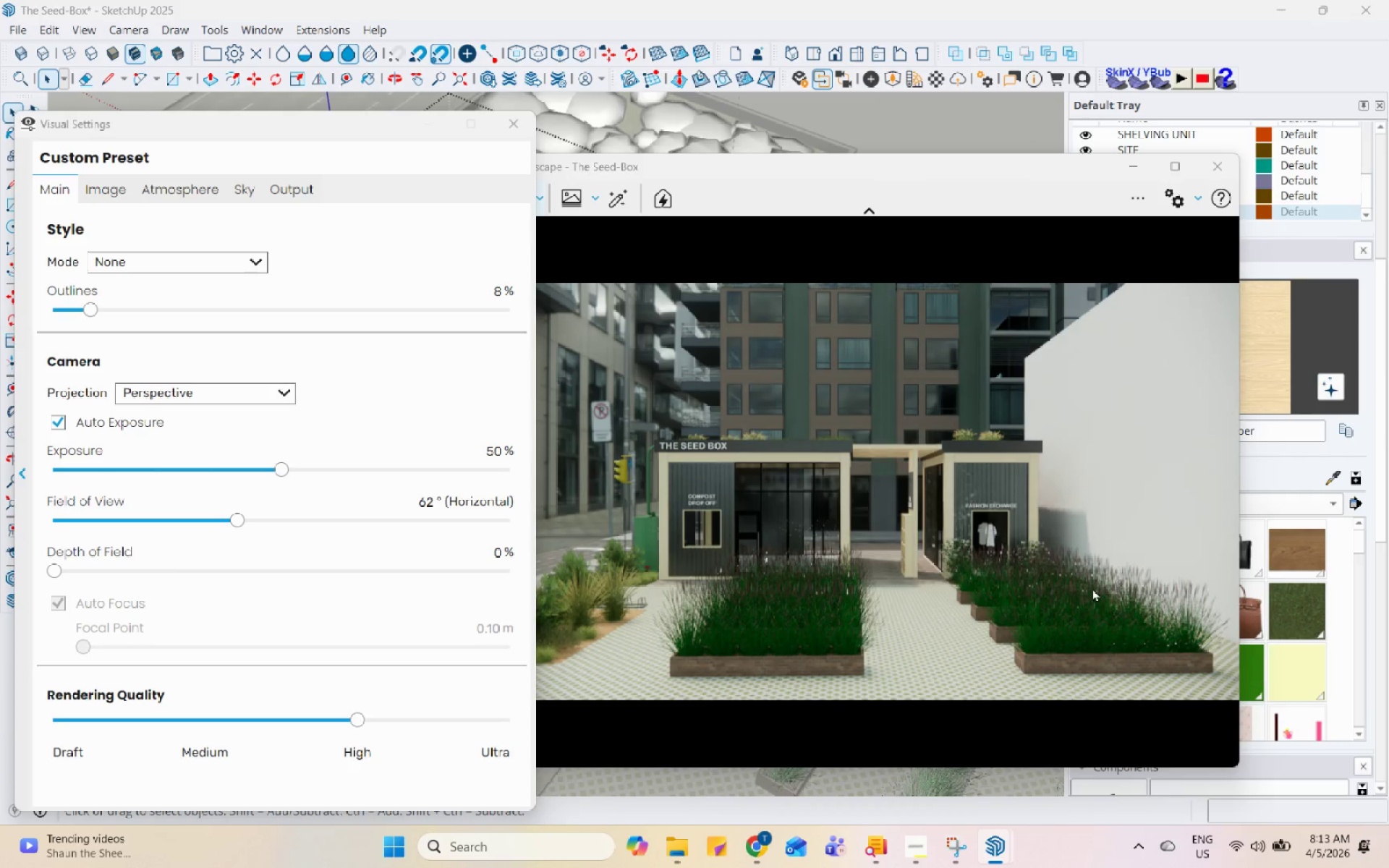 
key(Control+I)
 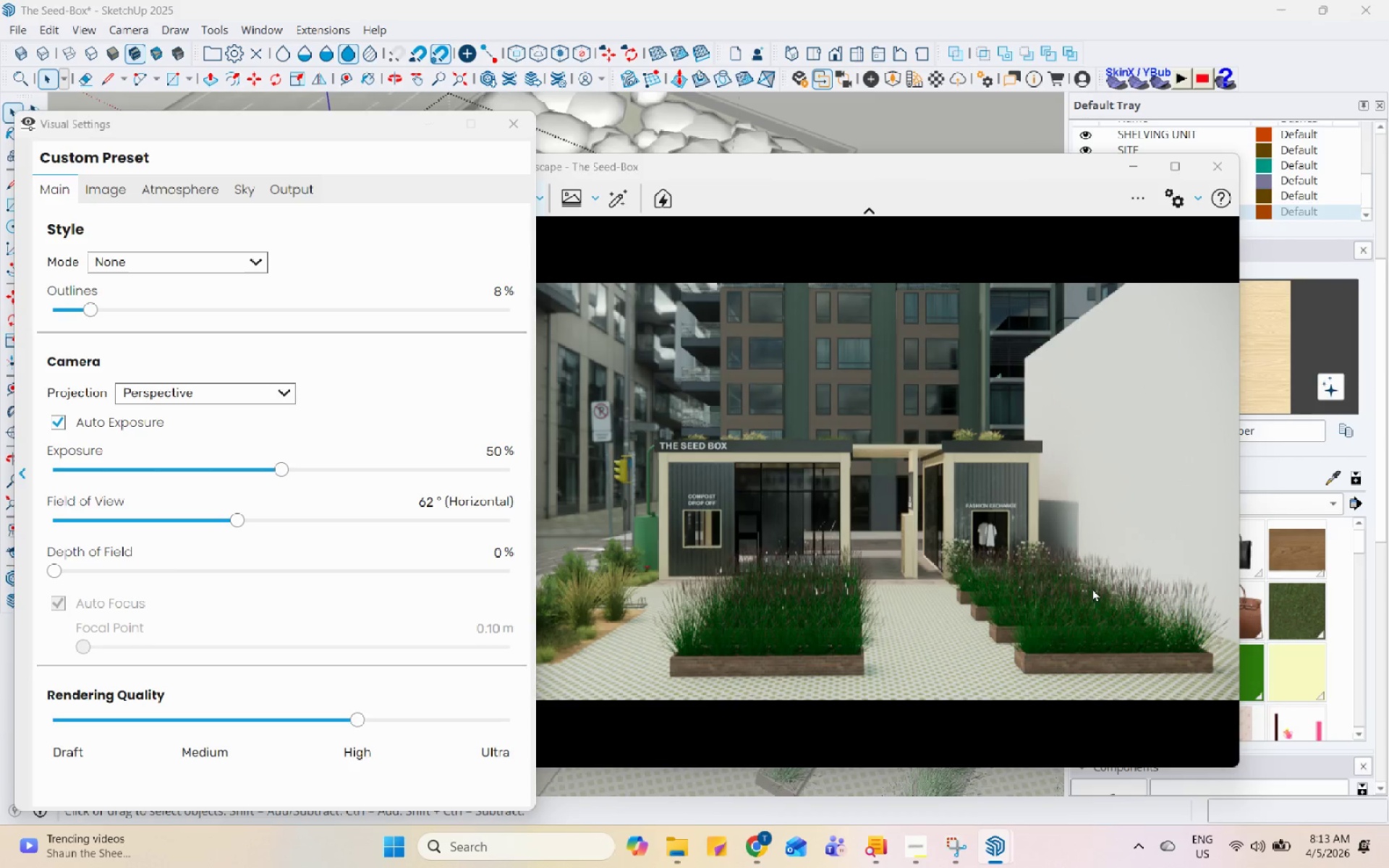 
key(Control+I)
 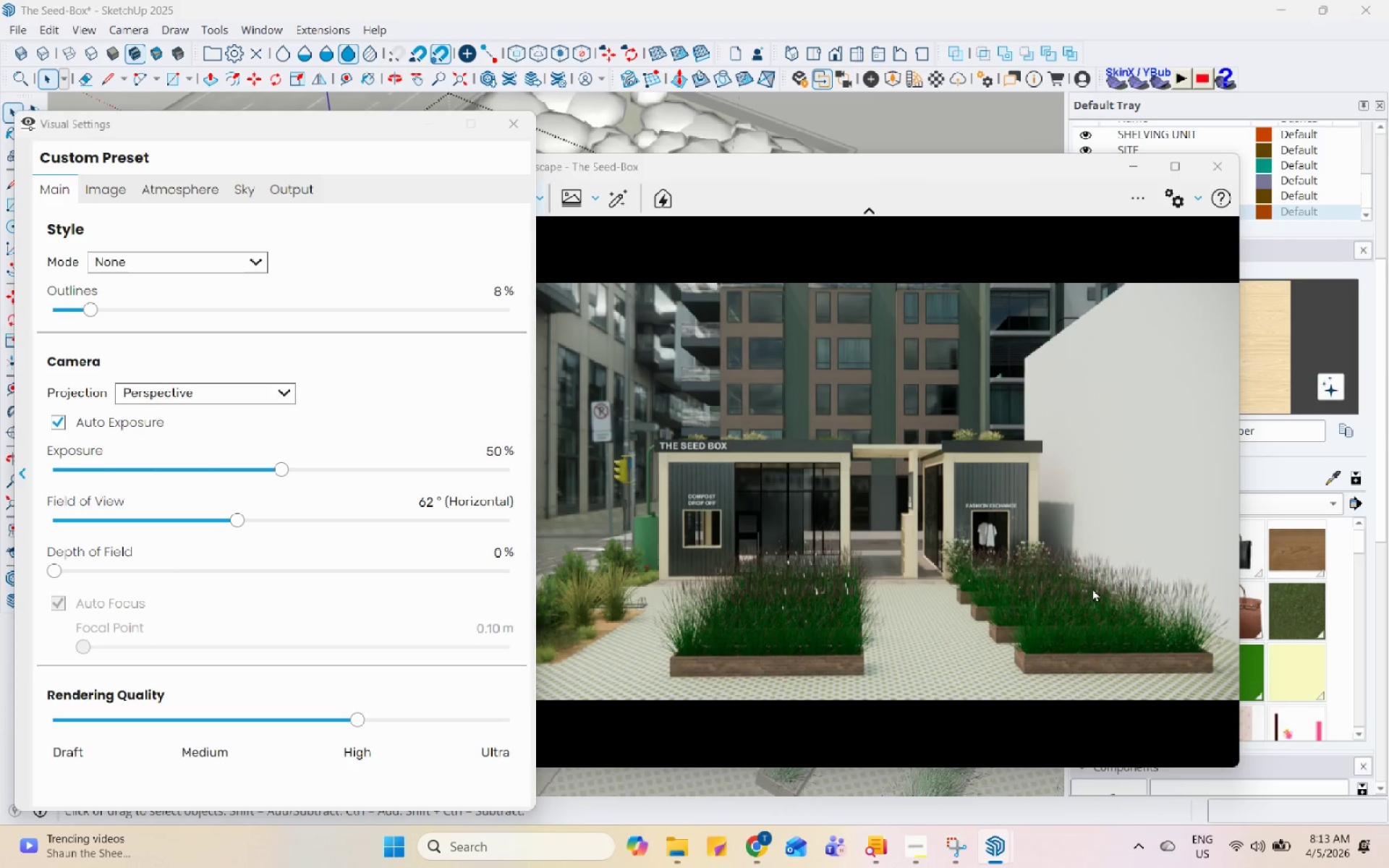 
key(Control+I)
 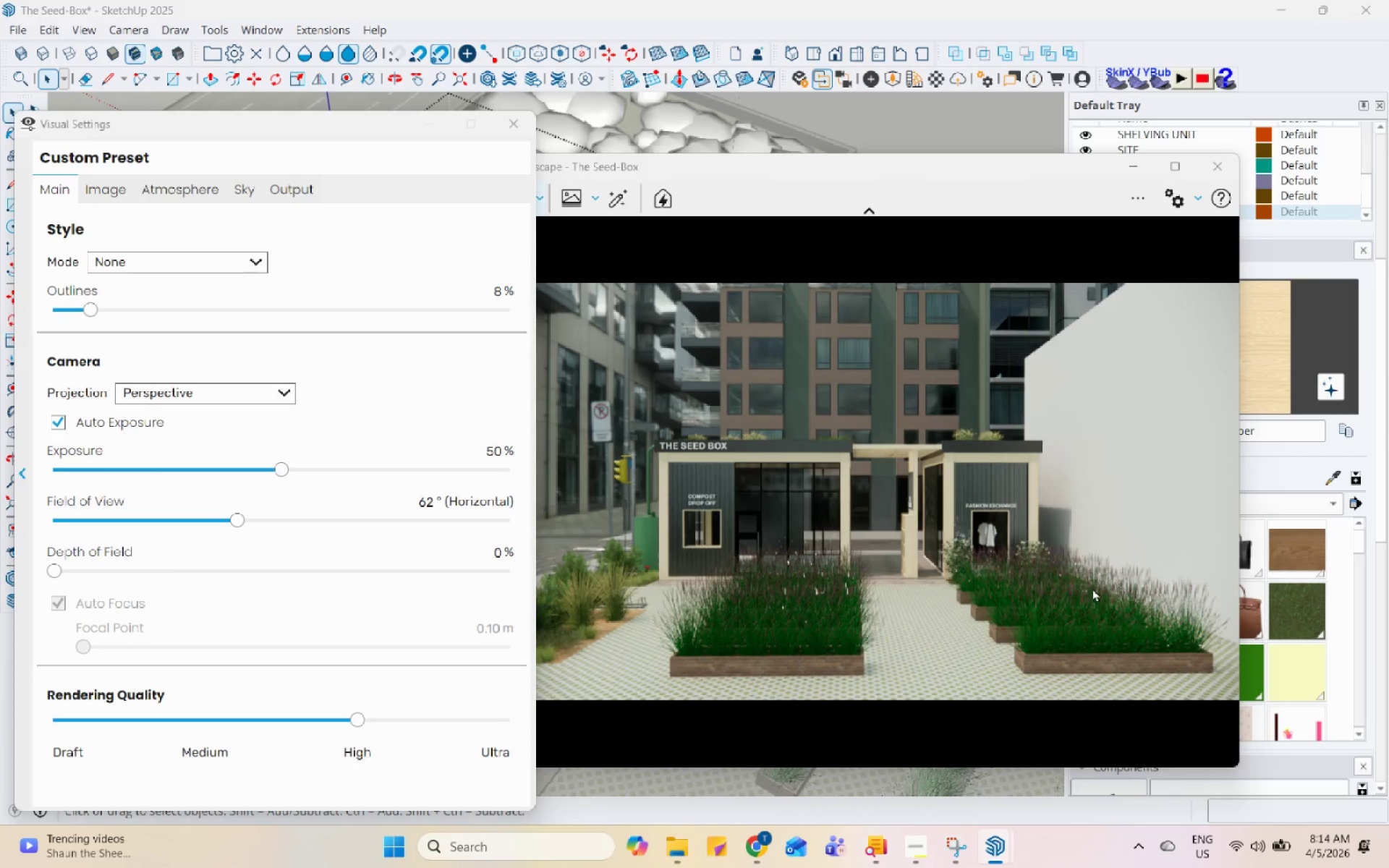 
key(Control+I)
 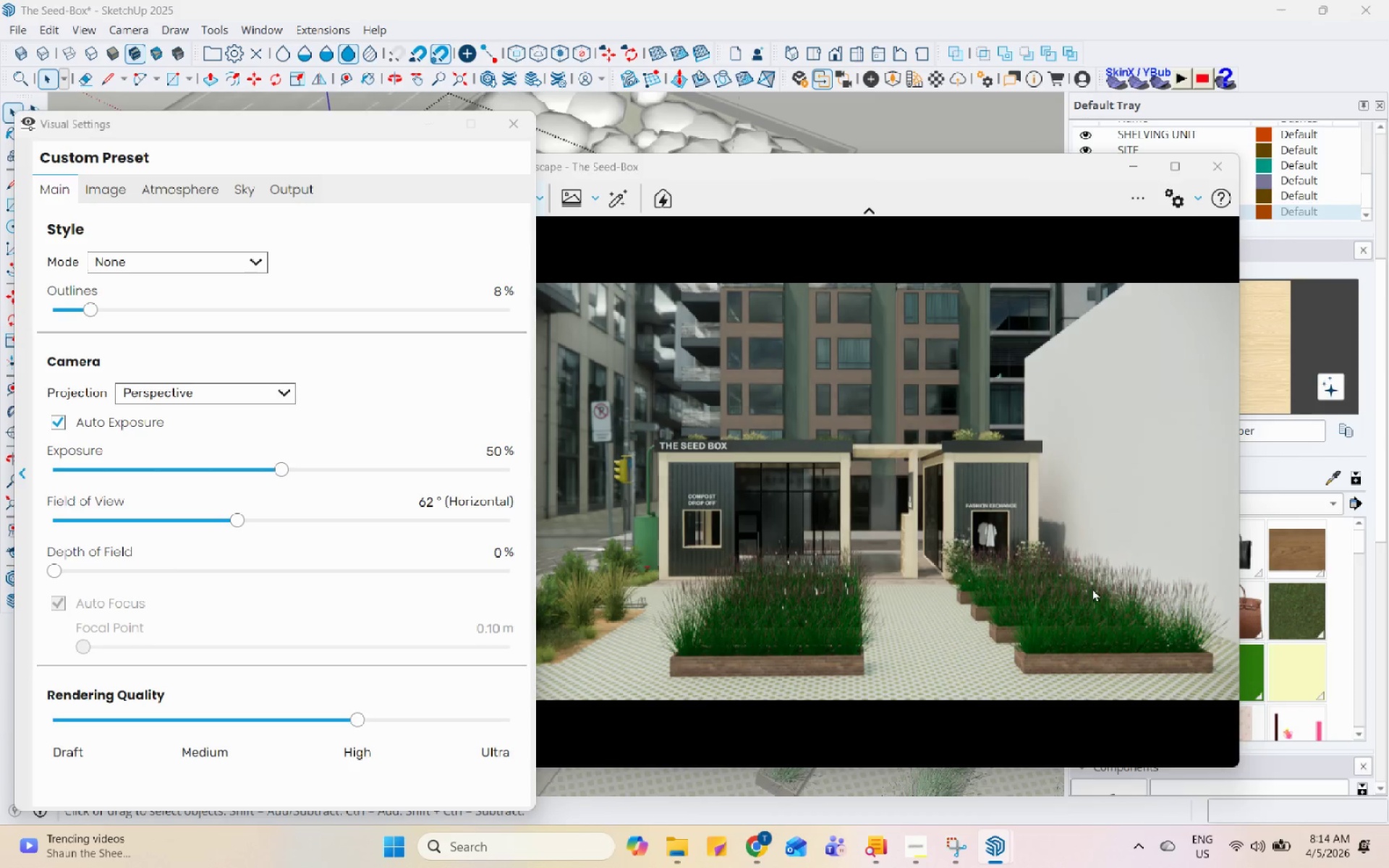 
key(Control+I)
 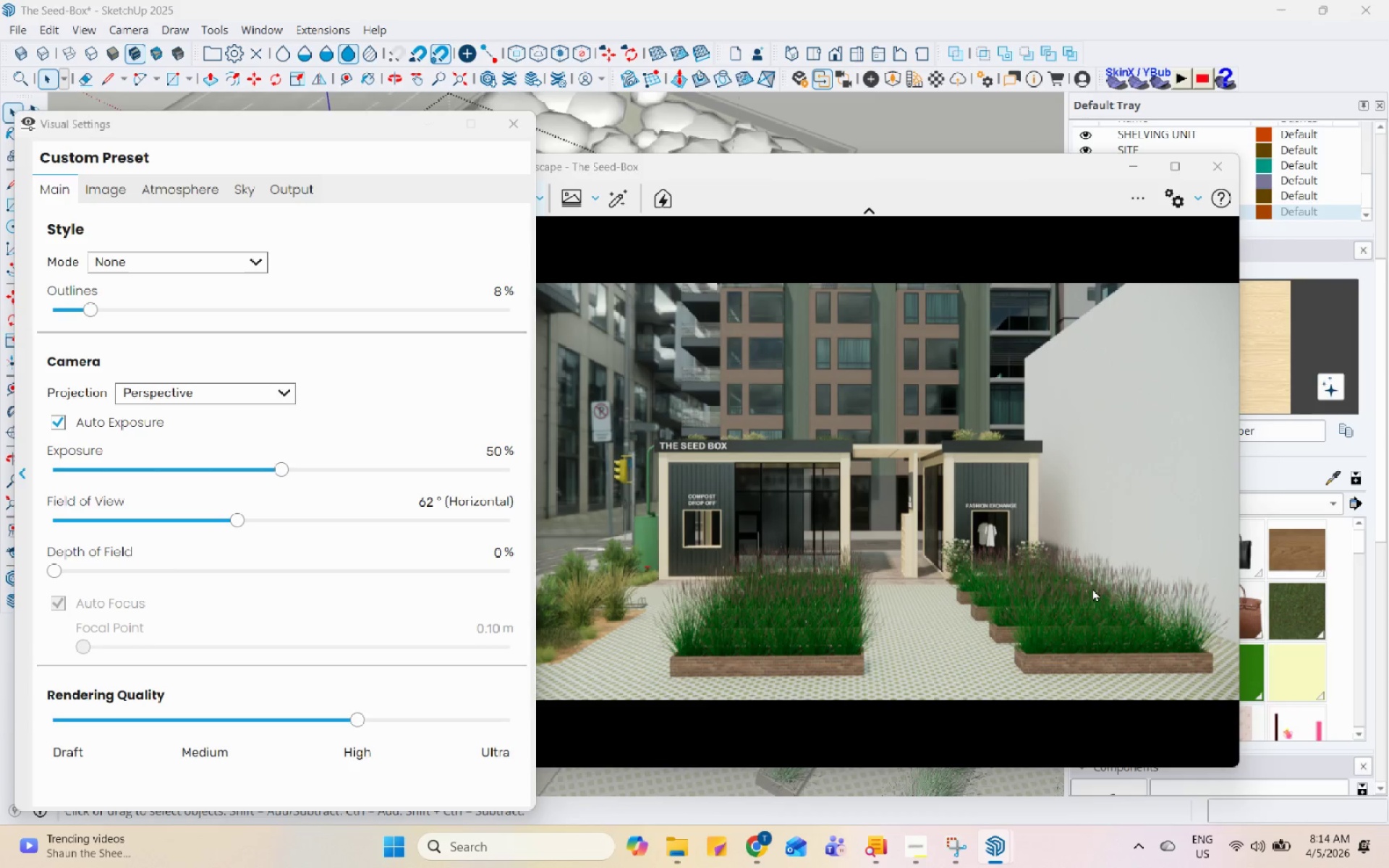 
key(Control+I)
 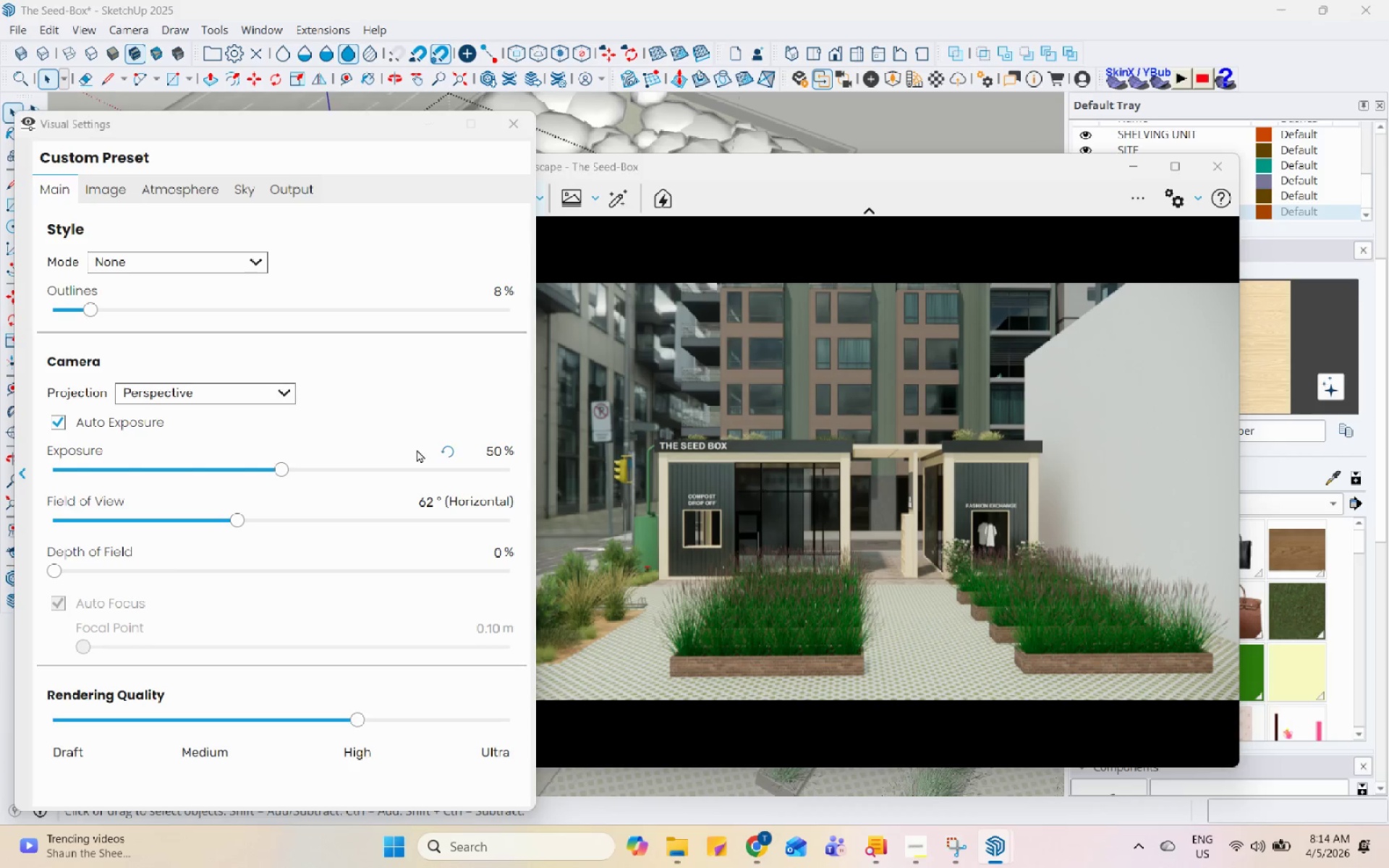 
left_click([110, 183])
 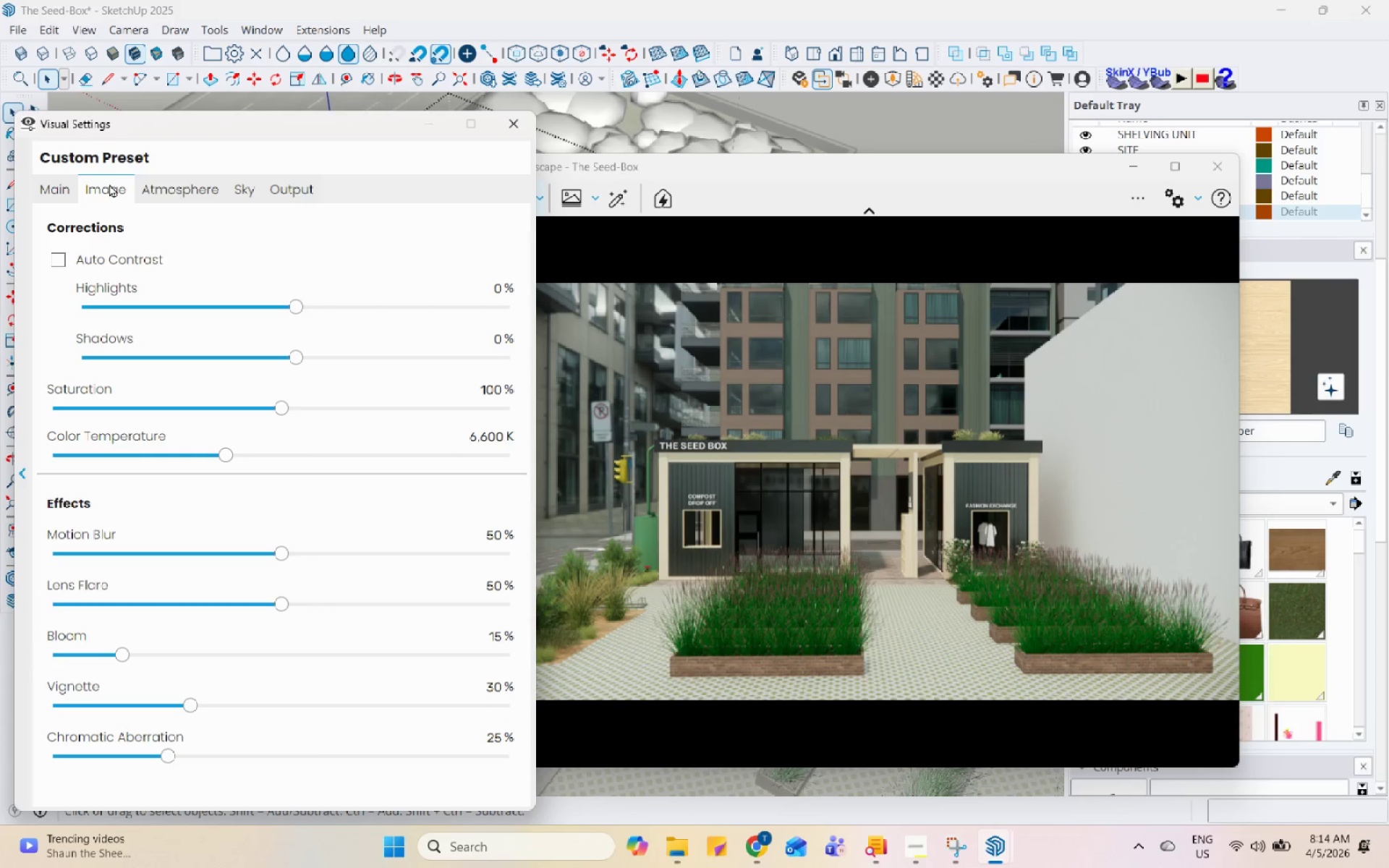 
wait(8.59)
 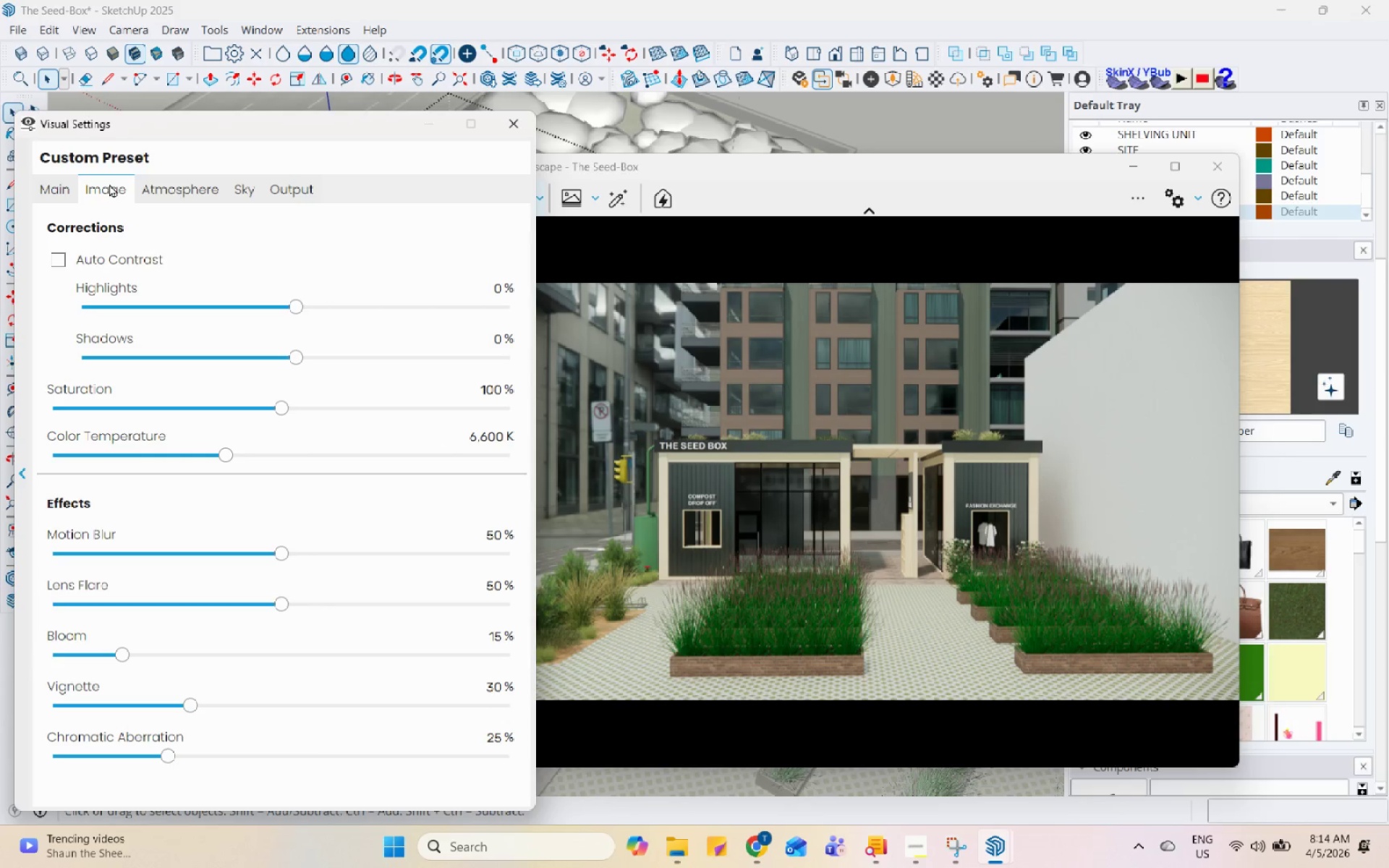 
left_click([164, 193])
 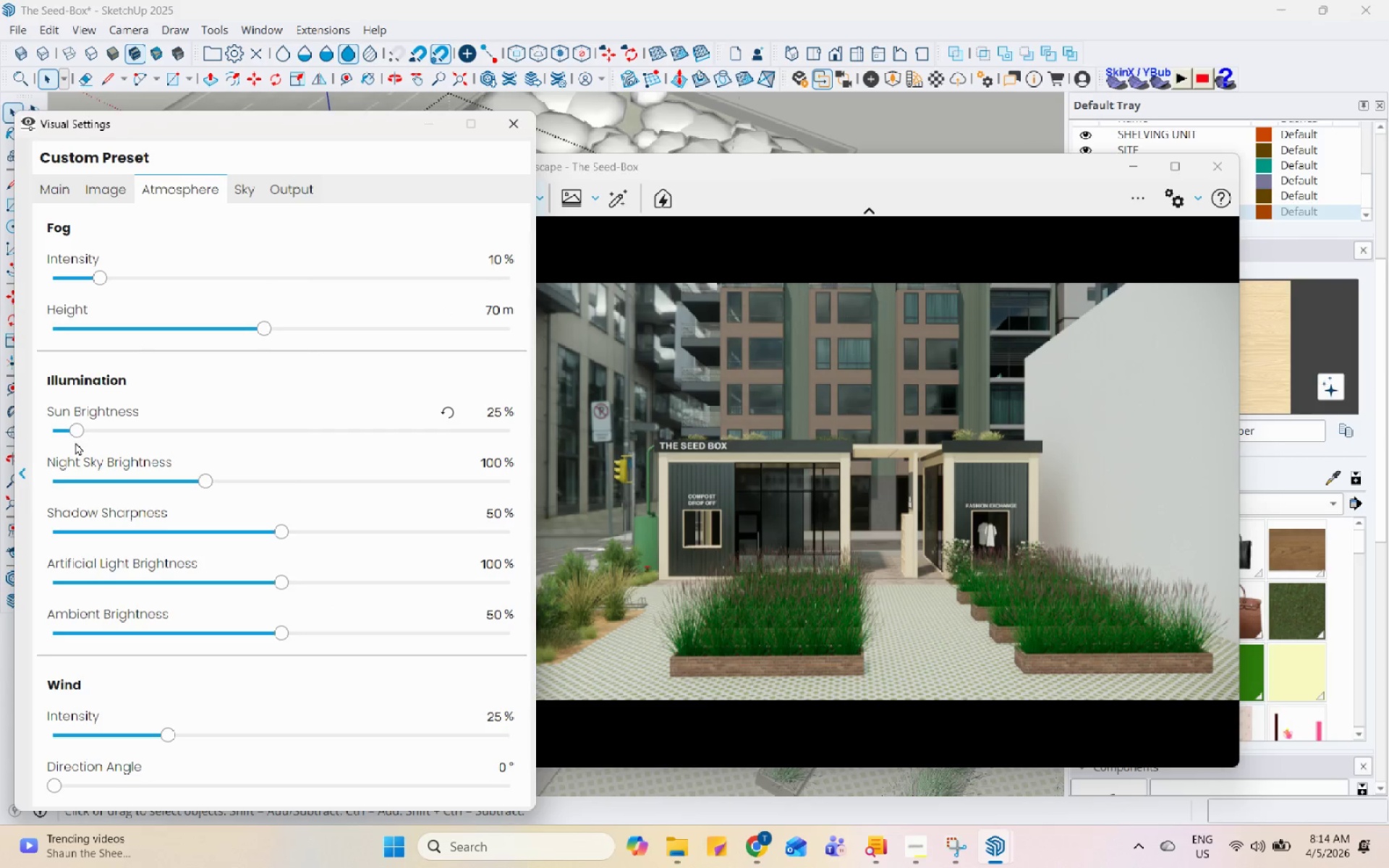 
left_click([64, 435])
 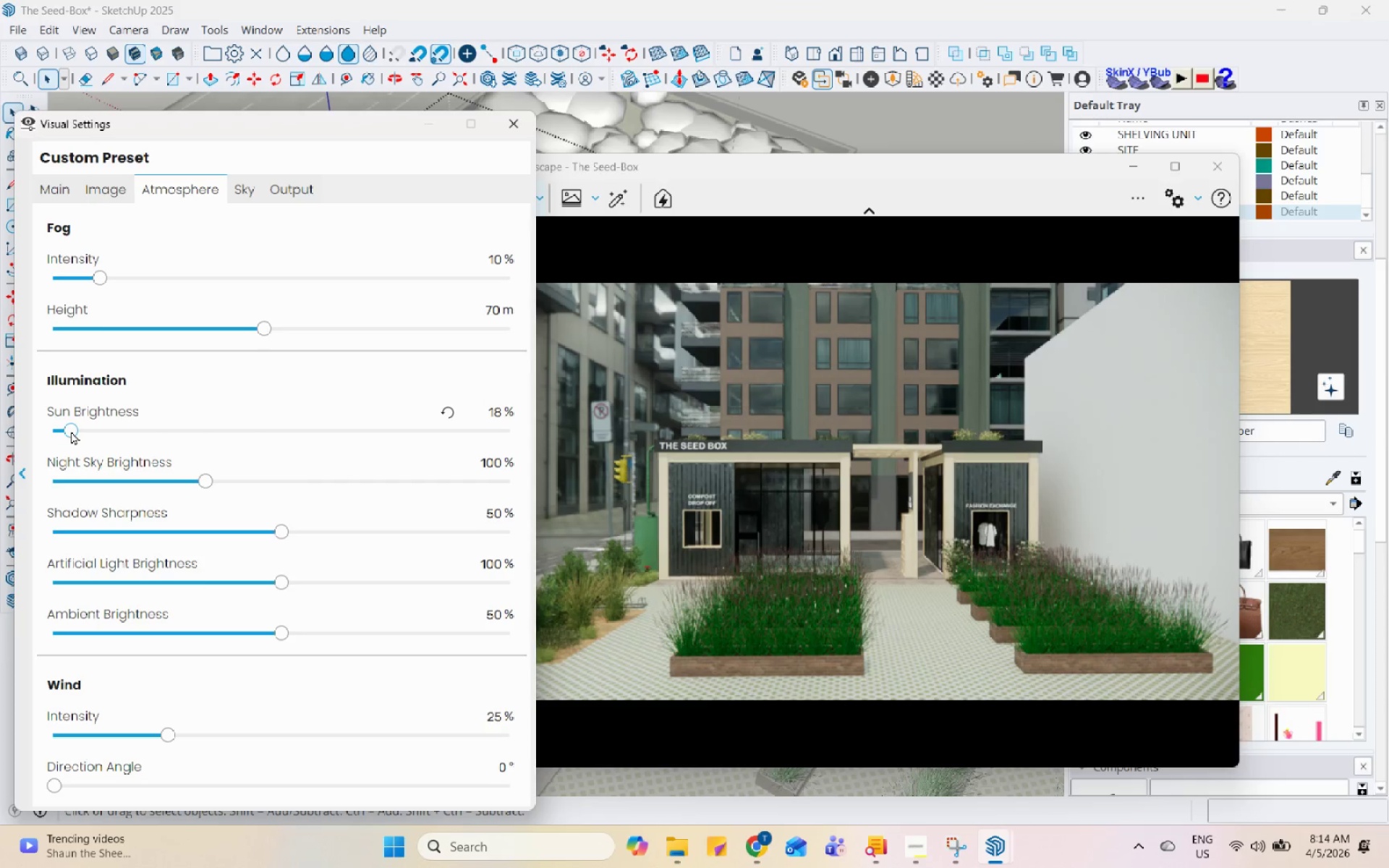 
double_click([76, 434])
 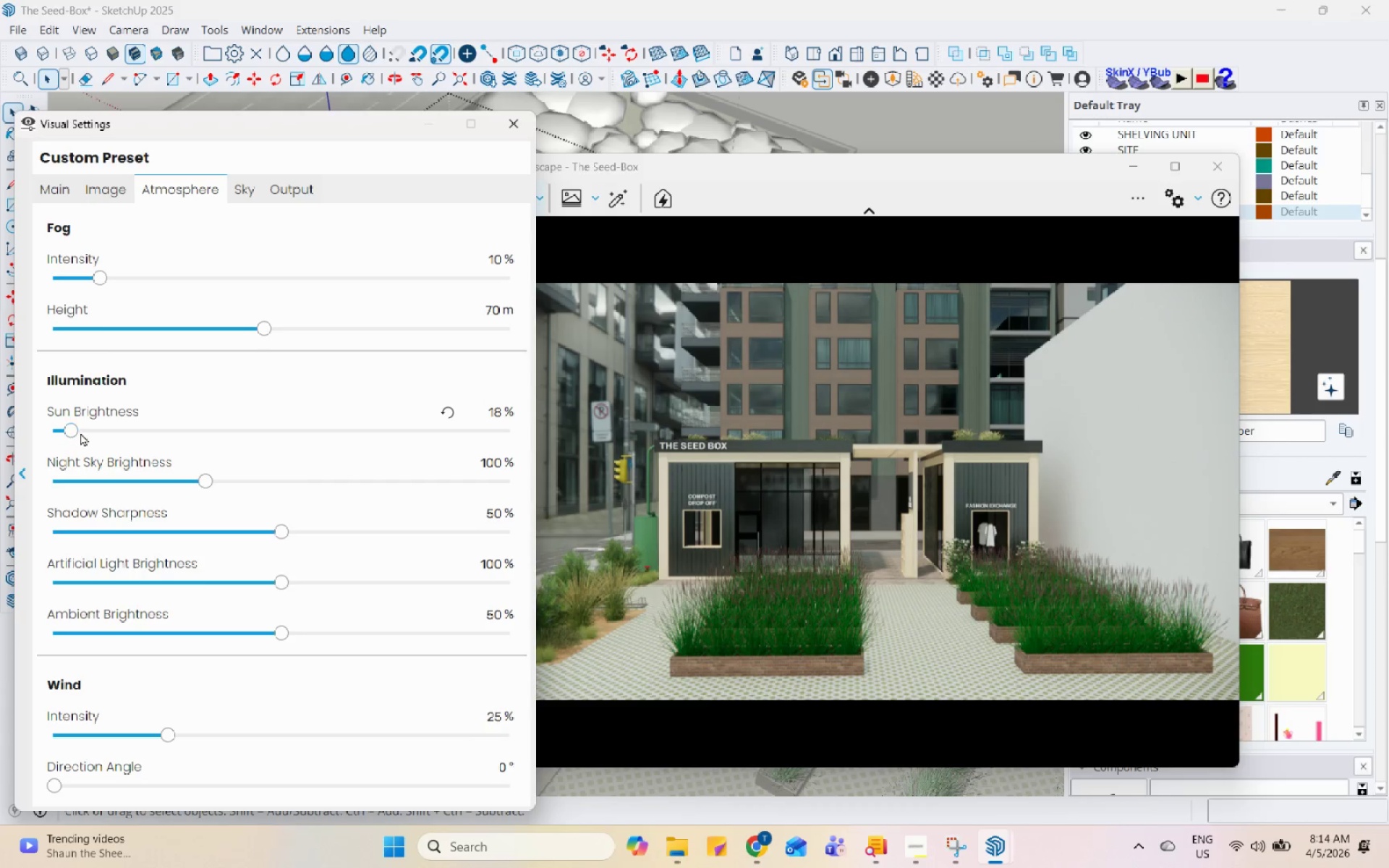 
left_click([84, 431])
 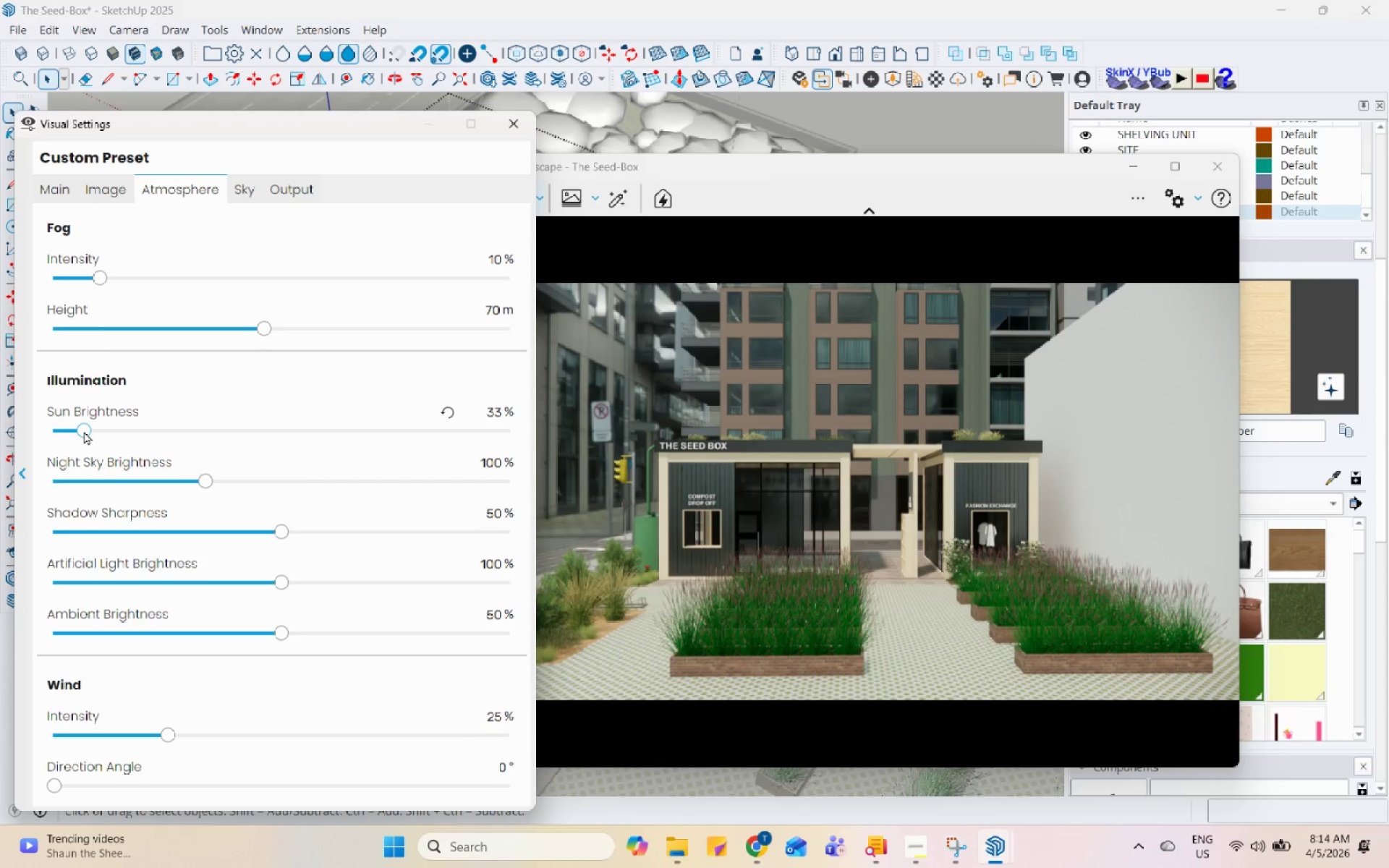 
left_click([76, 431])
 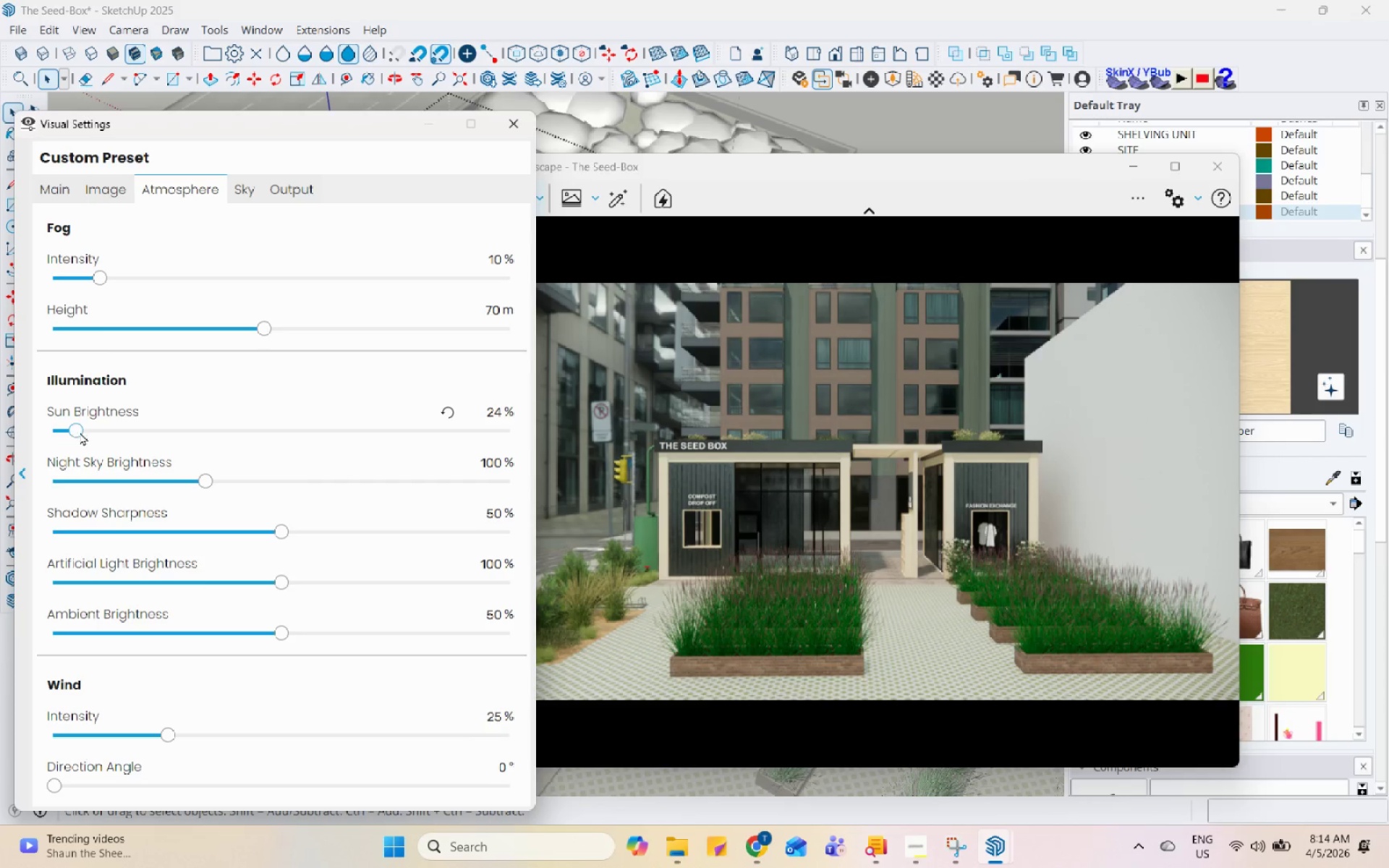 
left_click([87, 433])
 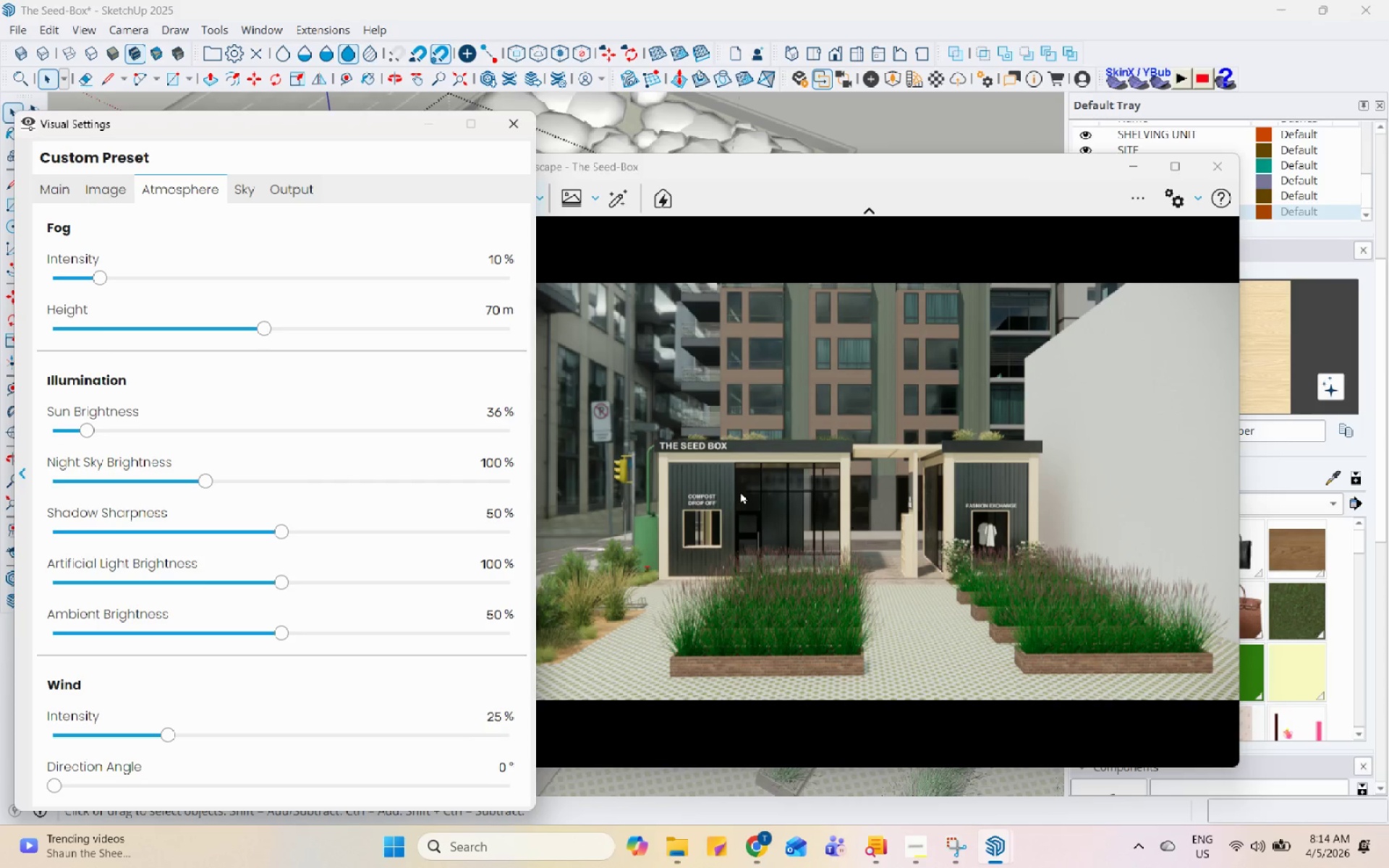 
wait(8.24)
 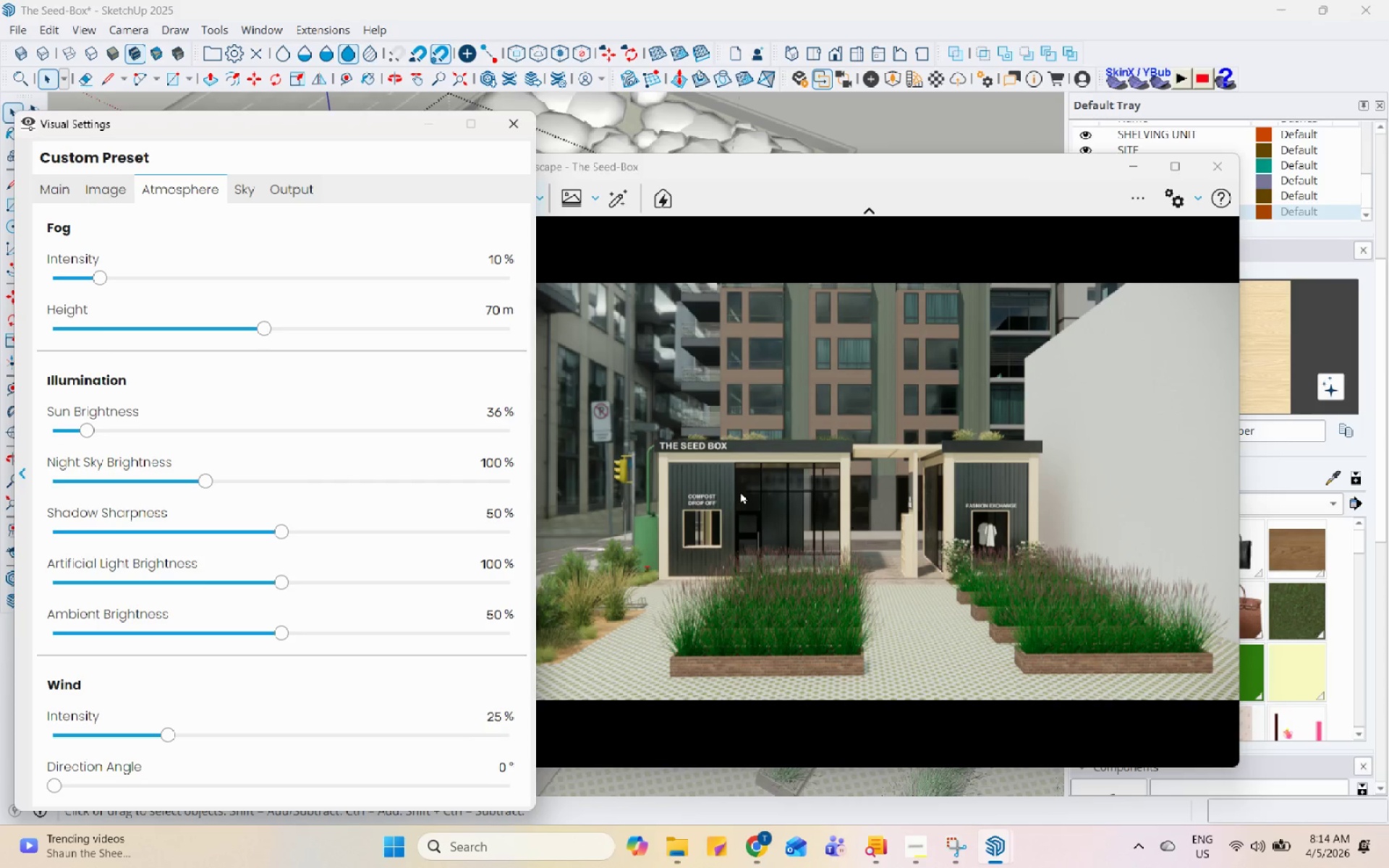 
left_click([76, 479])
 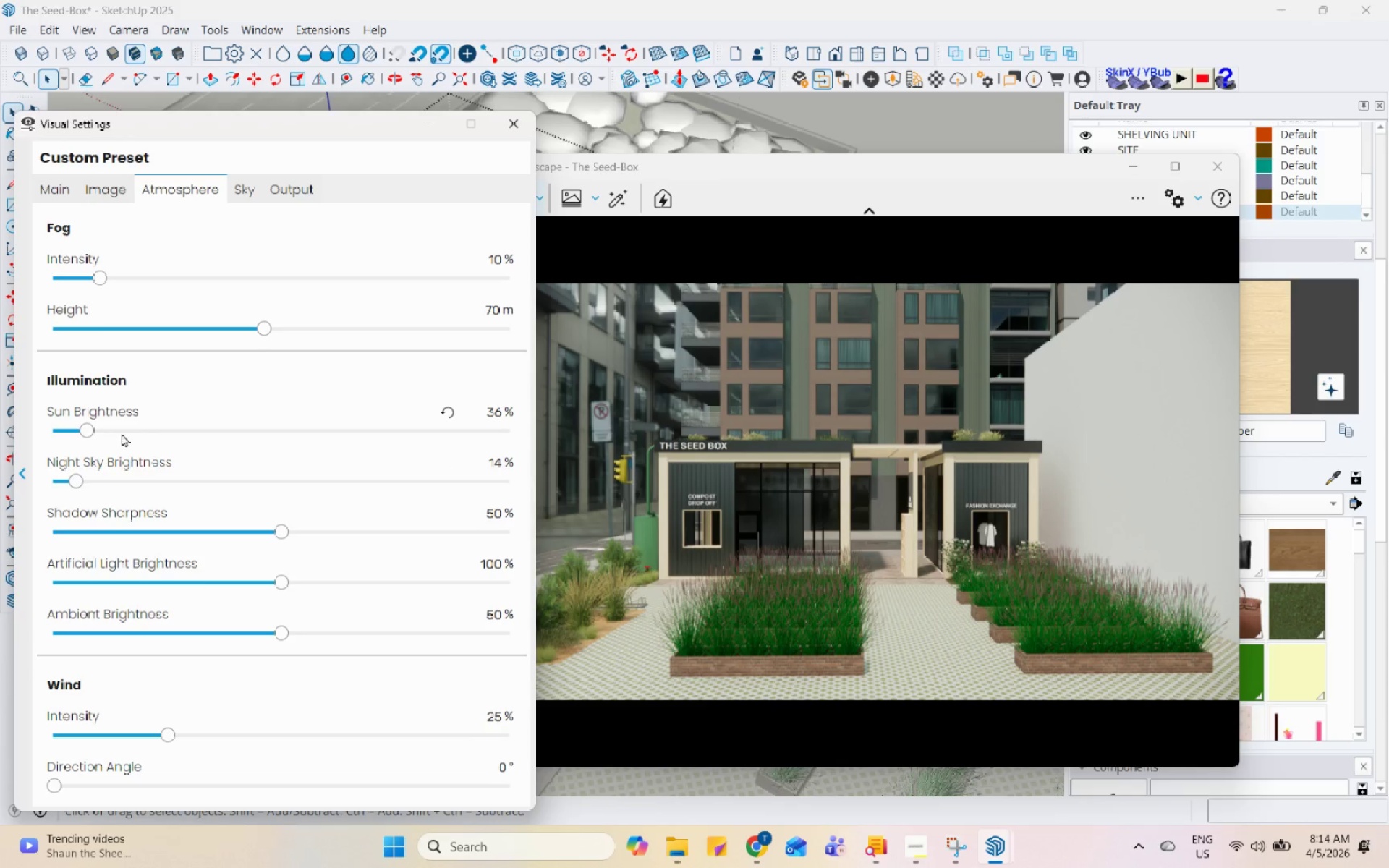 
left_click([80, 427])
 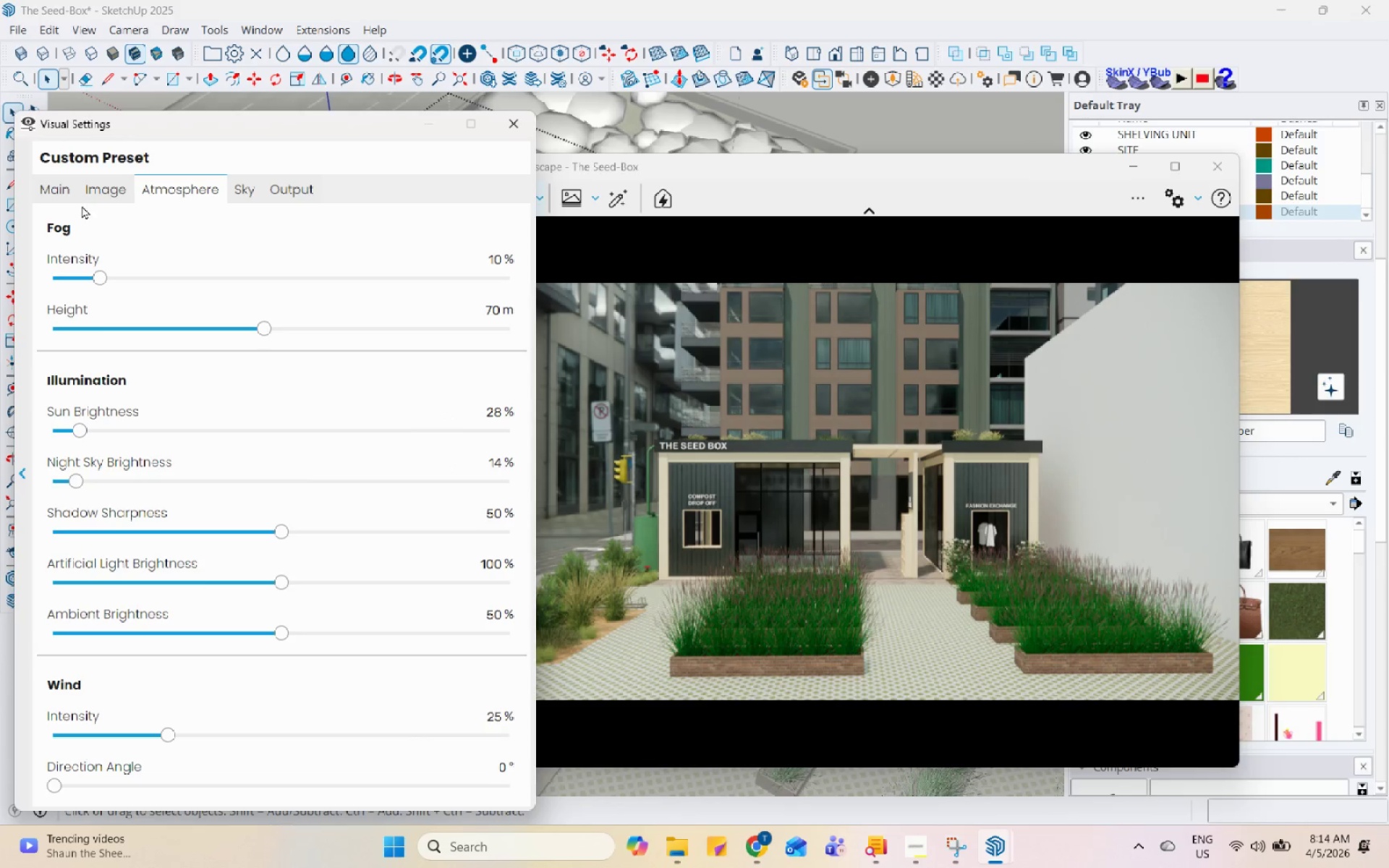 
left_click([64, 181])
 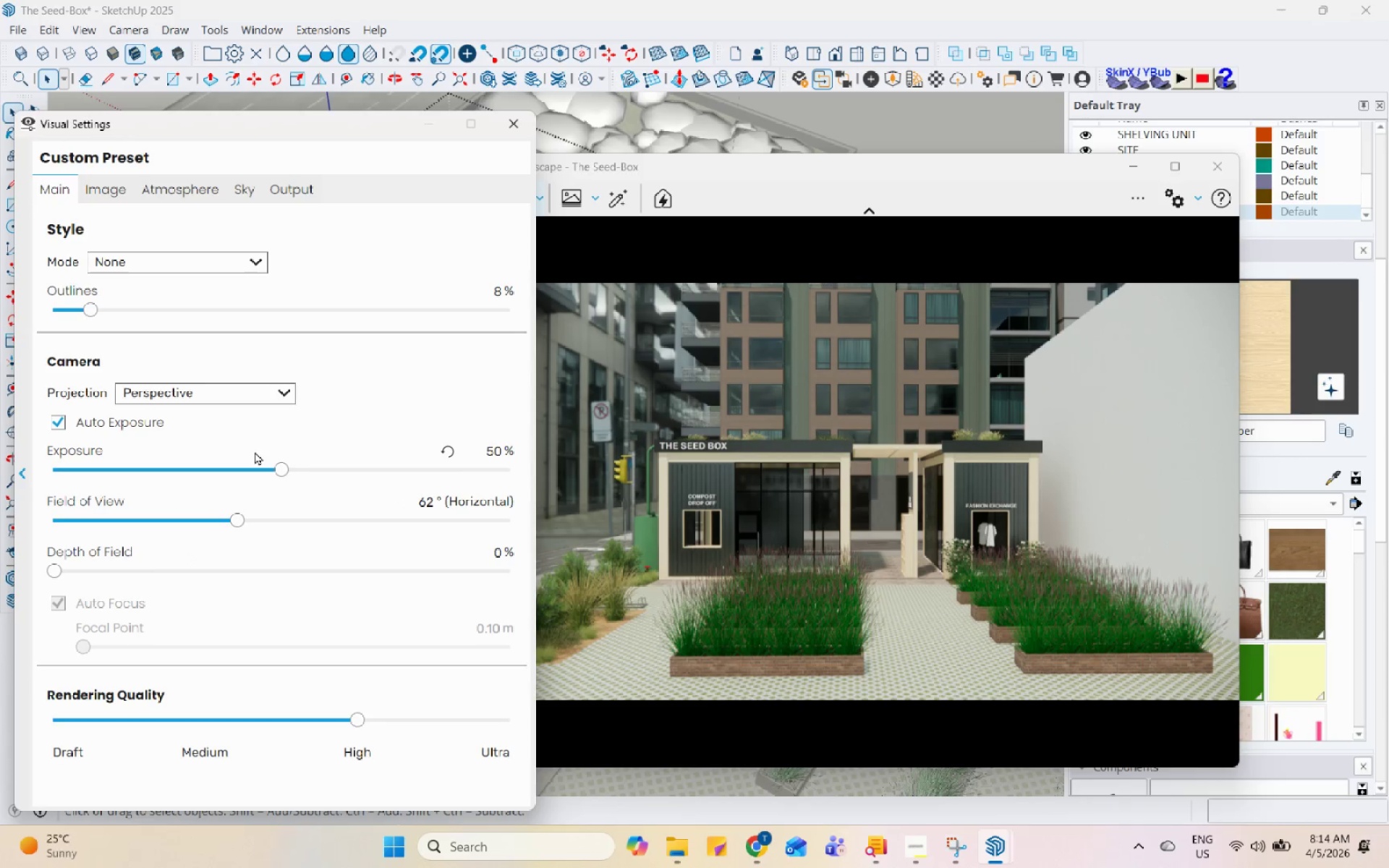 
left_click([248, 471])
 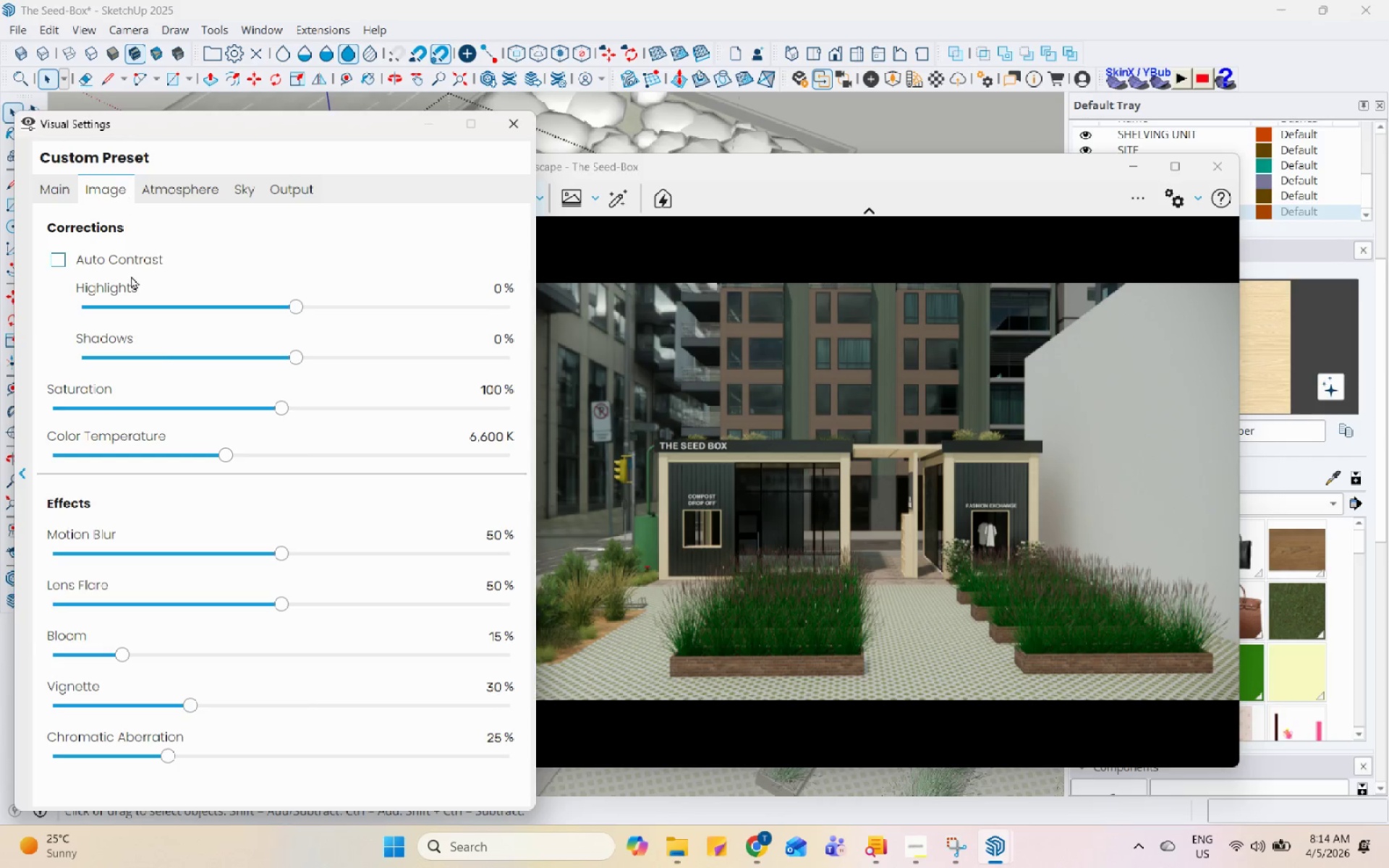 
left_click([142, 191])
 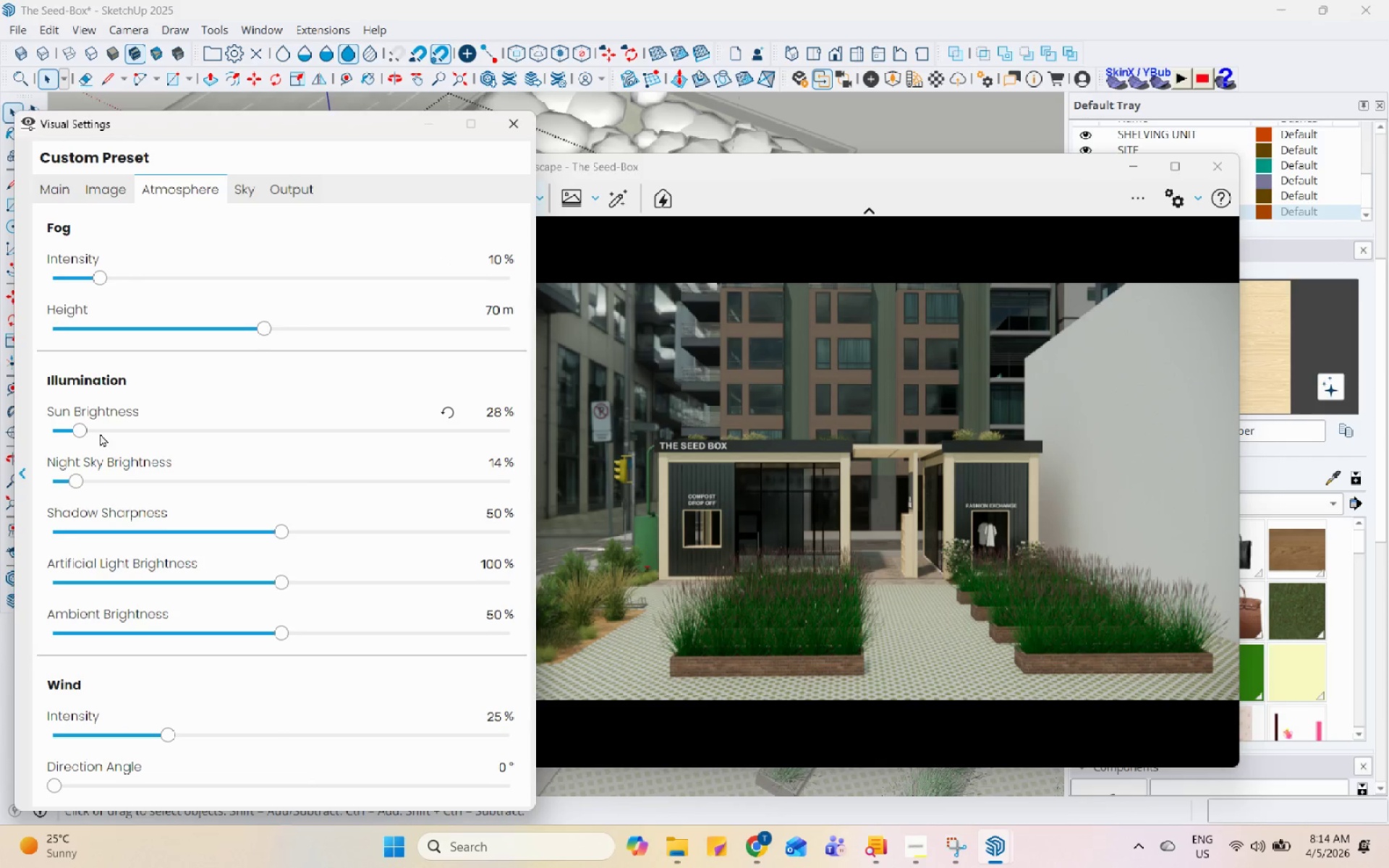 
left_click([88, 428])
 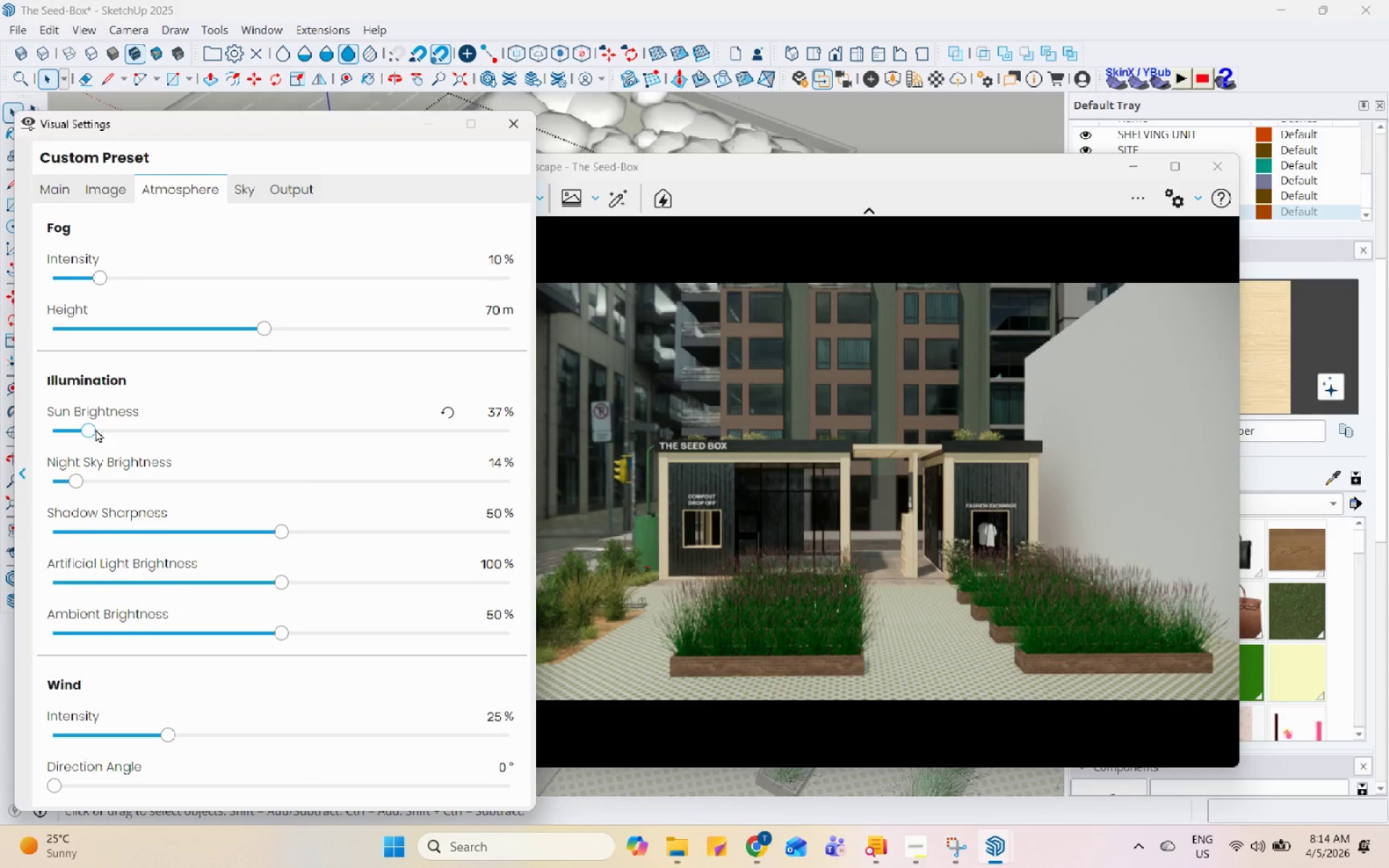 
left_click([103, 430])
 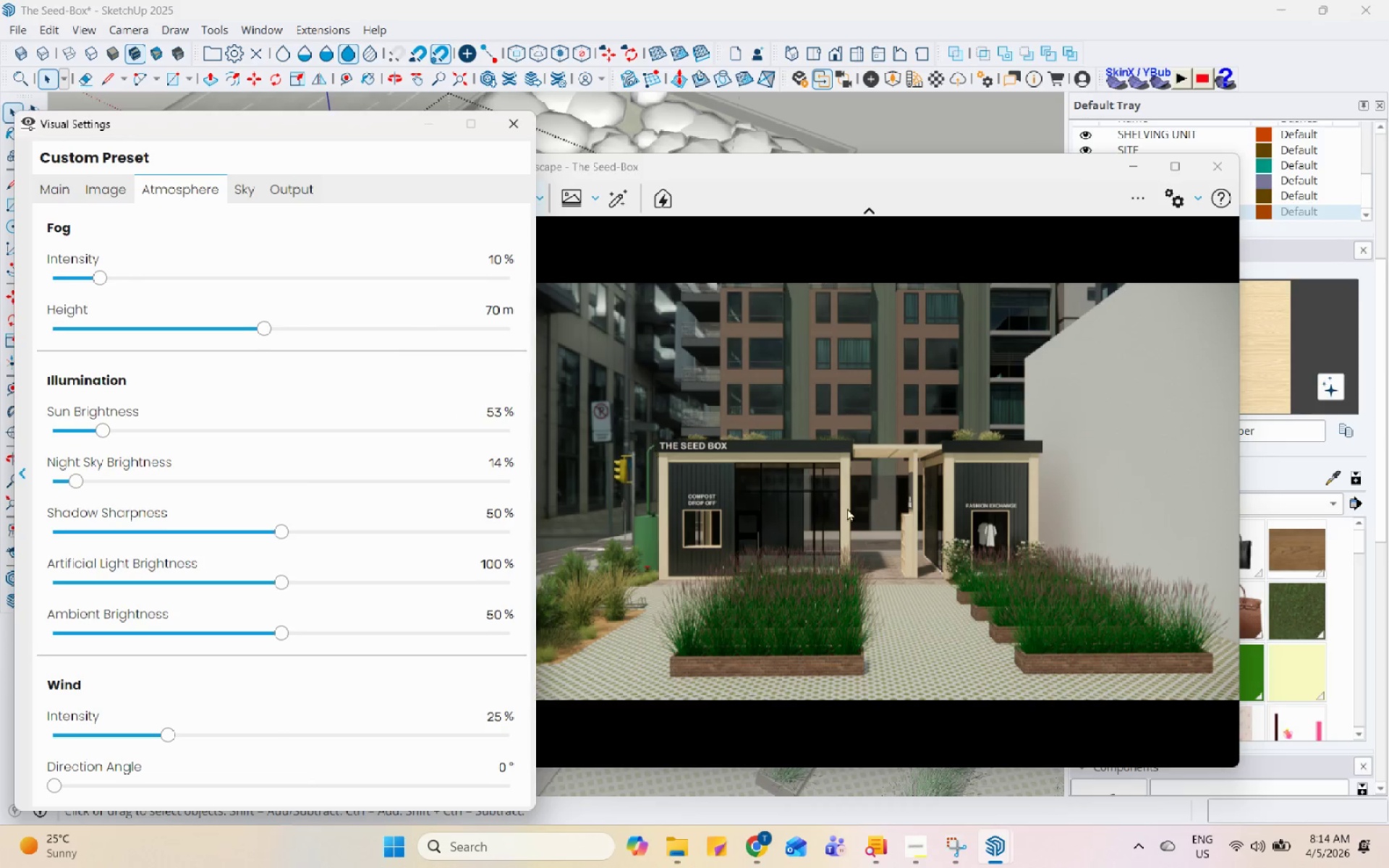 
left_click_drag(start_coordinate=[871, 529], to_coordinate=[854, 486])
 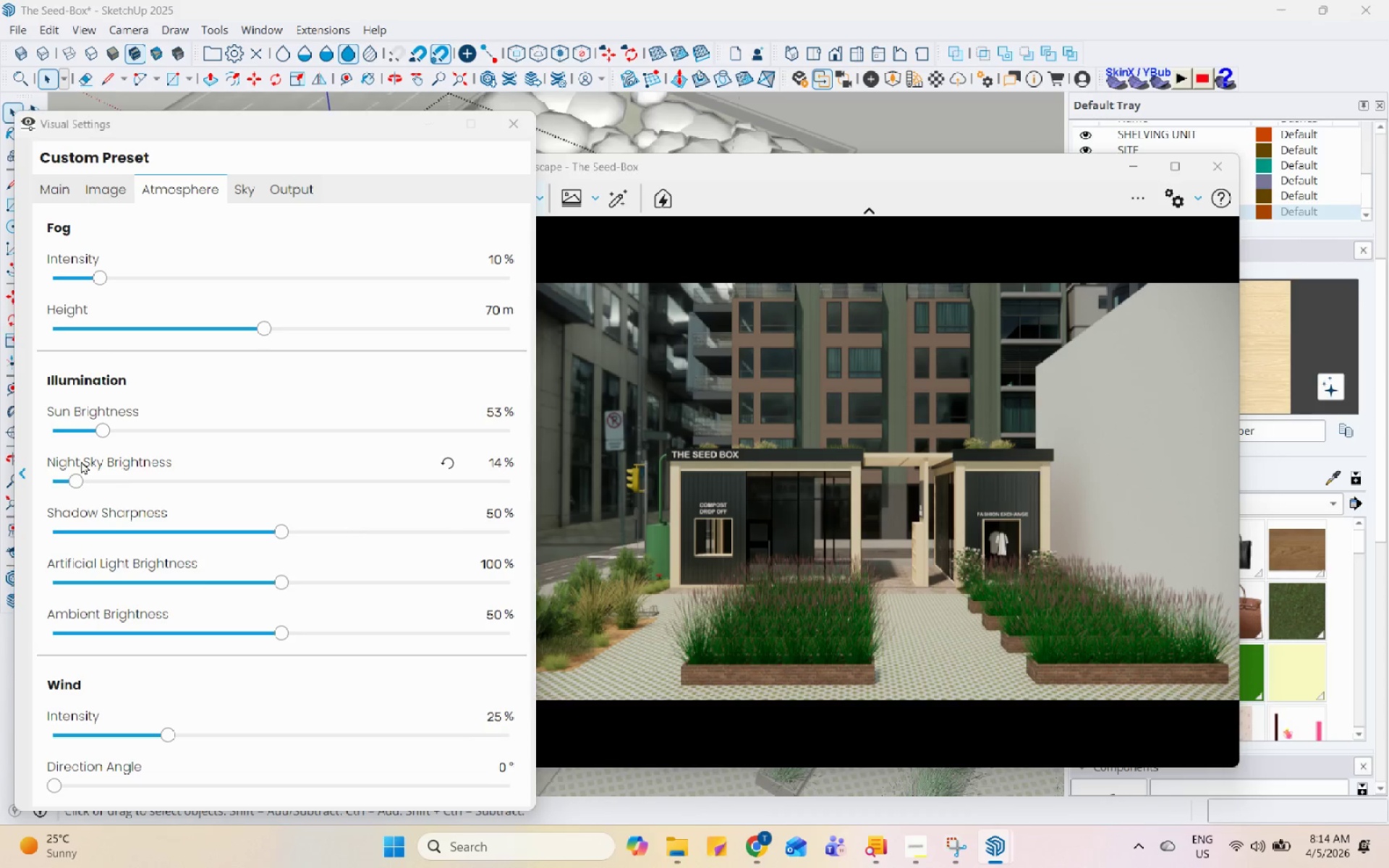 
double_click([69, 535])
 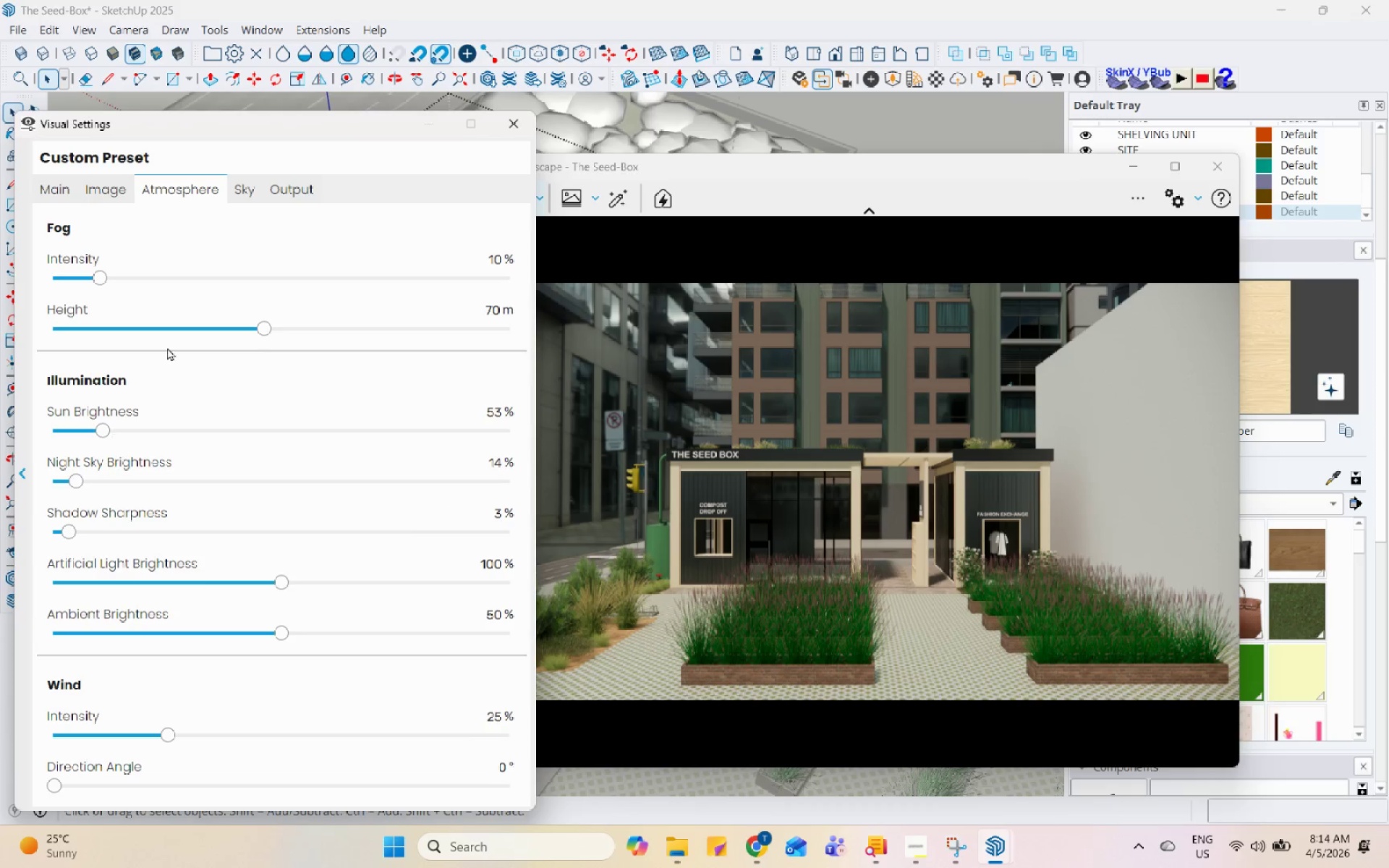 
left_click([841, 527])
 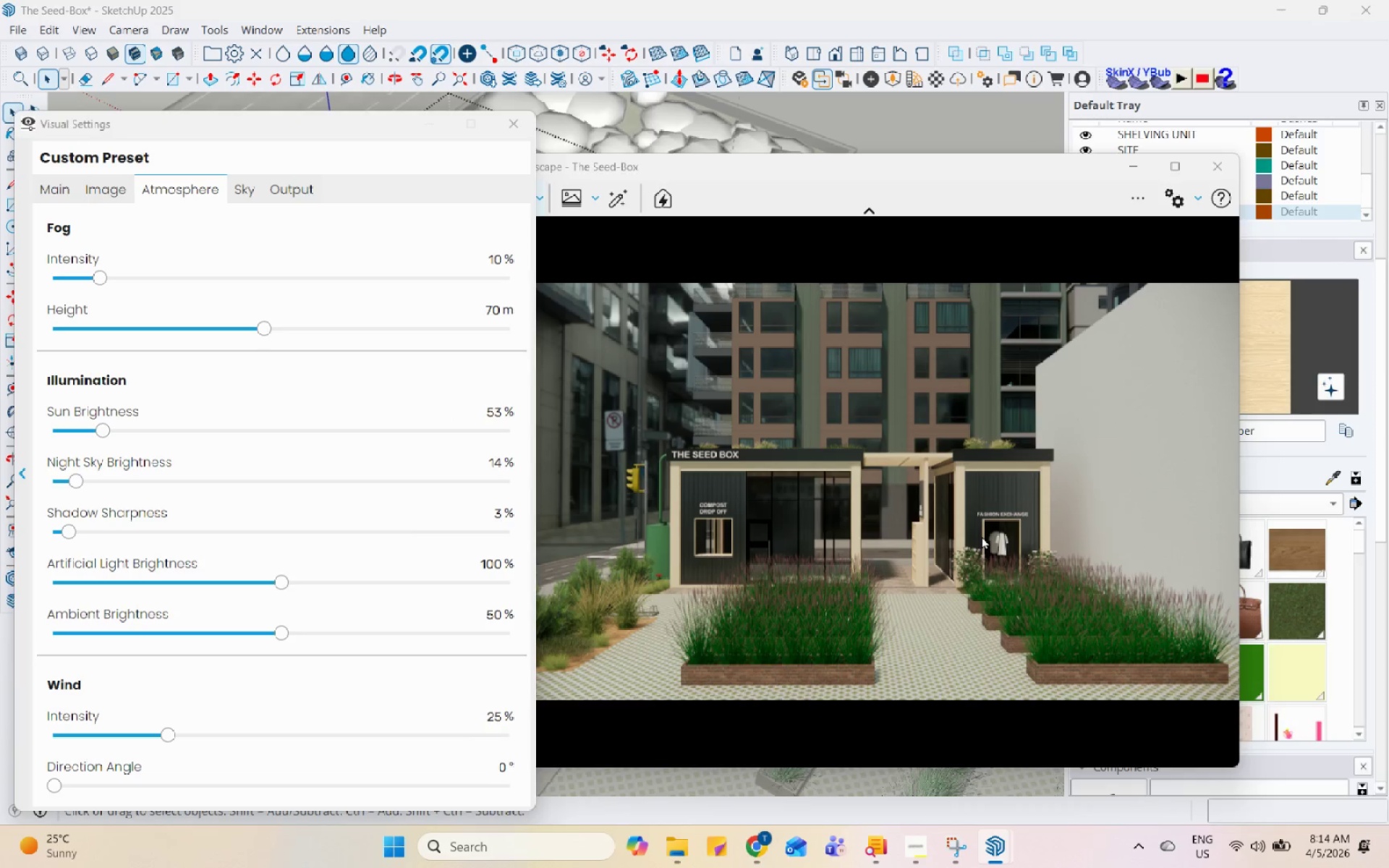 
key(Control+U)
 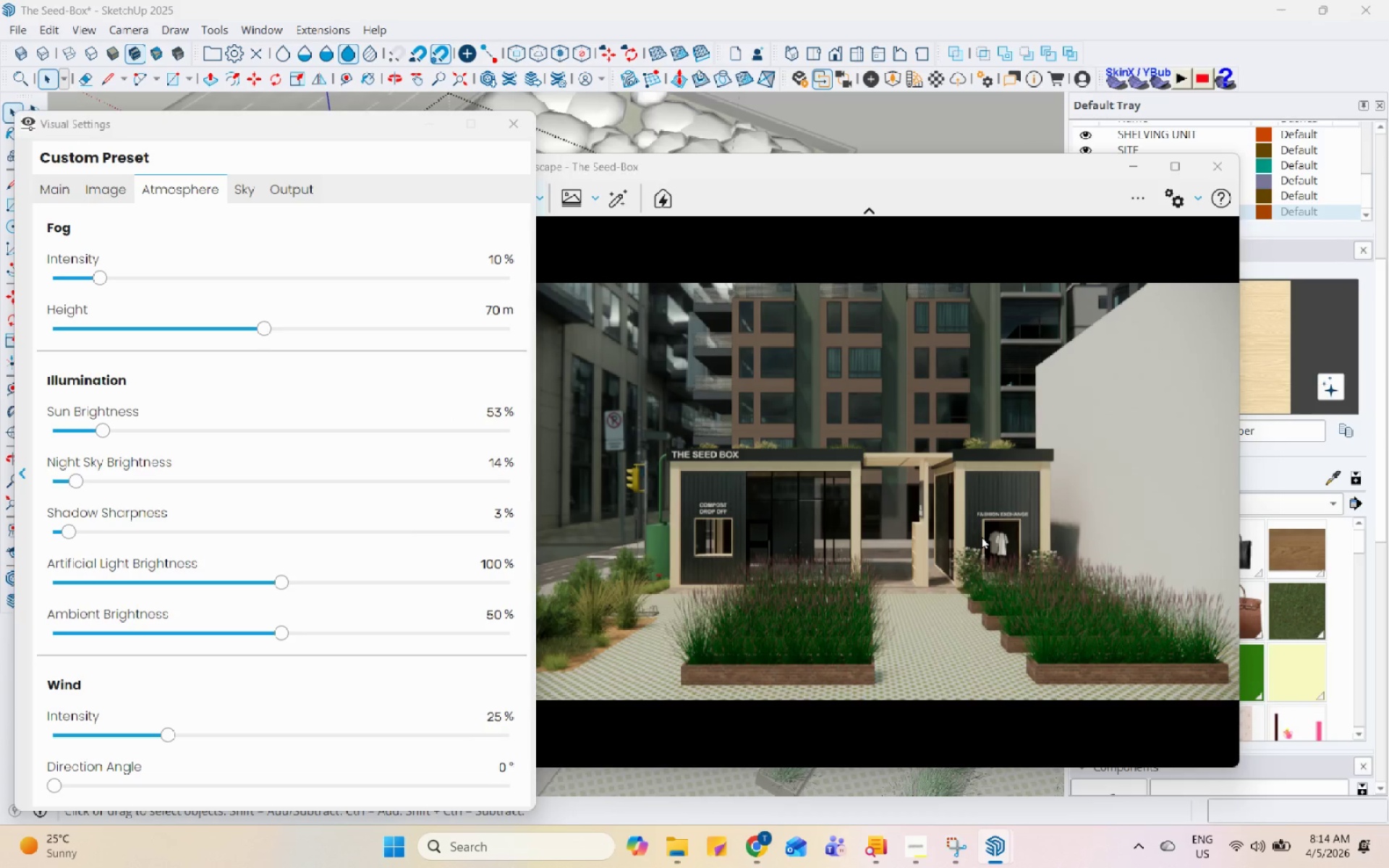 
key(Control+U)
 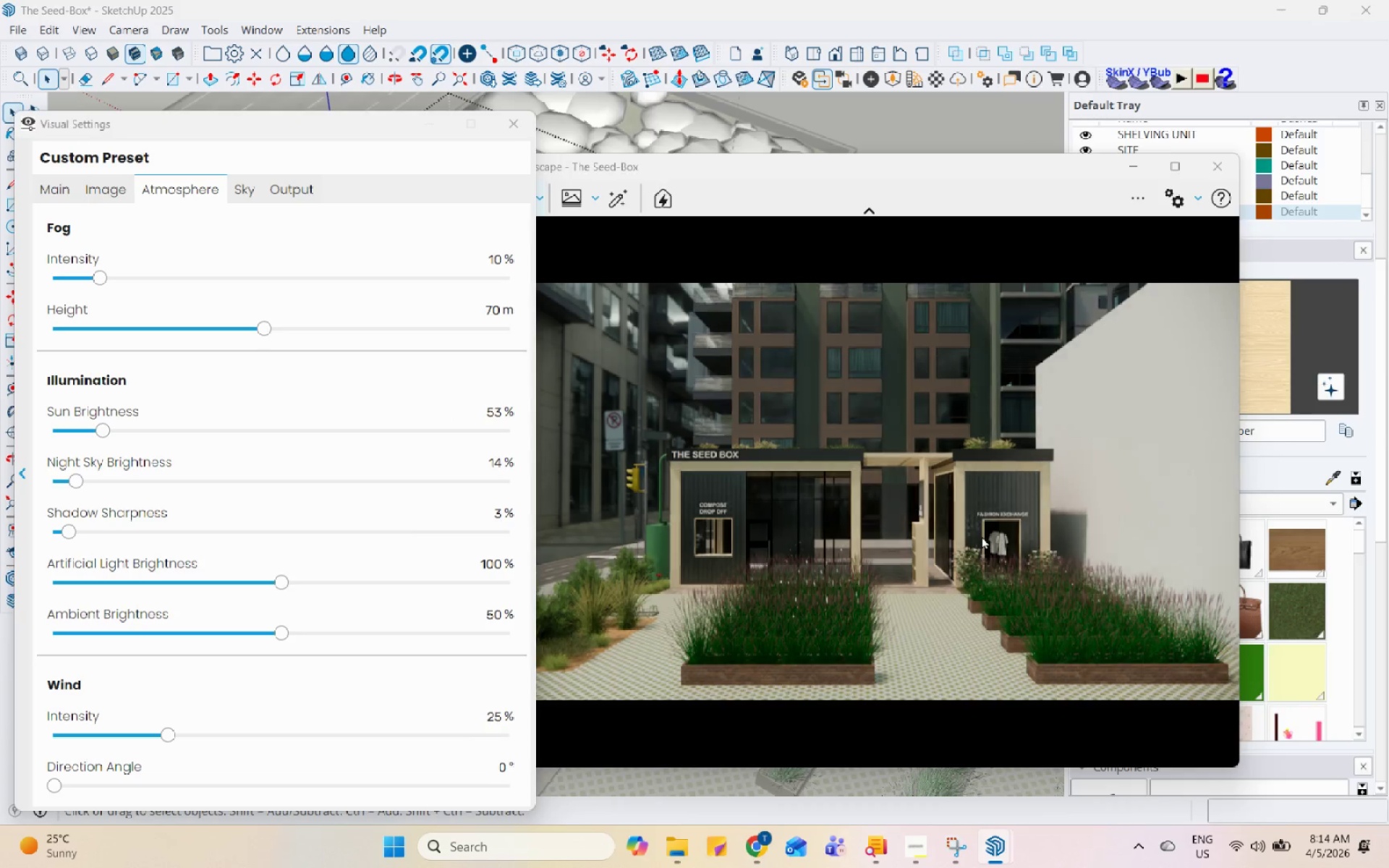 
key(Control+U)
 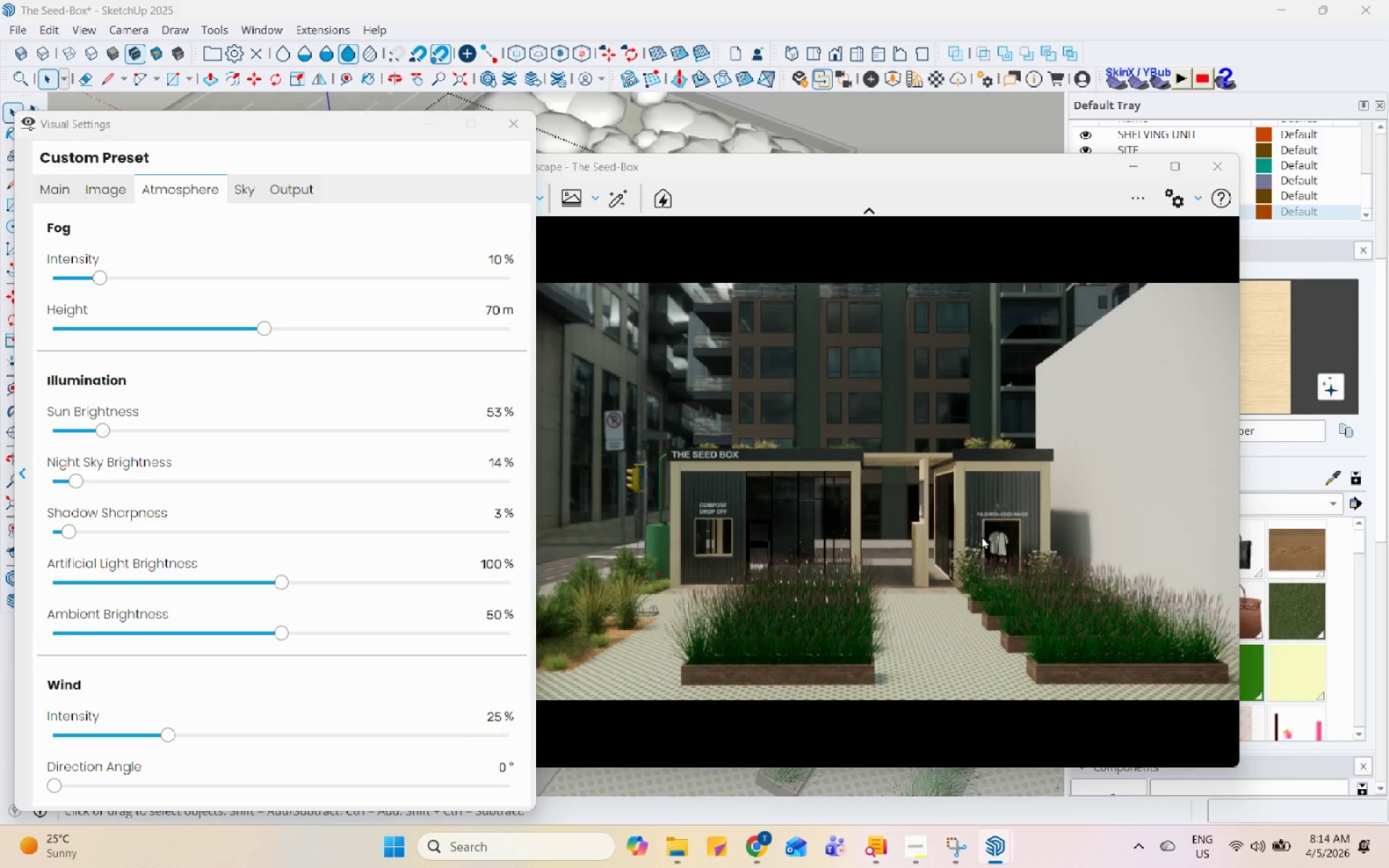 
key(Control+U)
 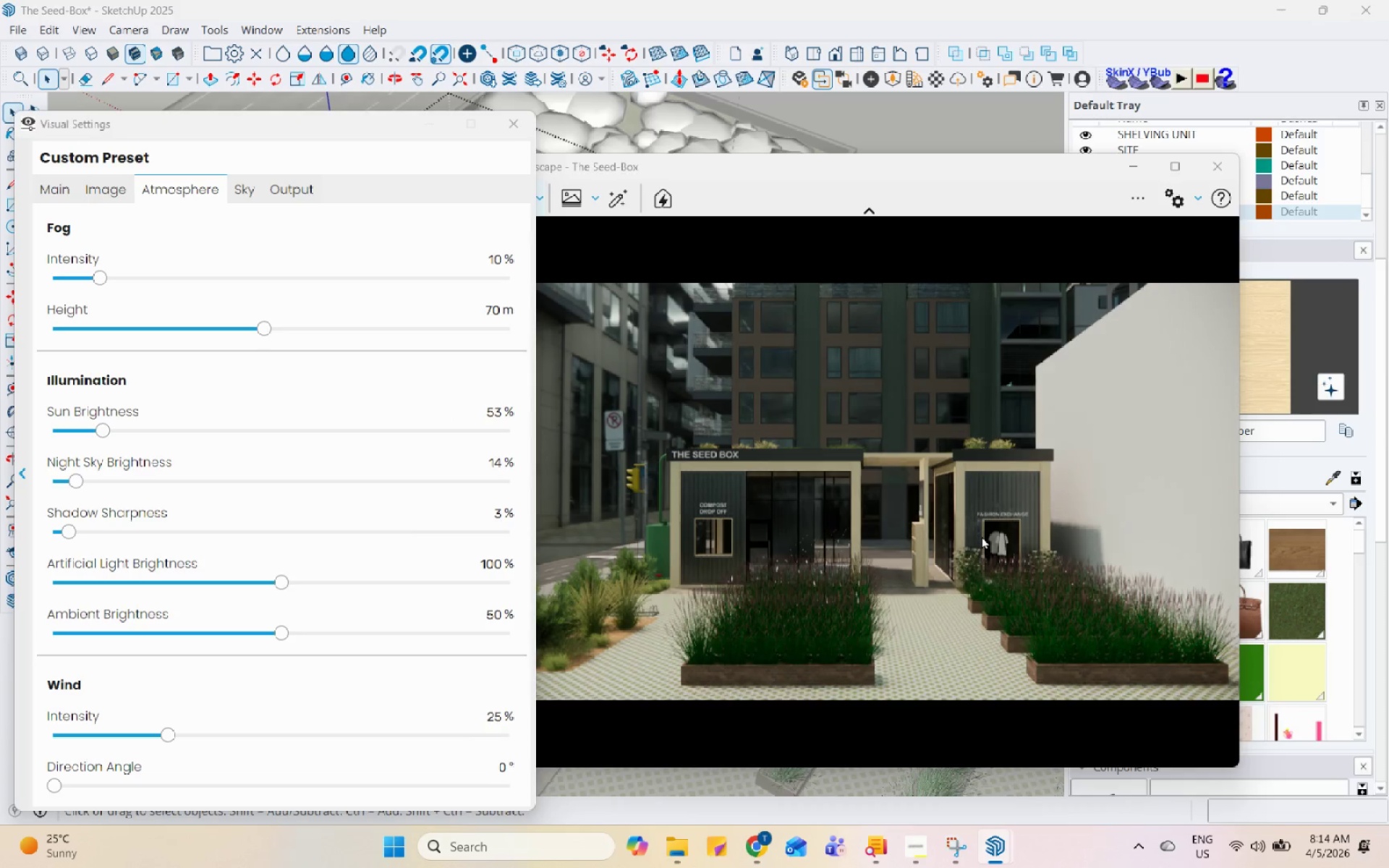 
key(Control+U)
 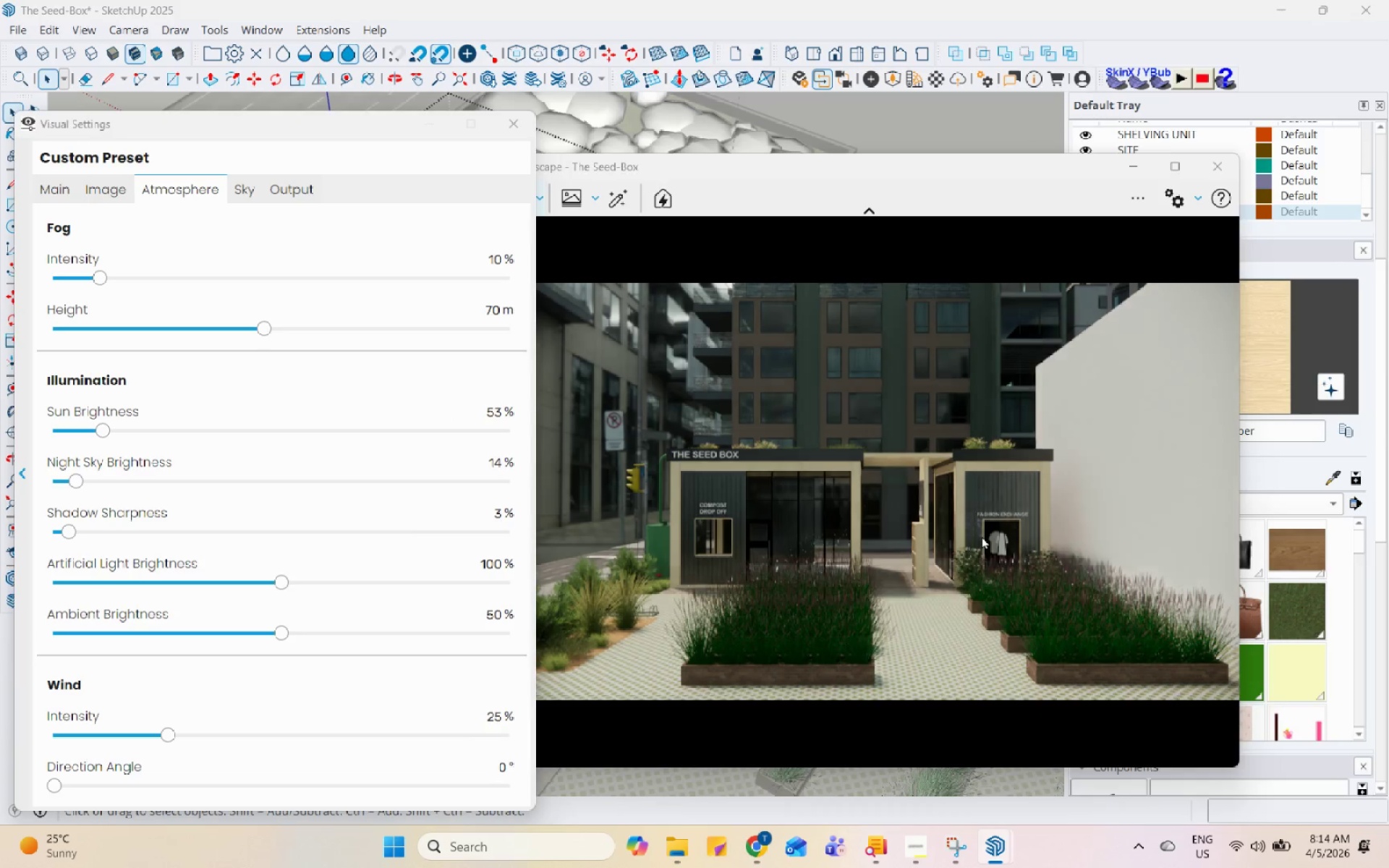 
key(Control+U)
 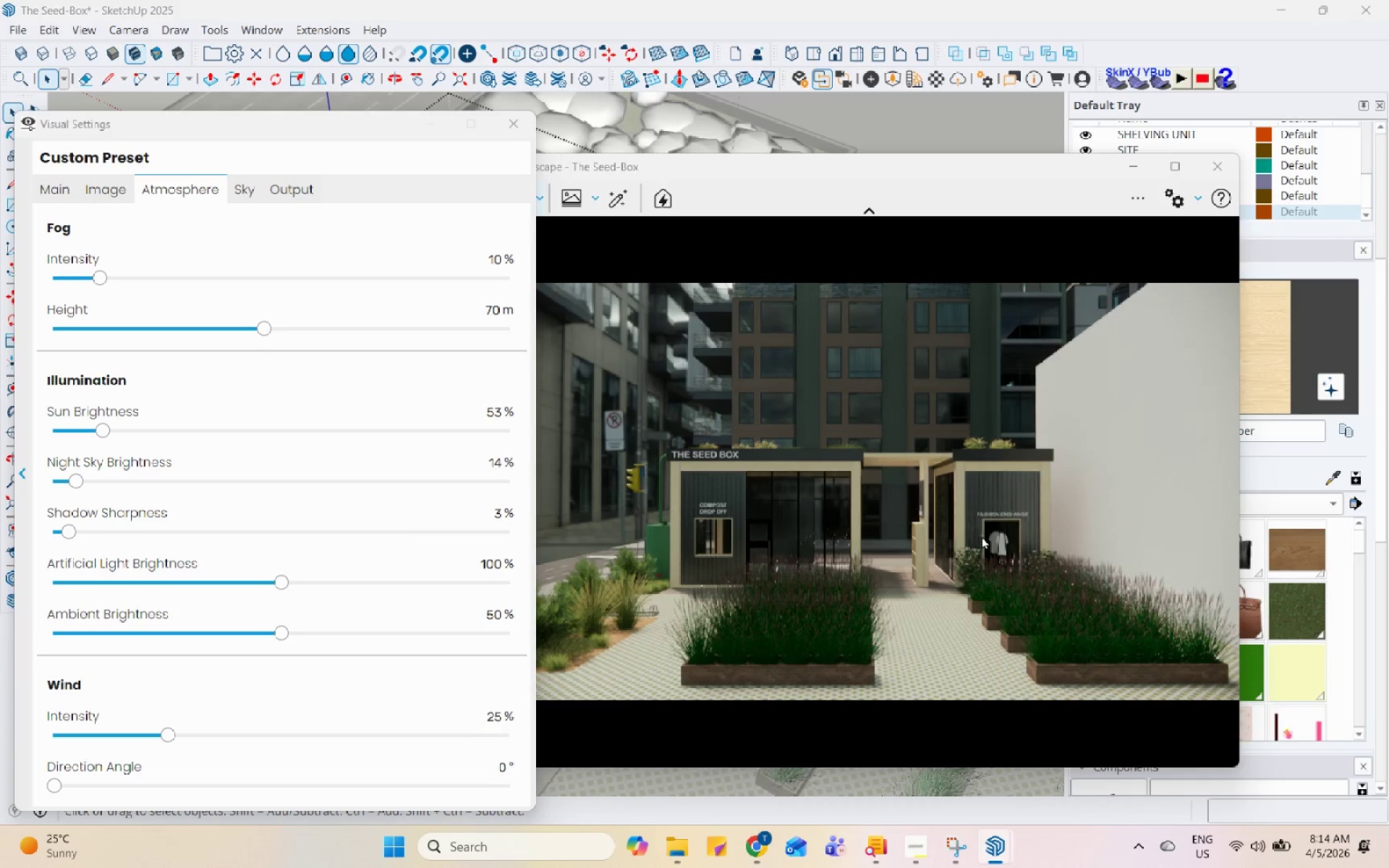 
key(Control+U)
 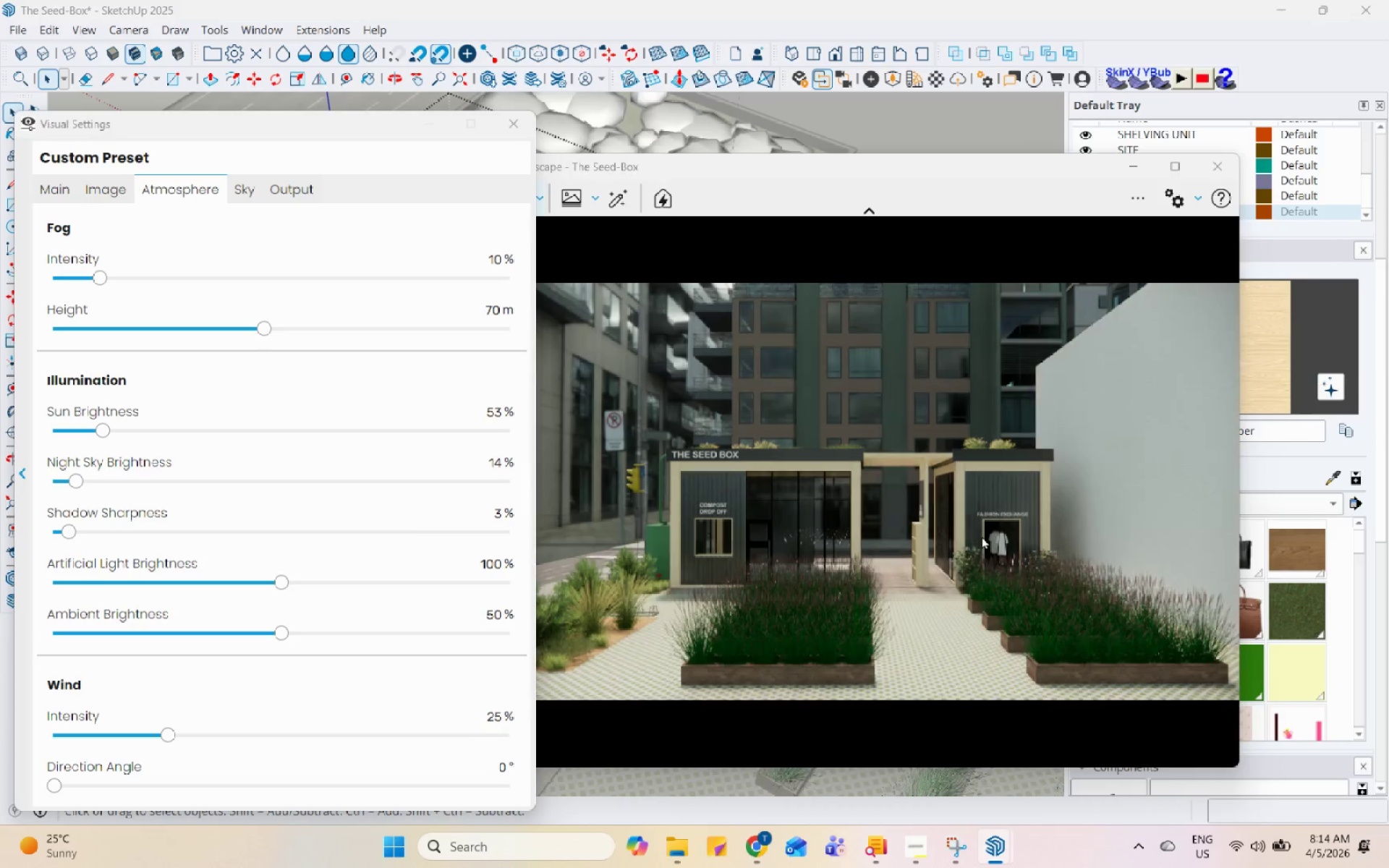 
key(Control+U)
 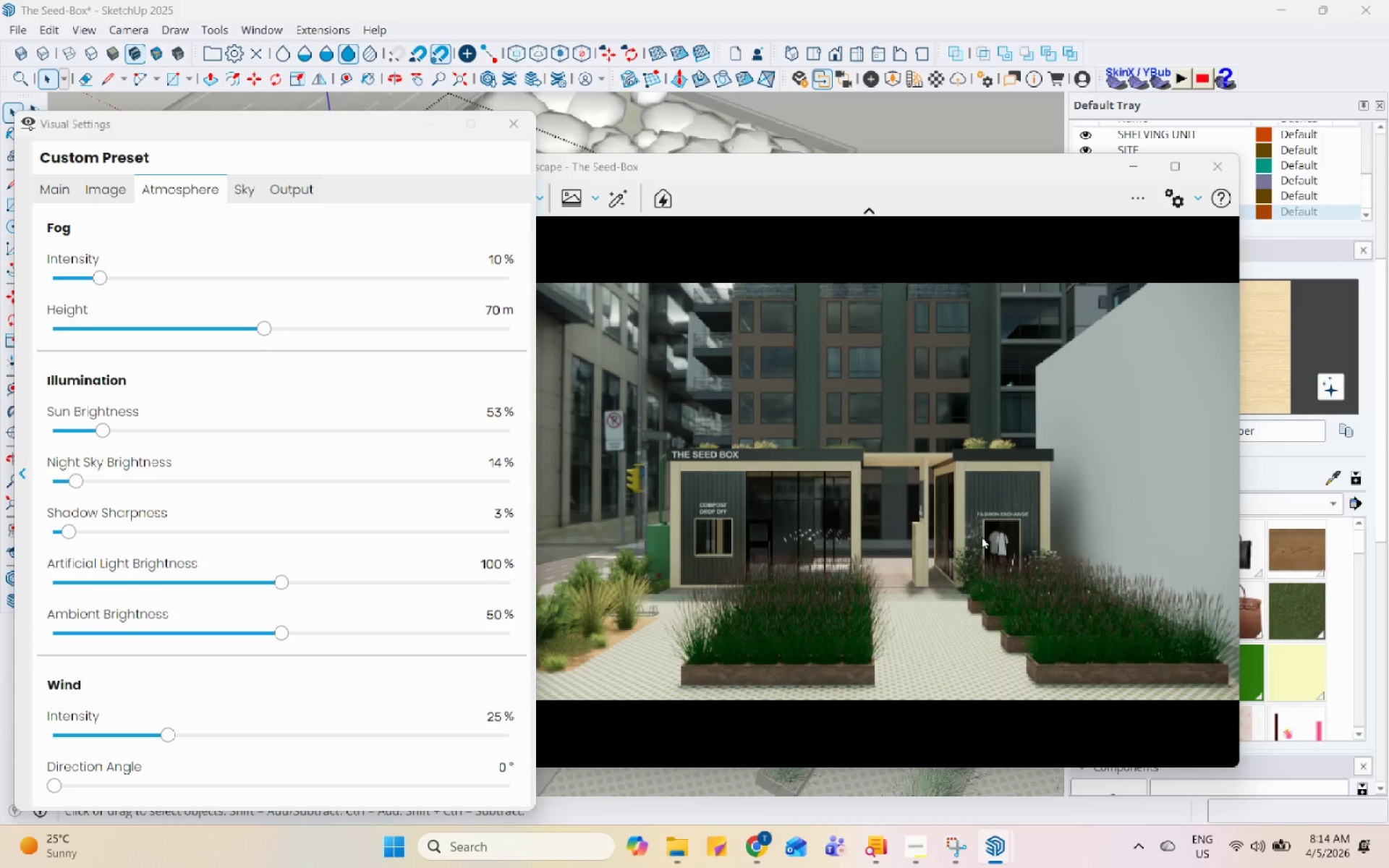 
key(Control+U)
 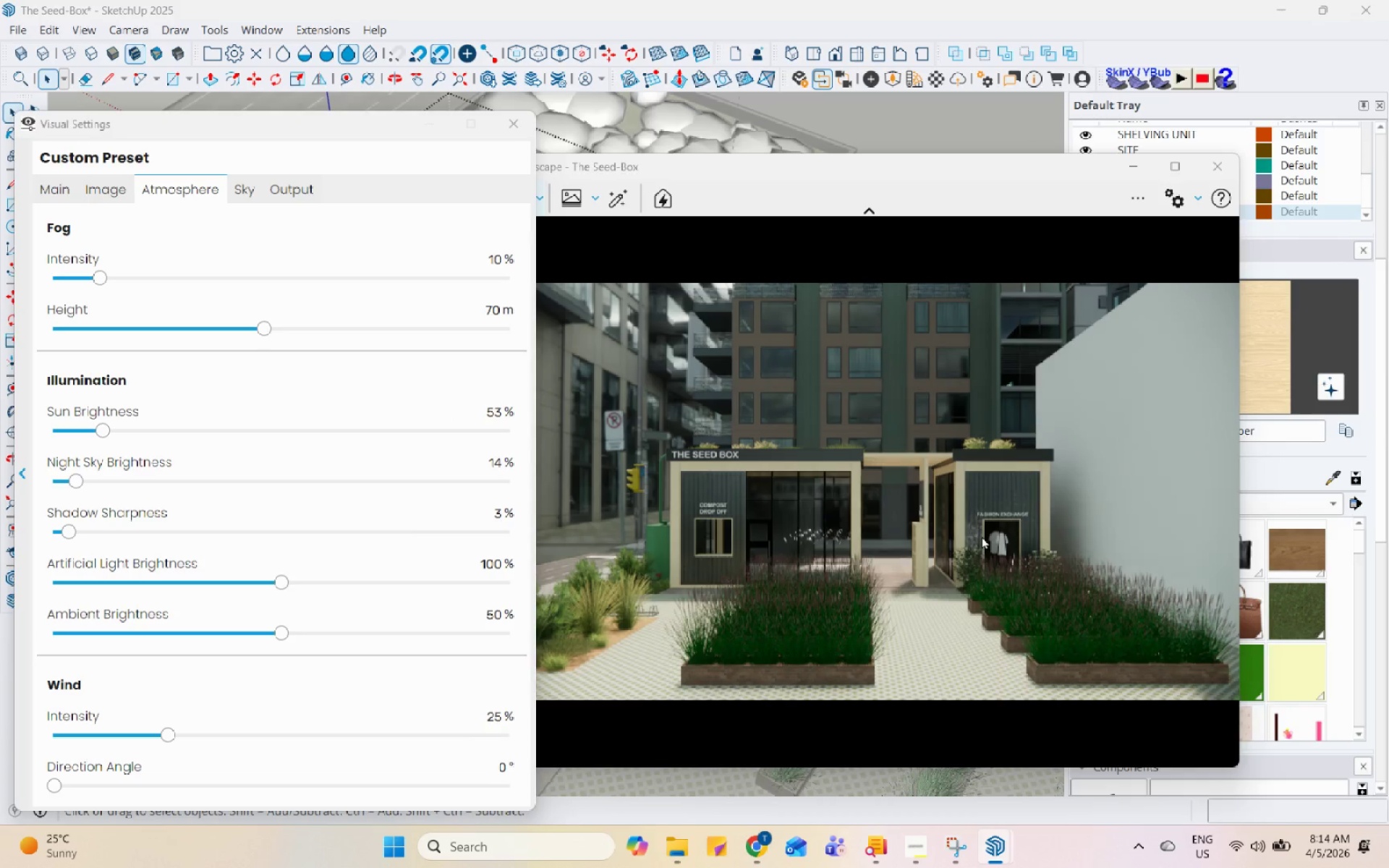 
key(Control+U)
 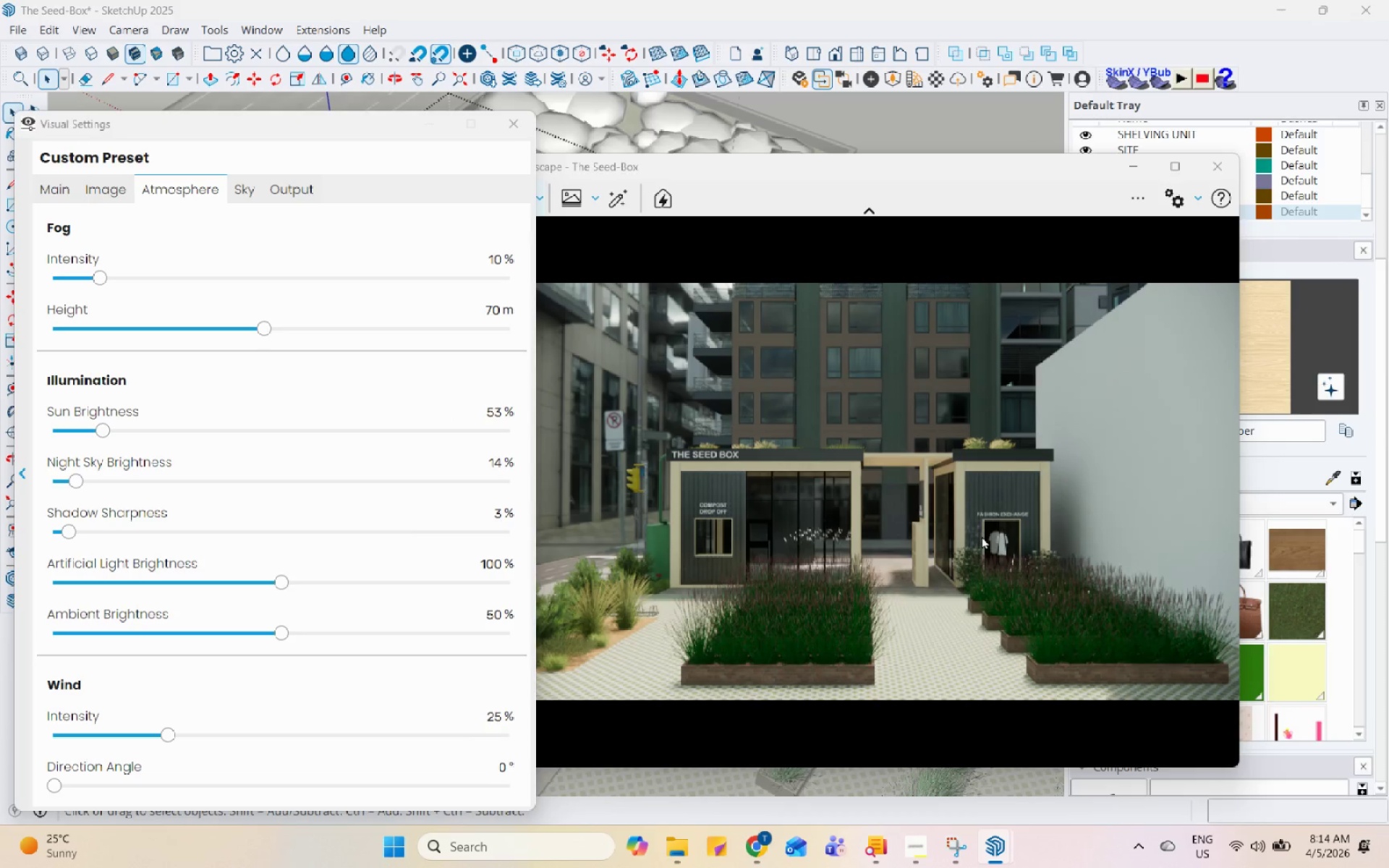 
key(Control+U)
 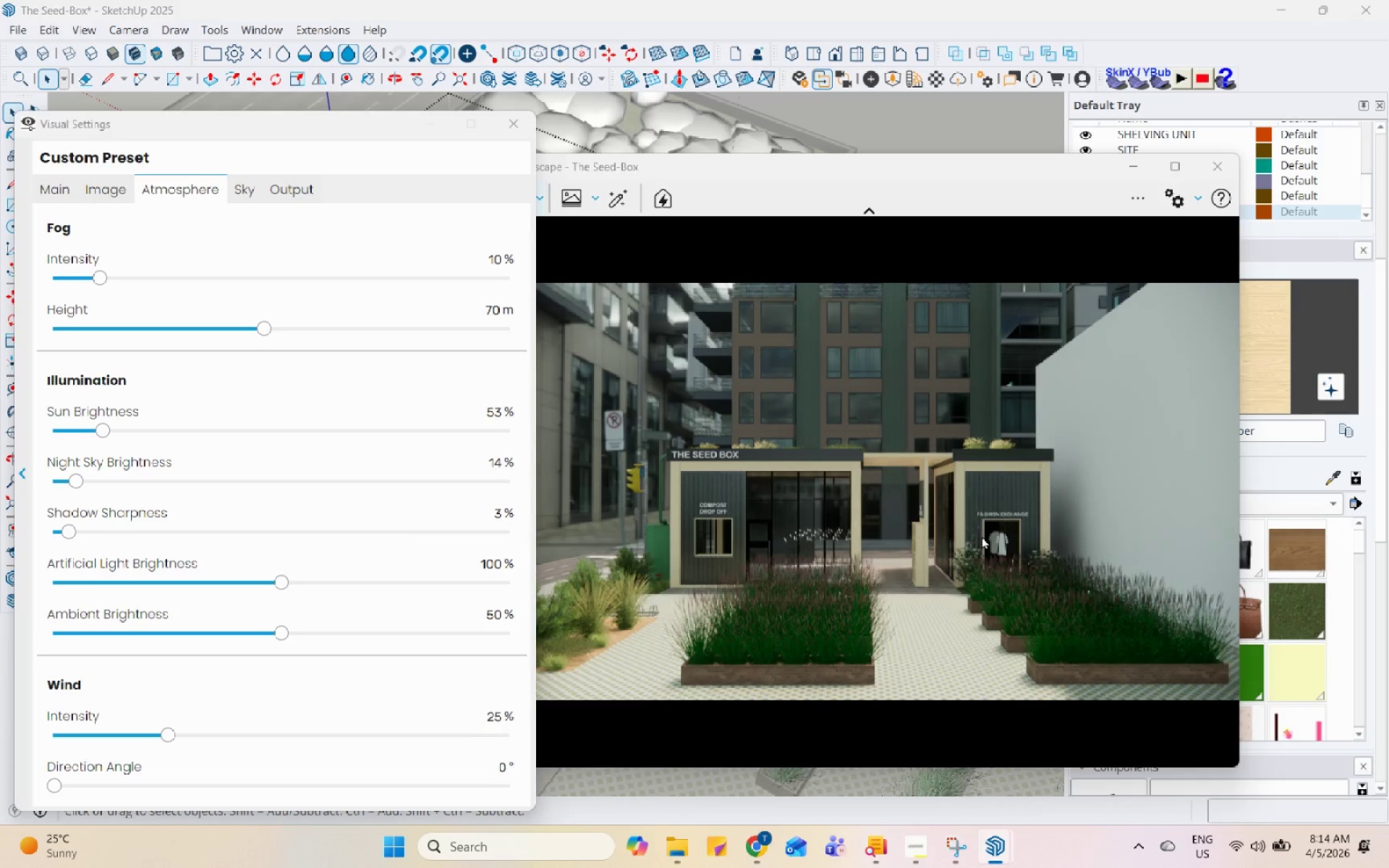 
key(Control+U)
 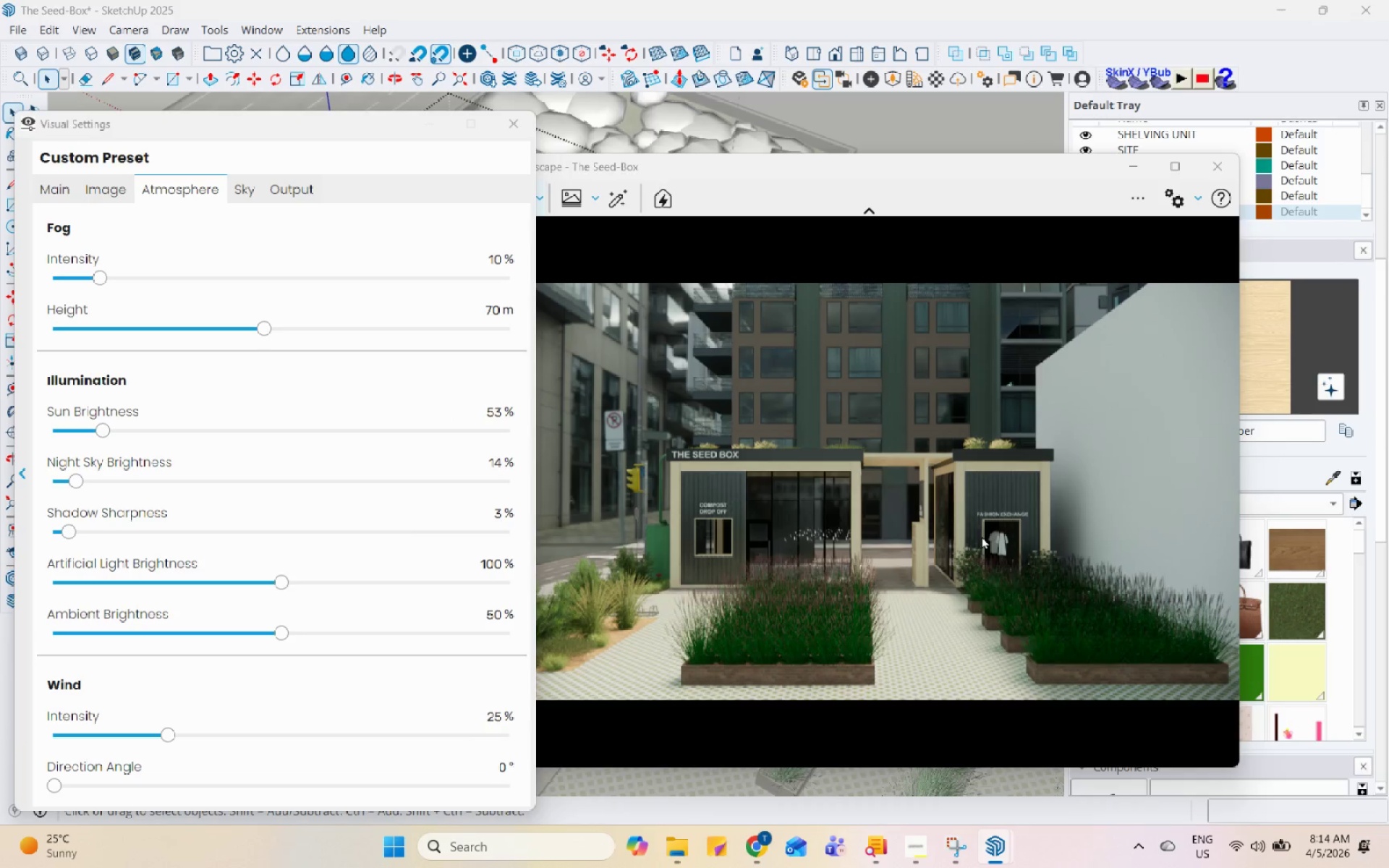 
key(Control+U)
 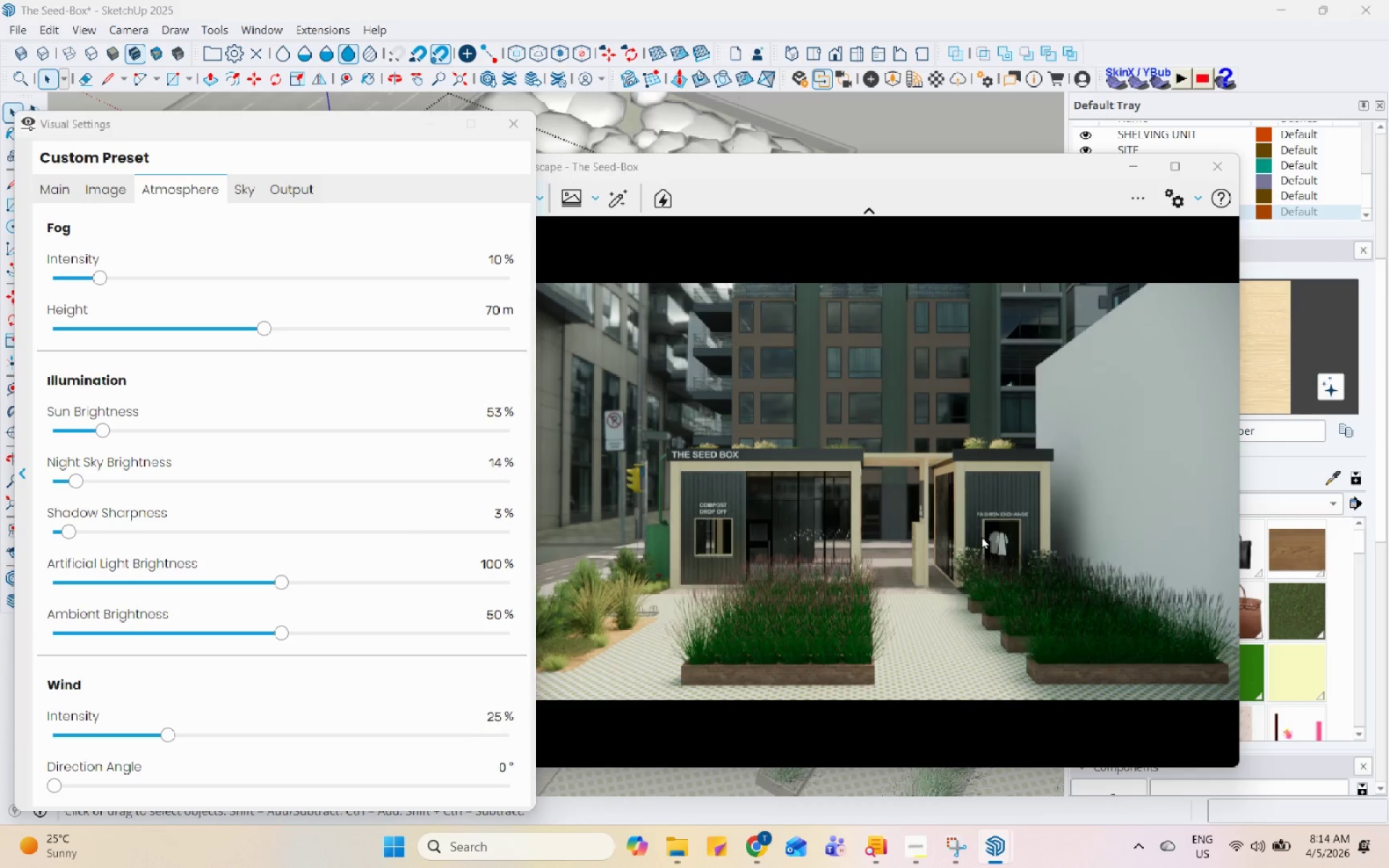 
key(Control+U)
 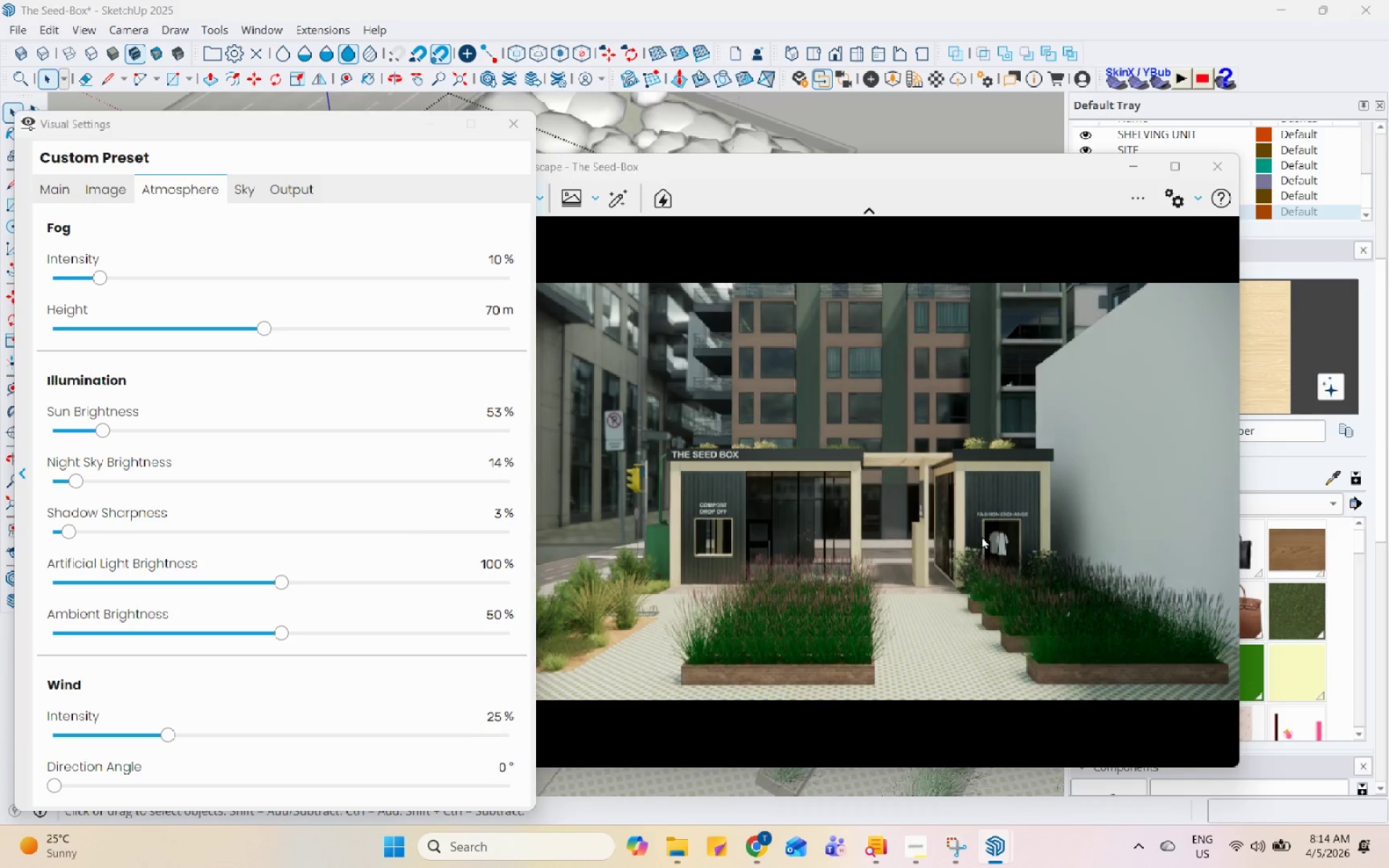 
key(Control+U)
 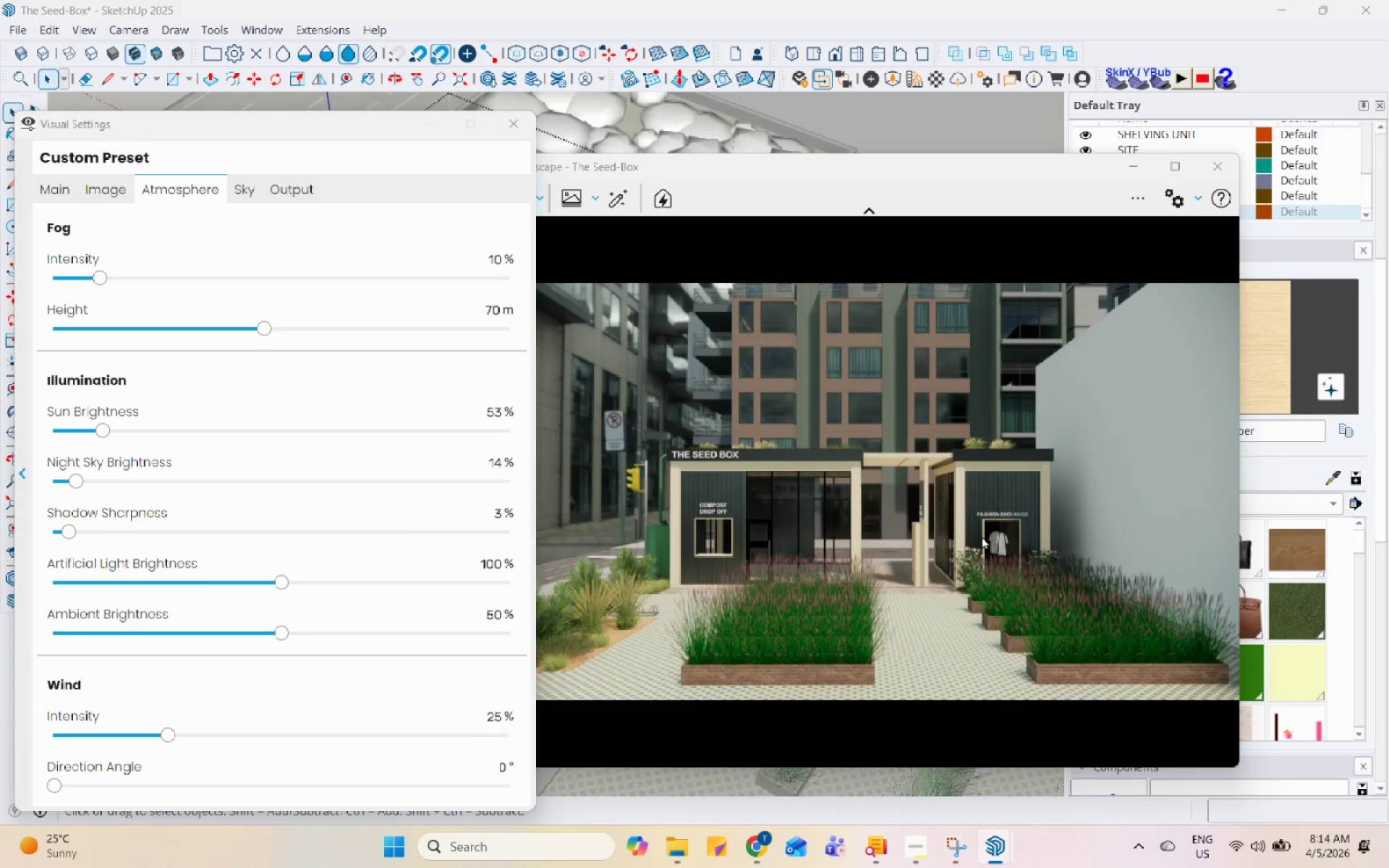 
key(Control+U)
 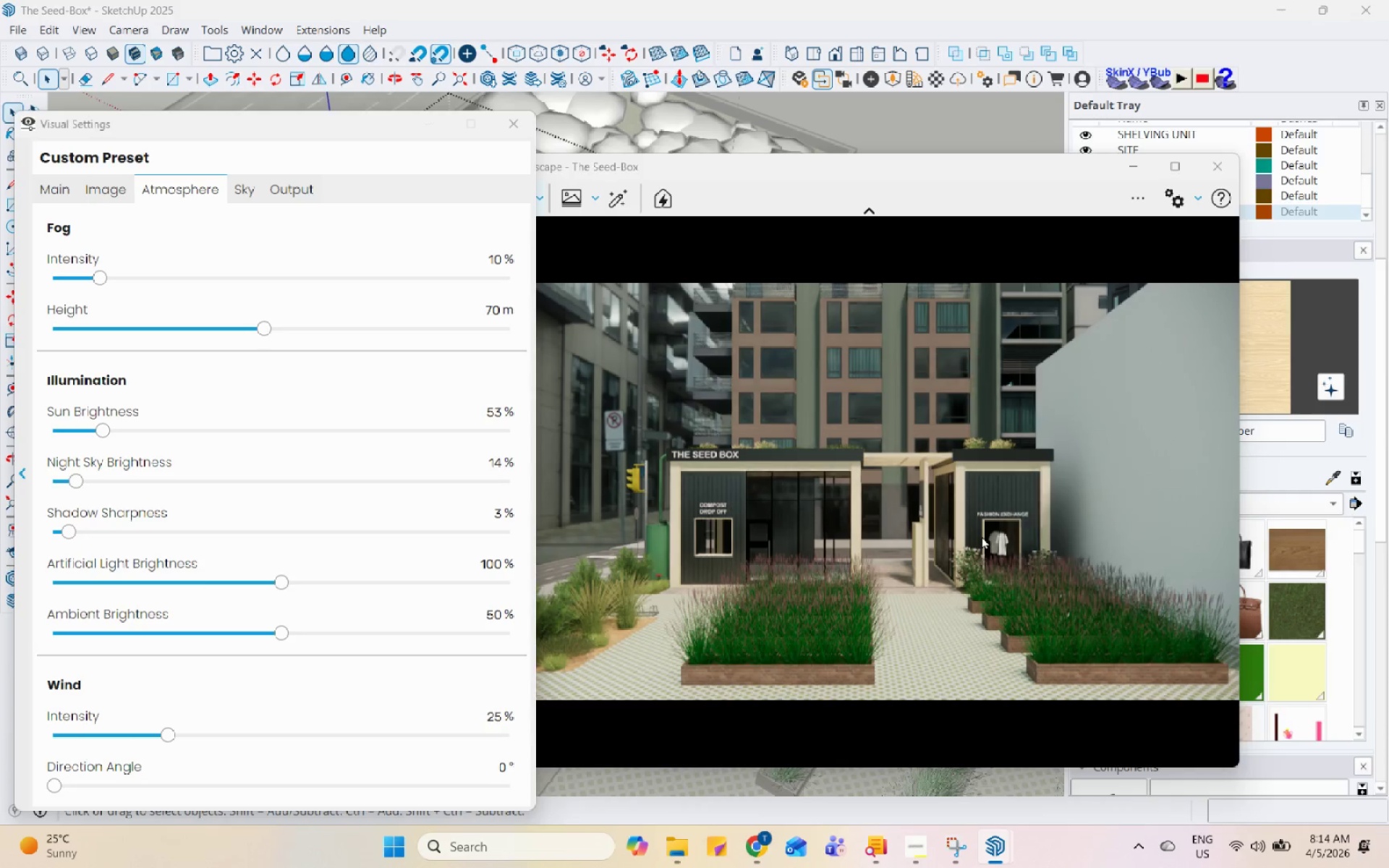 
key(Control+U)
 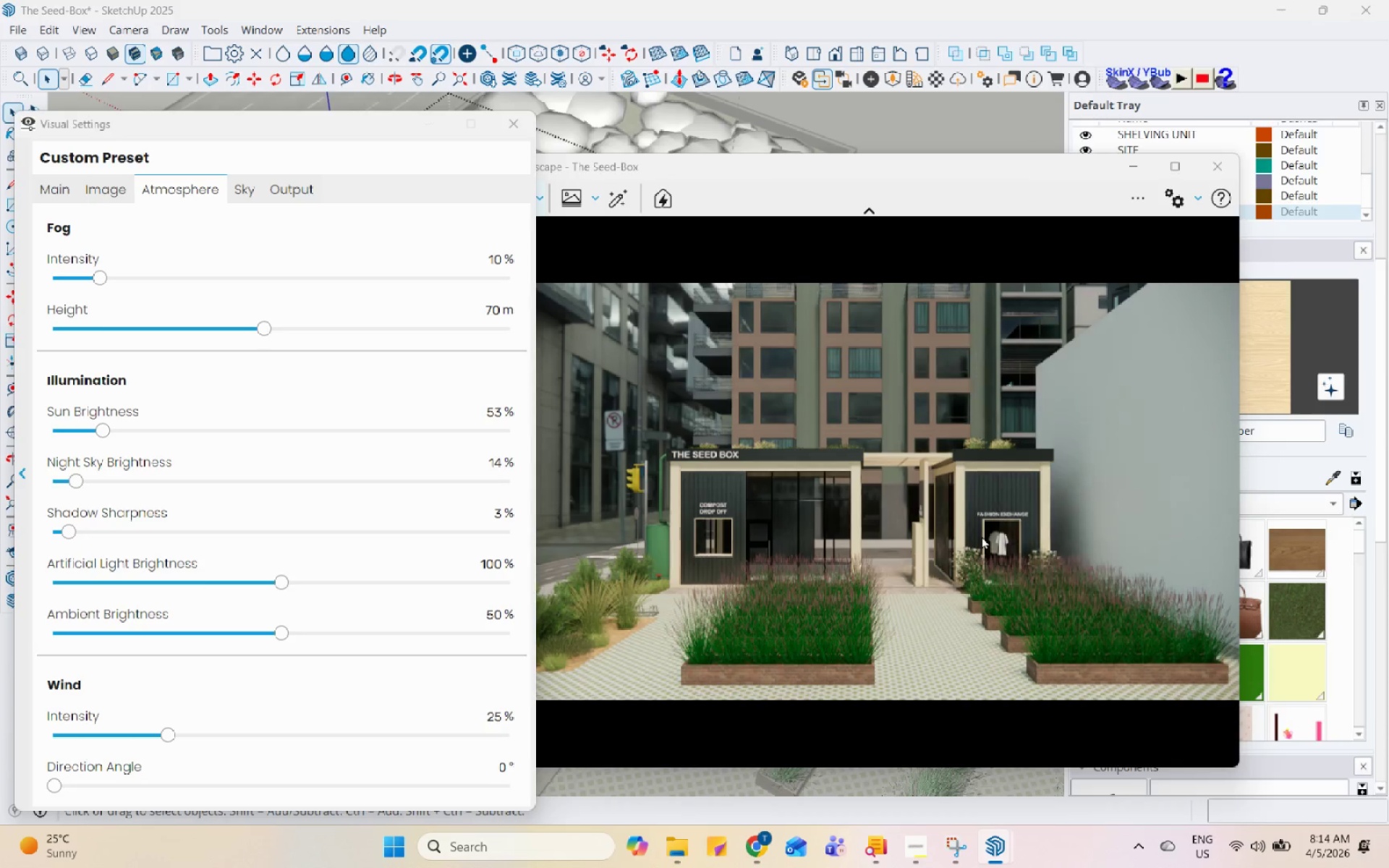 
key(Control+U)
 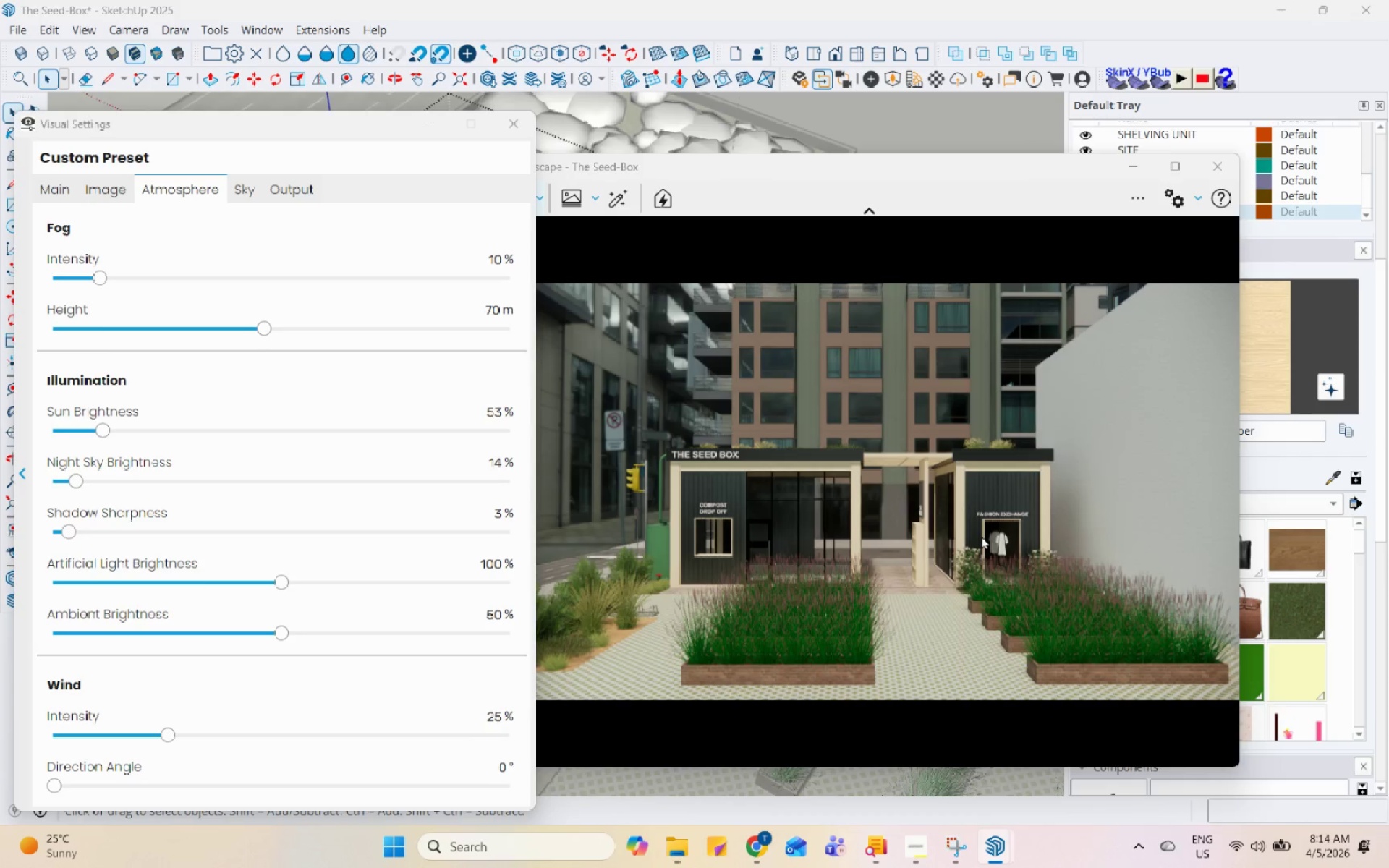 
key(Control+U)
 